 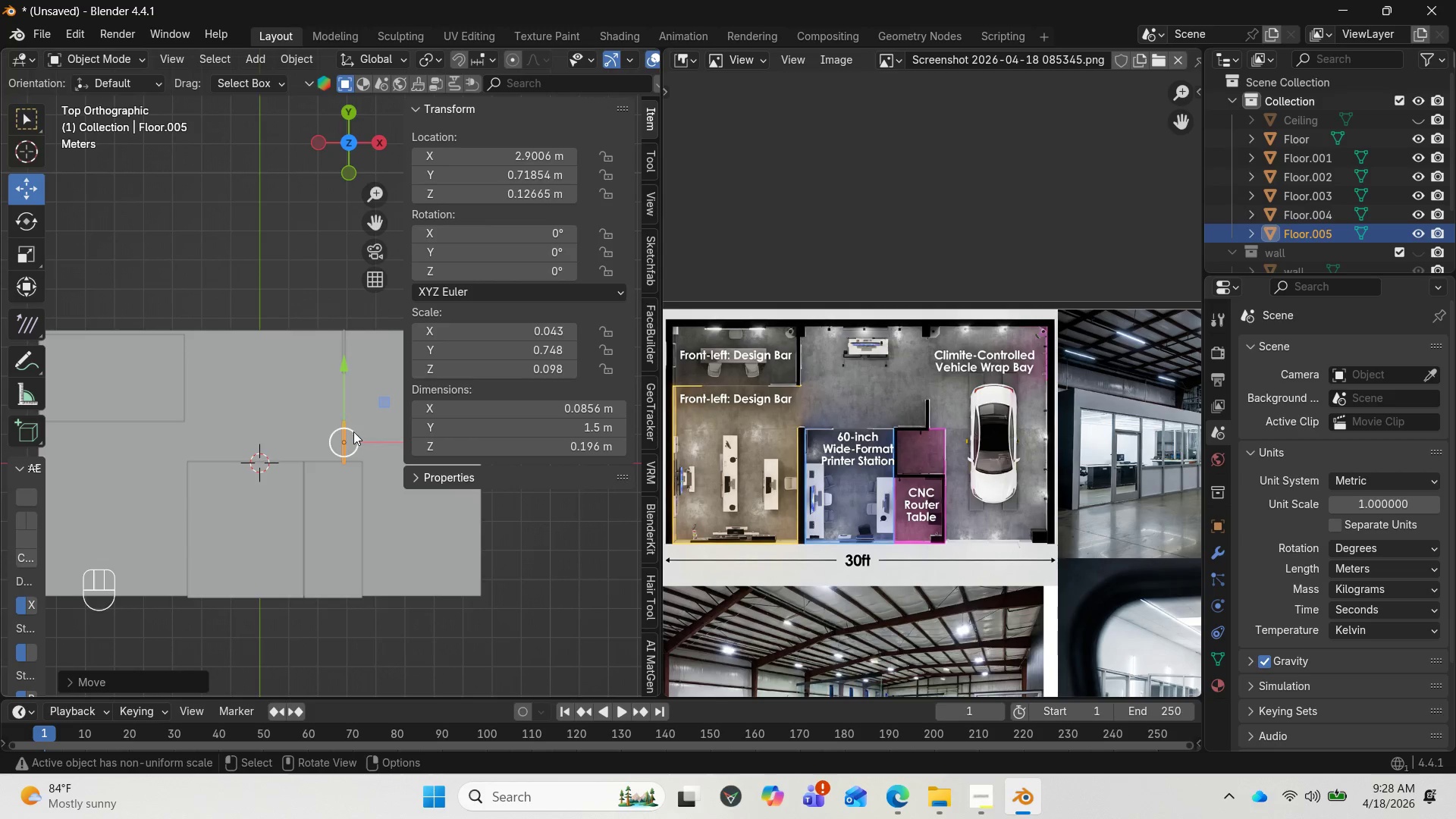 
left_click([140, 386])
 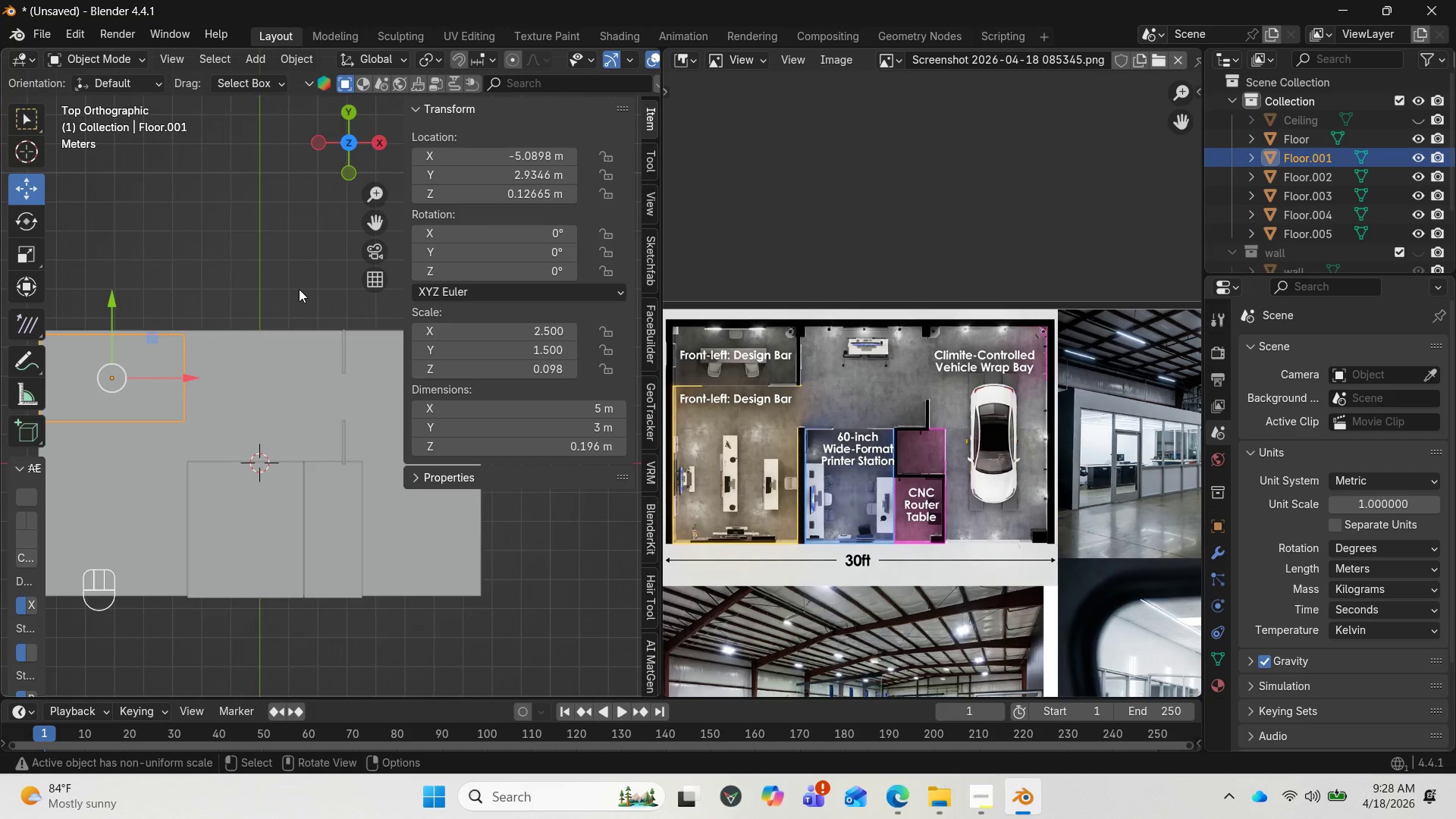 
wait(8.58)
 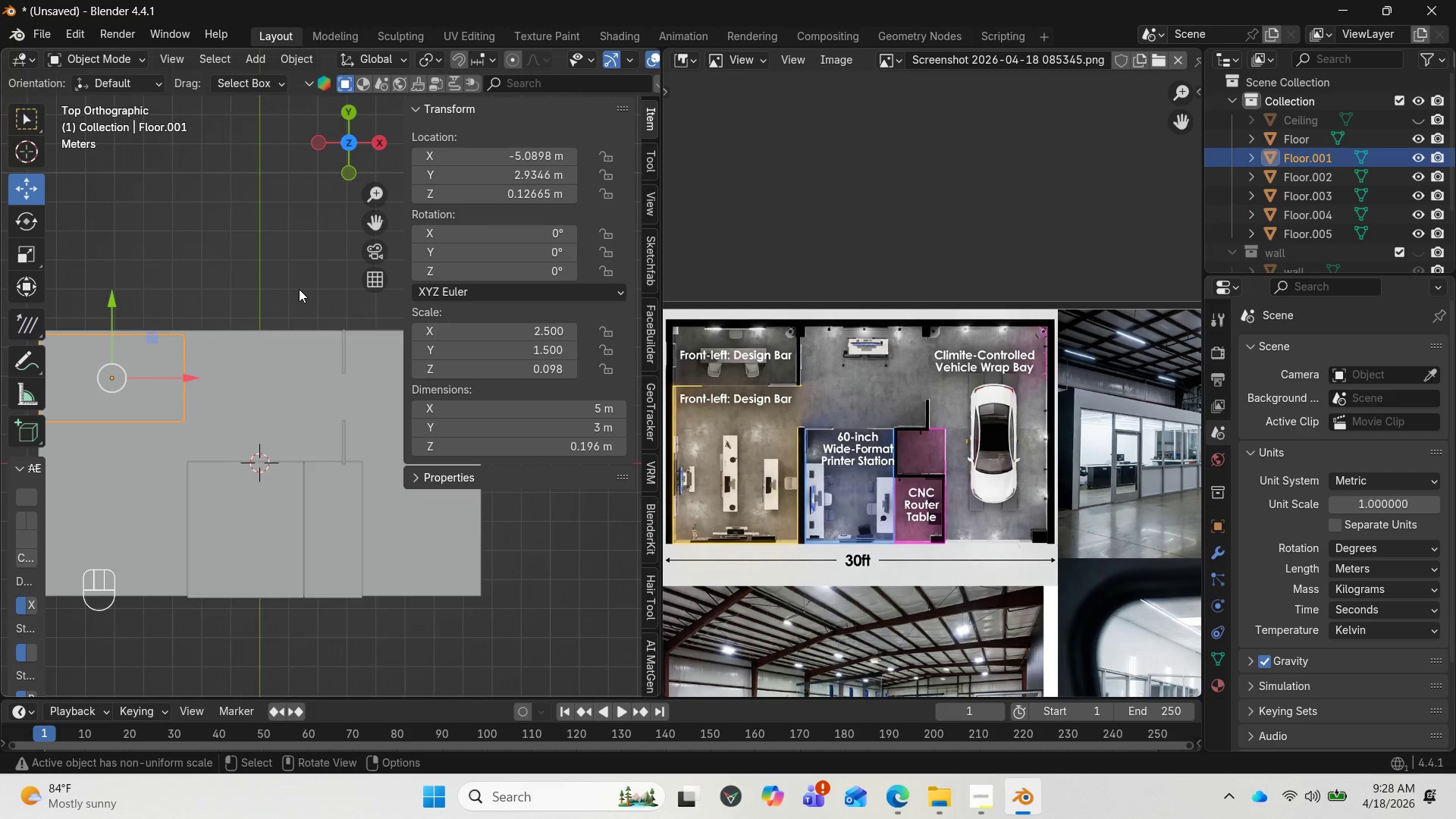 
mouse_move([356, 169])
 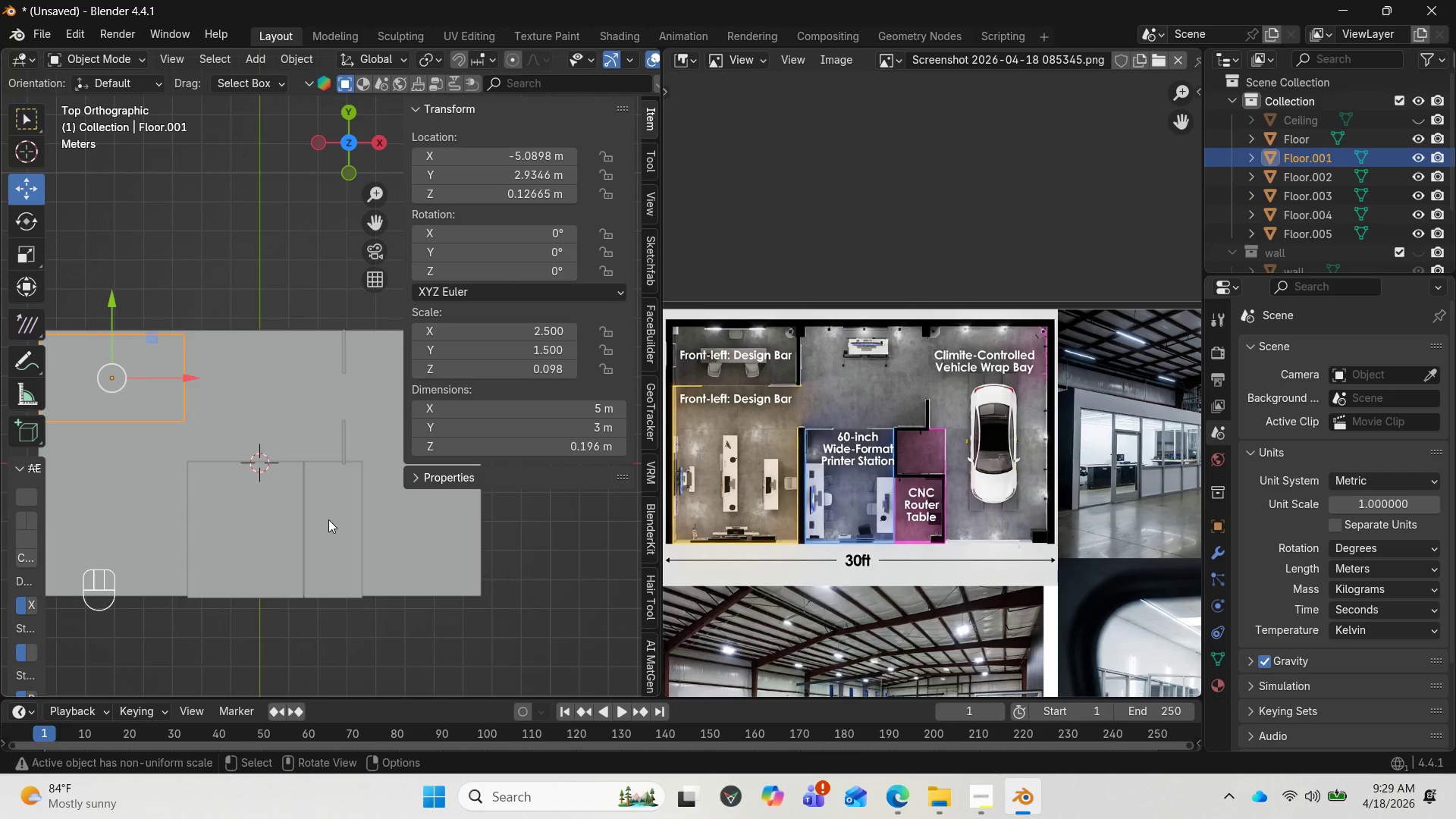 
wait(5.18)
 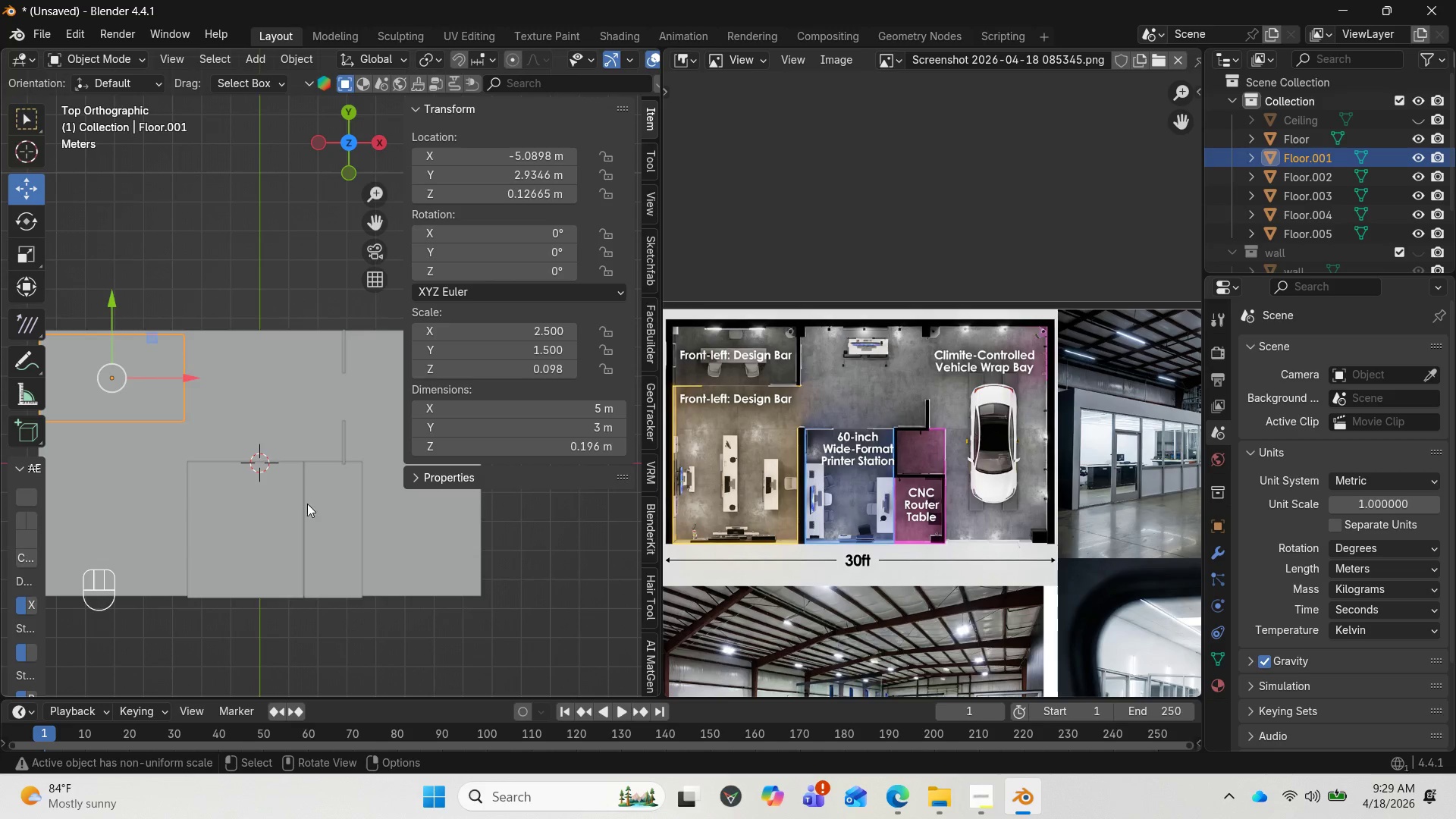 
scroll: coordinate [238, 475], scroll_direction: up, amount: 2.0
 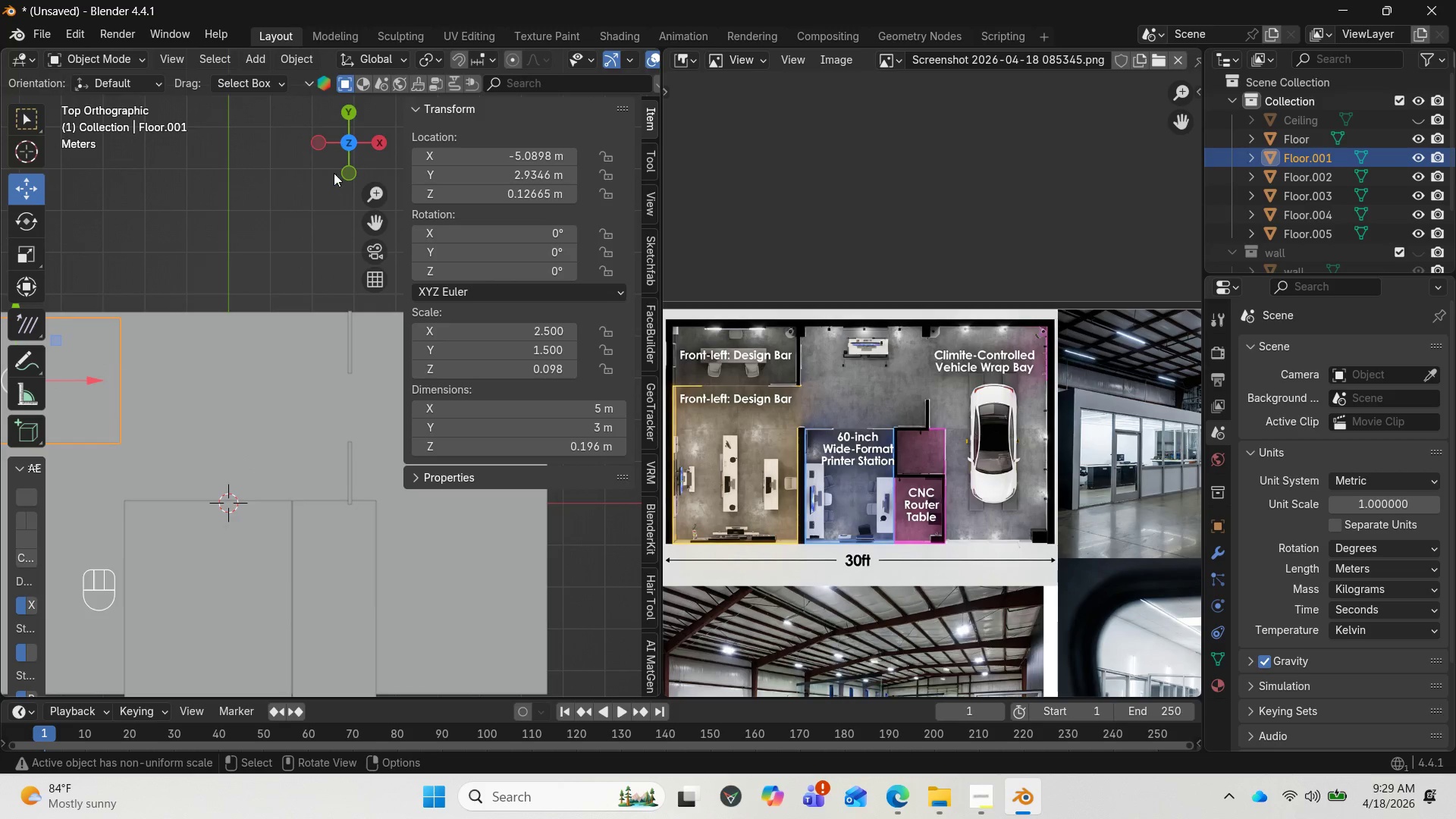 
left_click_drag(start_coordinate=[350, 150], to_coordinate=[526, 598])
 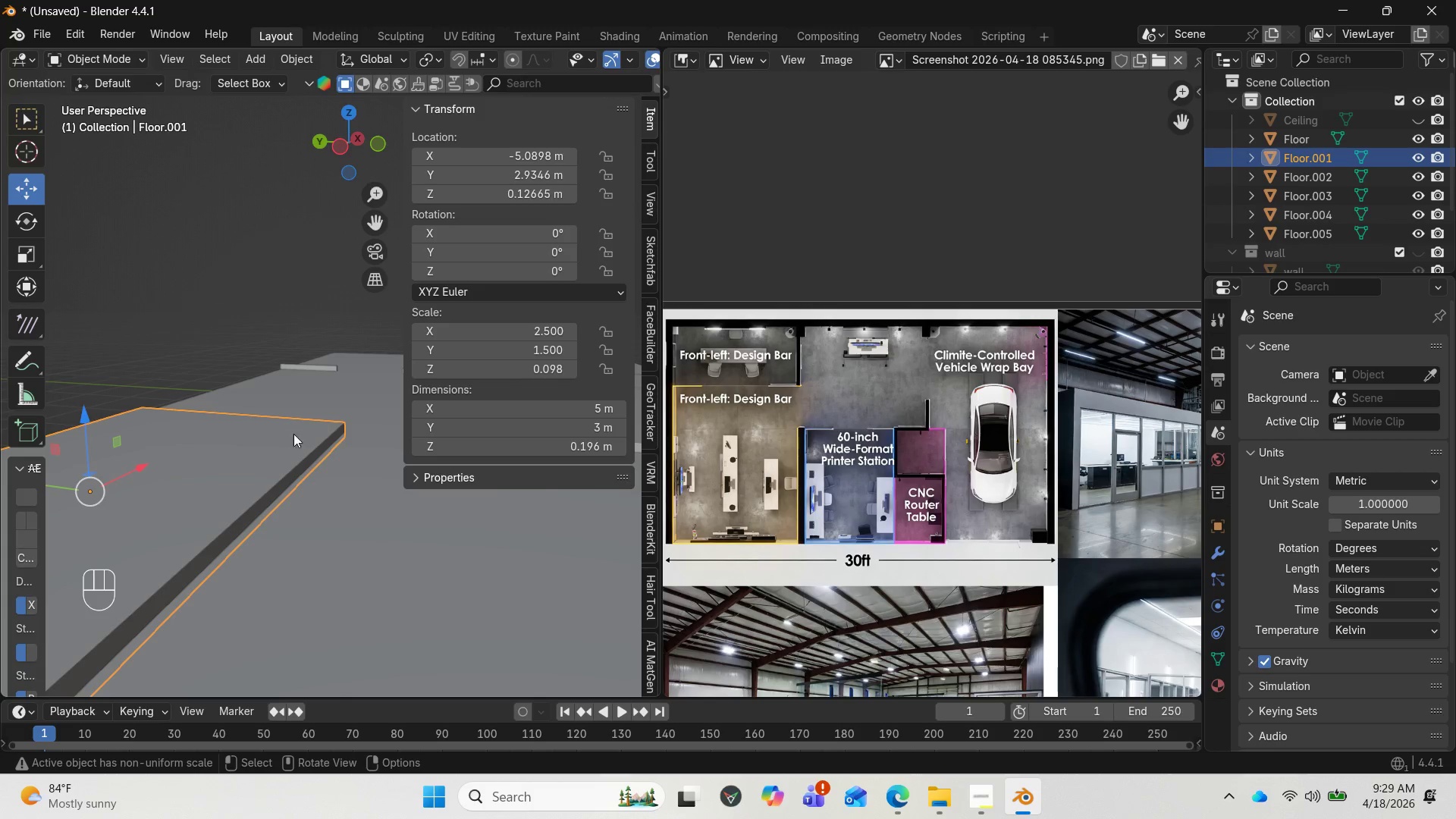 
scroll: coordinate [279, 461], scroll_direction: down, amount: 2.0
 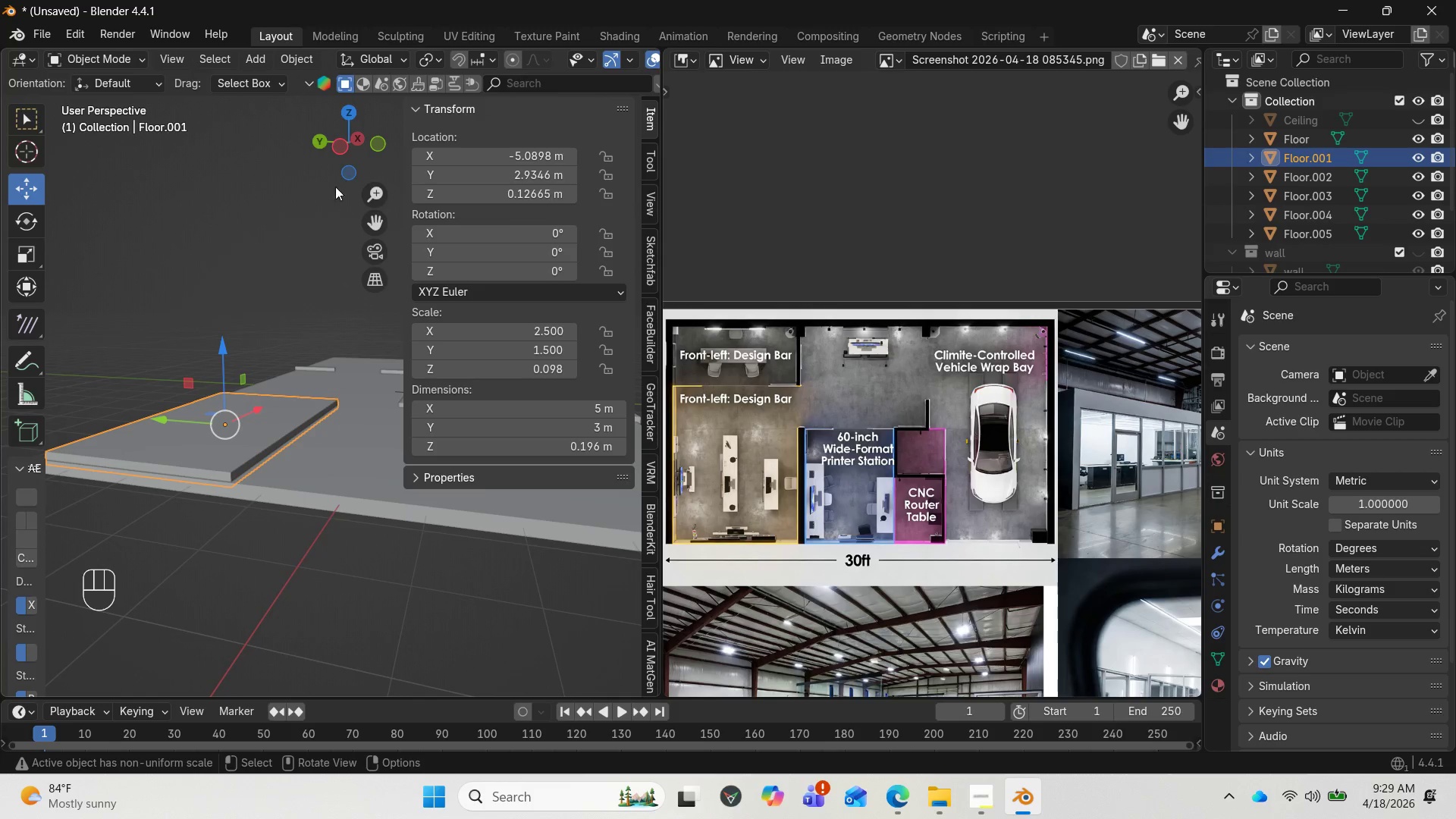 
left_click_drag(start_coordinate=[349, 143], to_coordinate=[333, 164])
 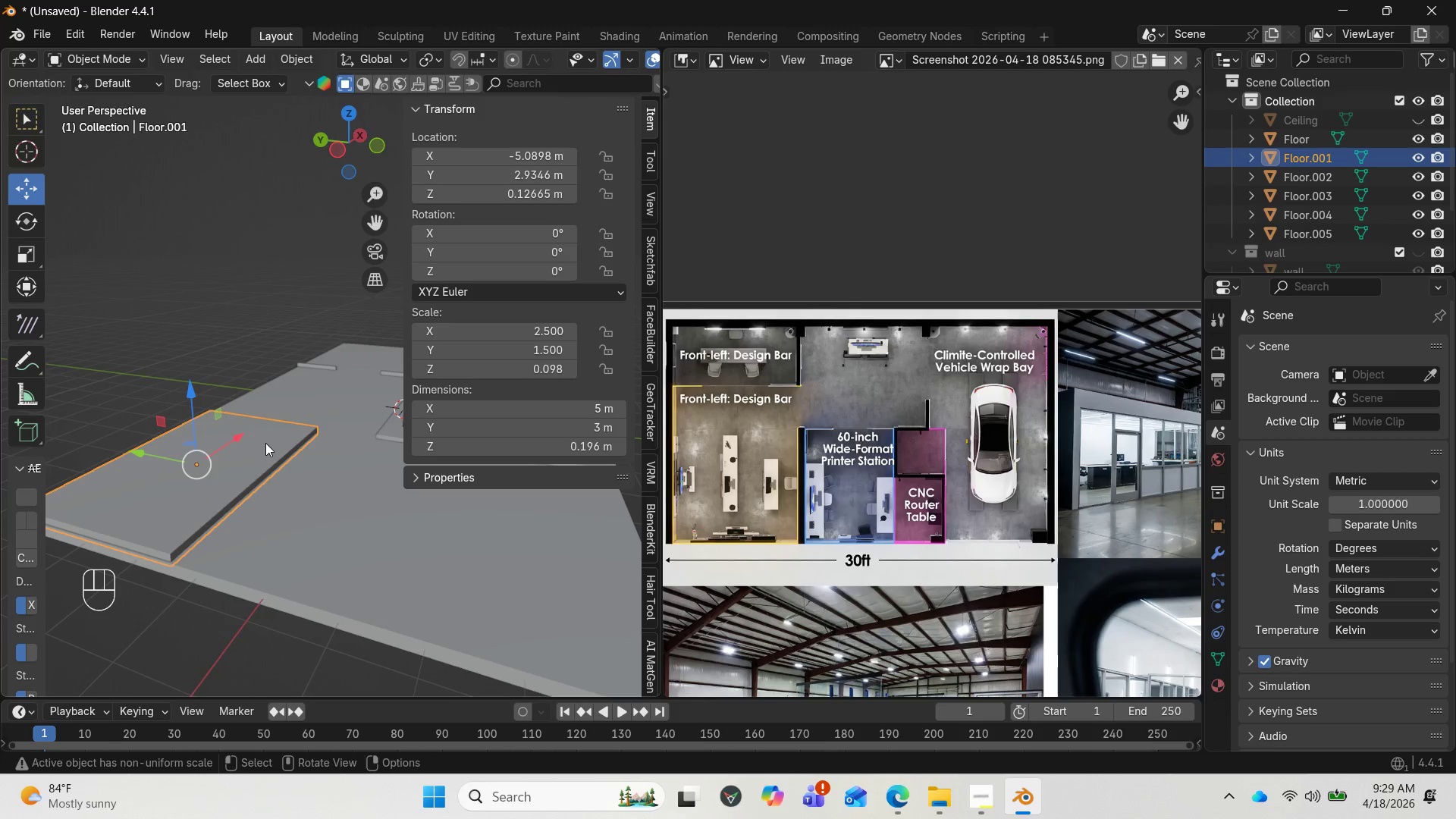 
key(Shift+D)
 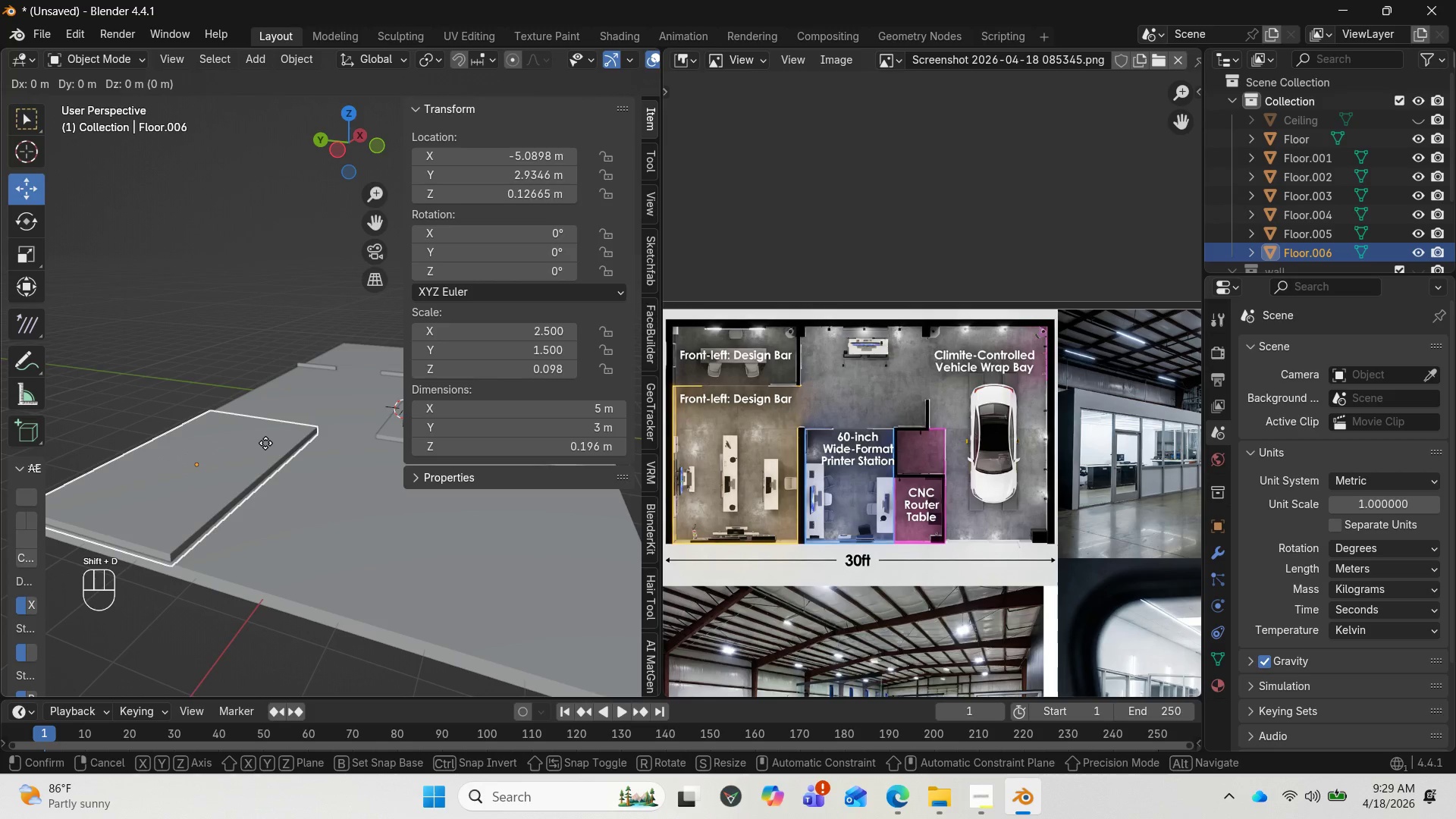 
key(Enter)
 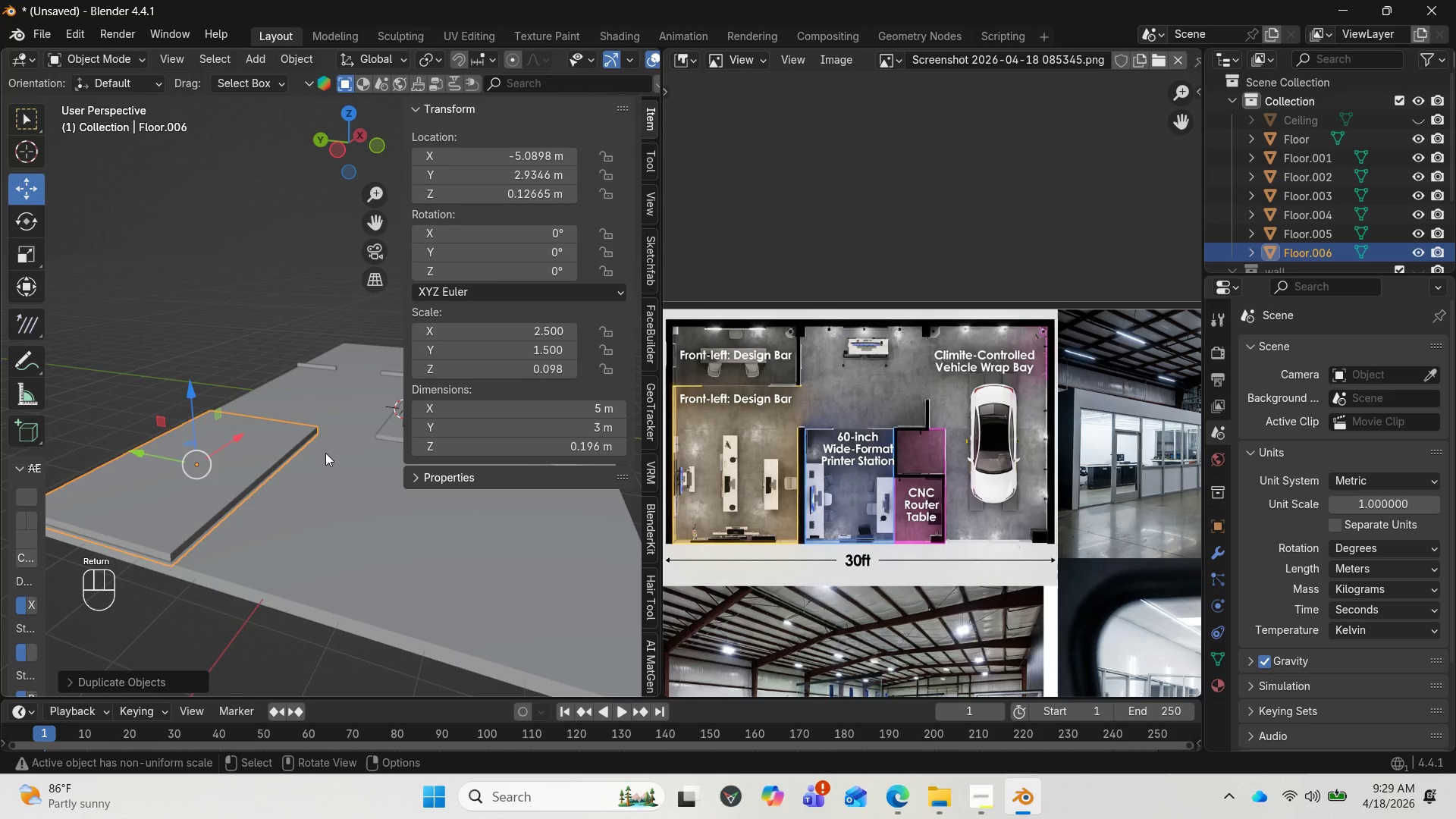 
type(syx)
 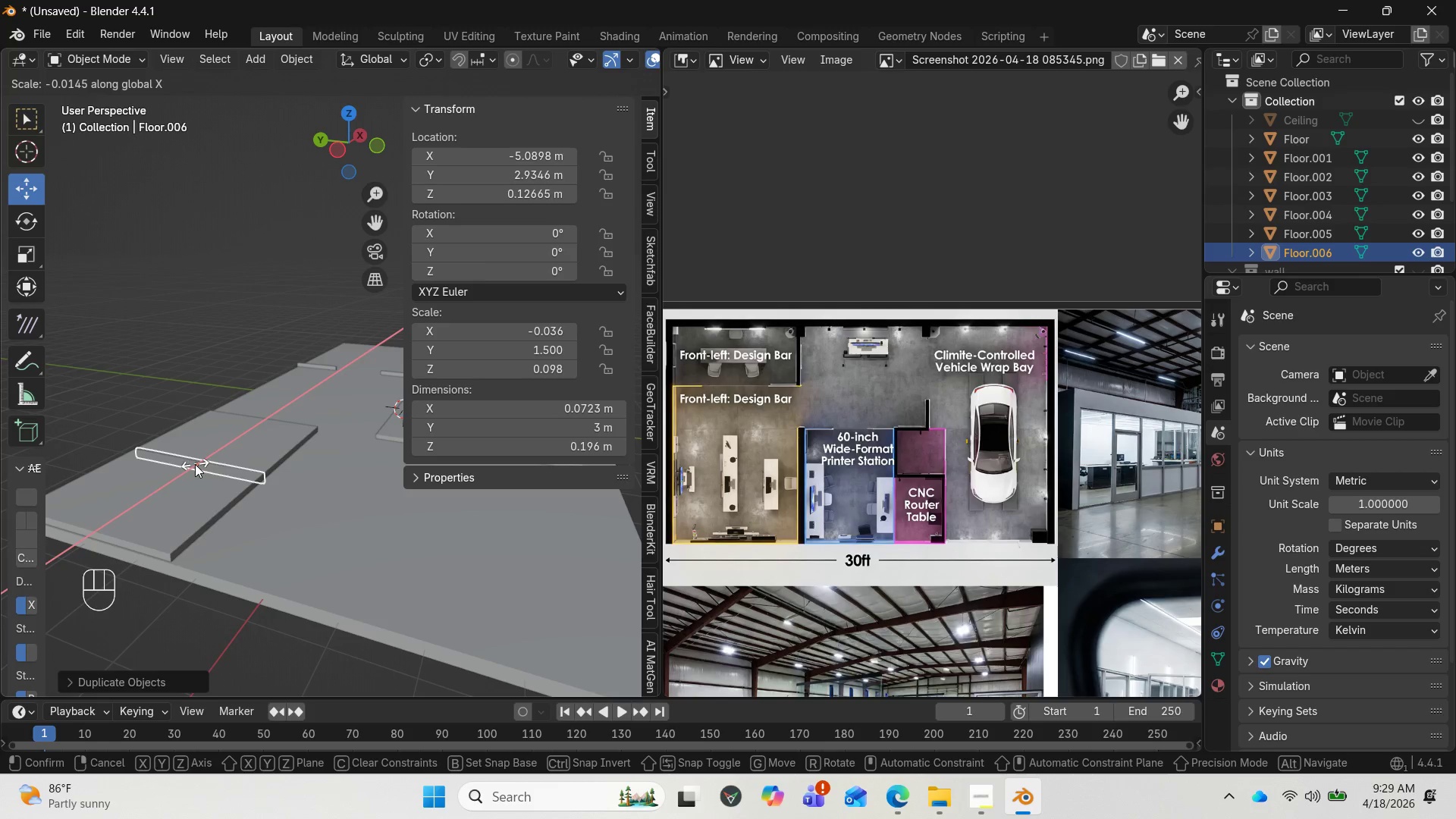 
left_click([197, 461])
 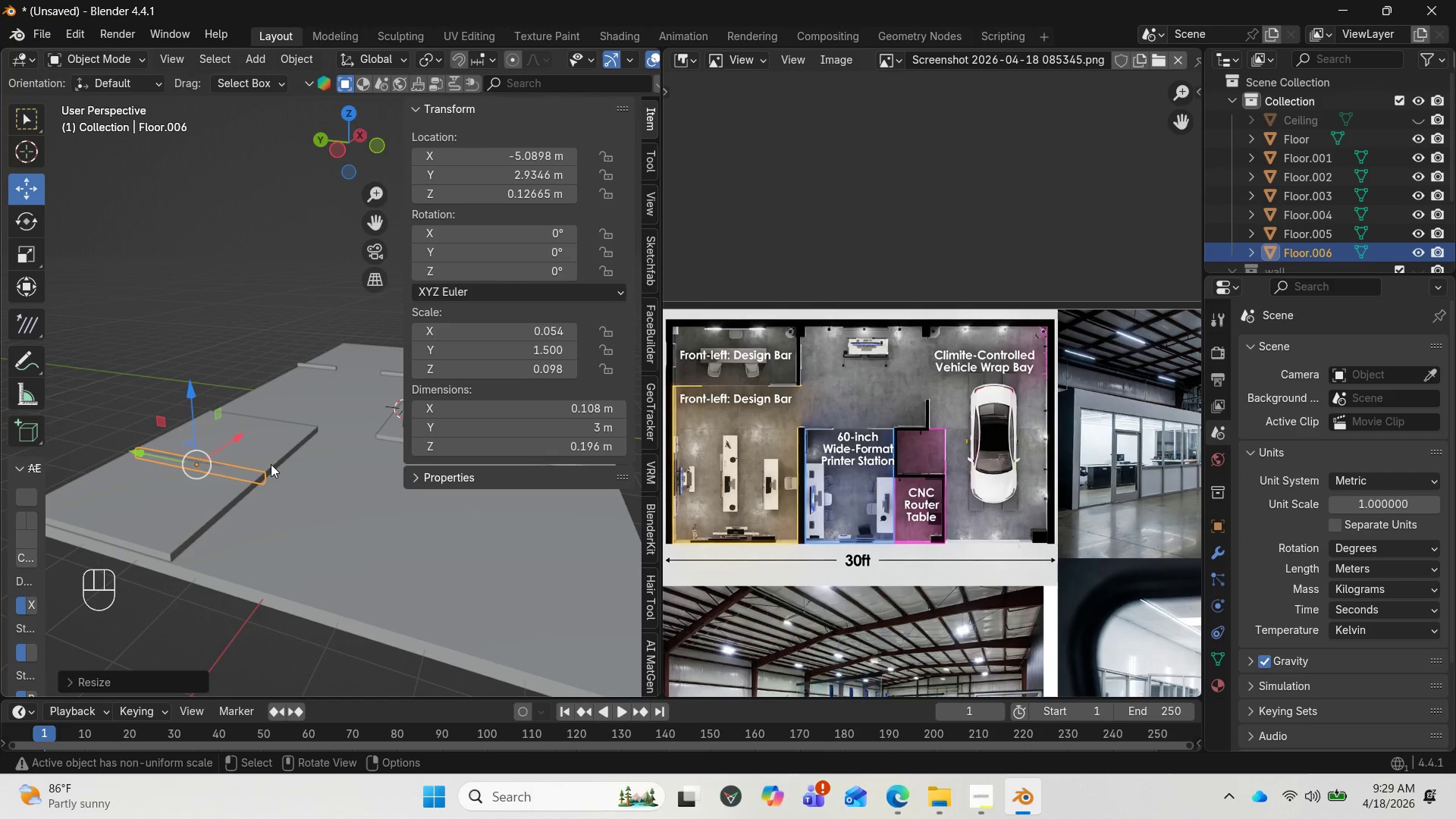 
key(Control+Z)
 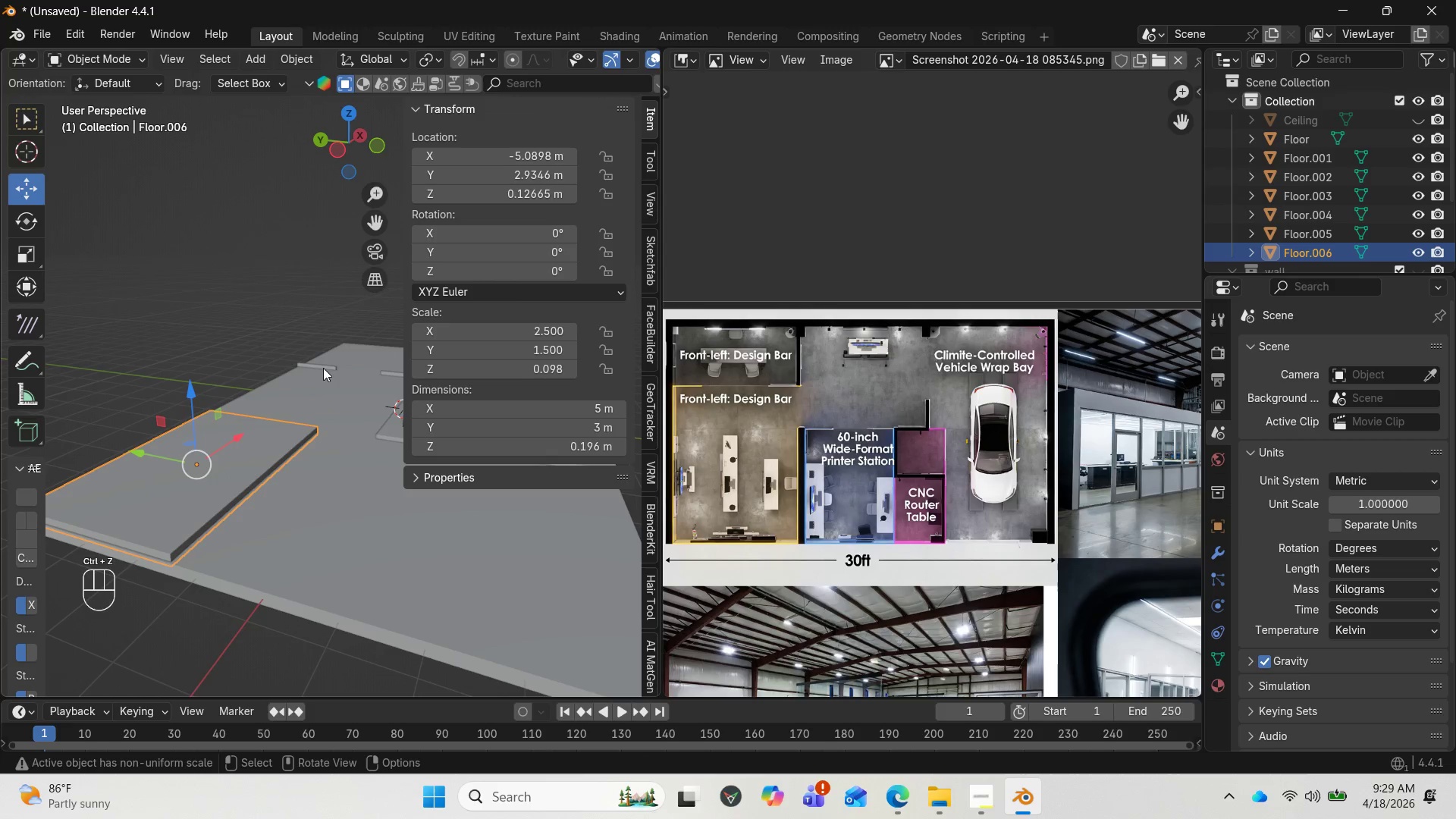 
left_click([327, 362])
 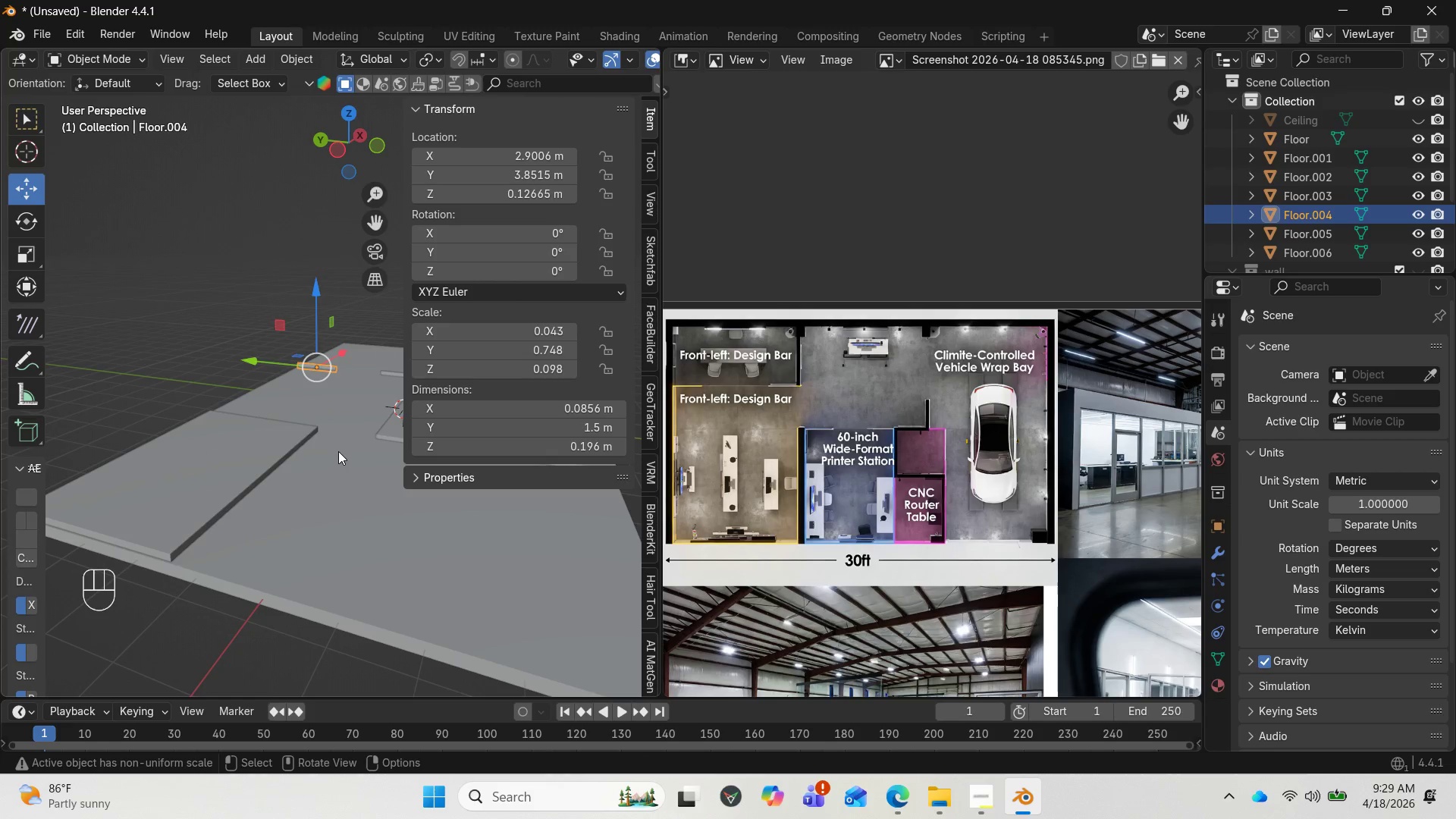 
hold_key(key=ShiftLeft, duration=1.88)
 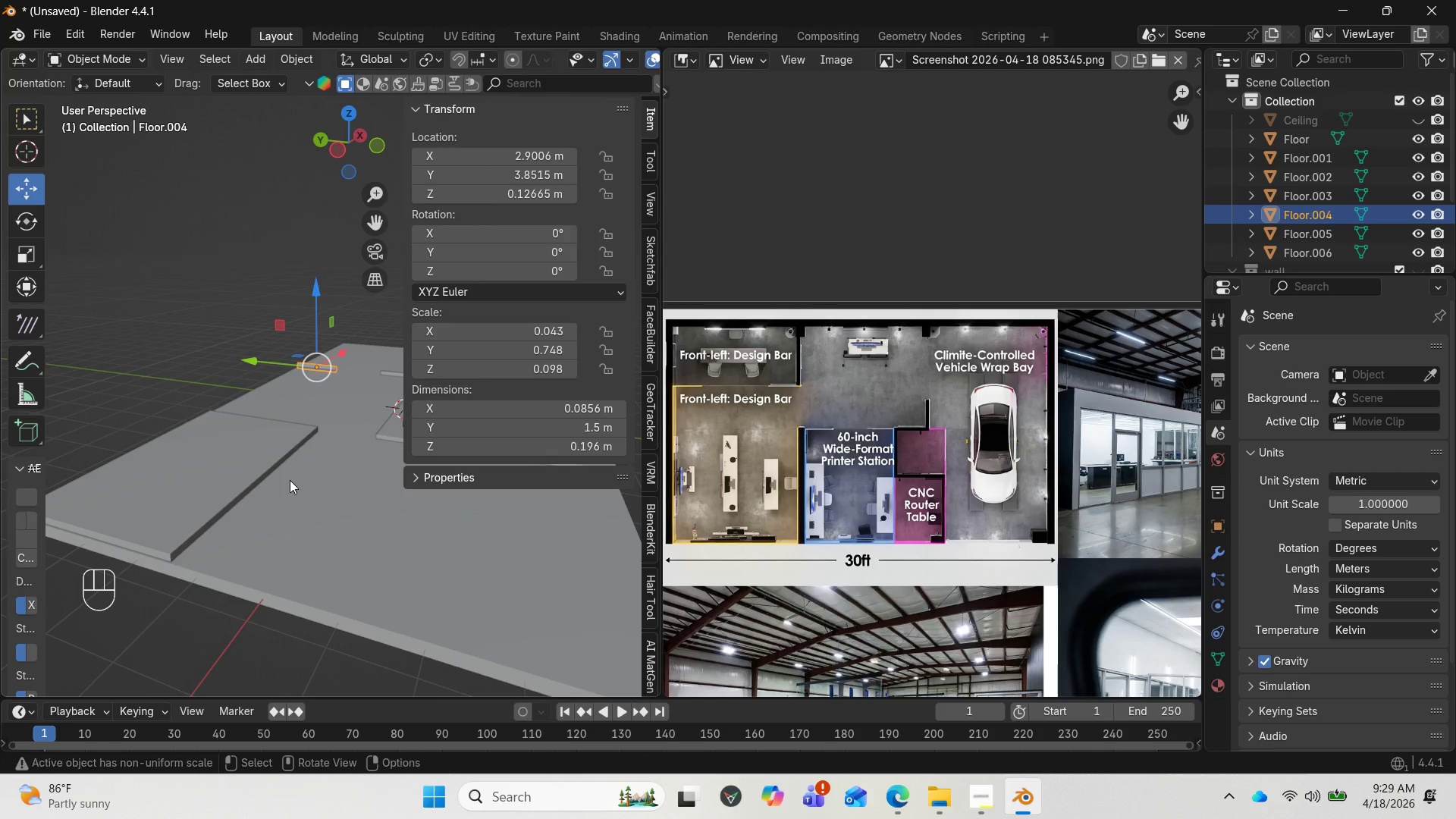 
left_click([232, 489])
 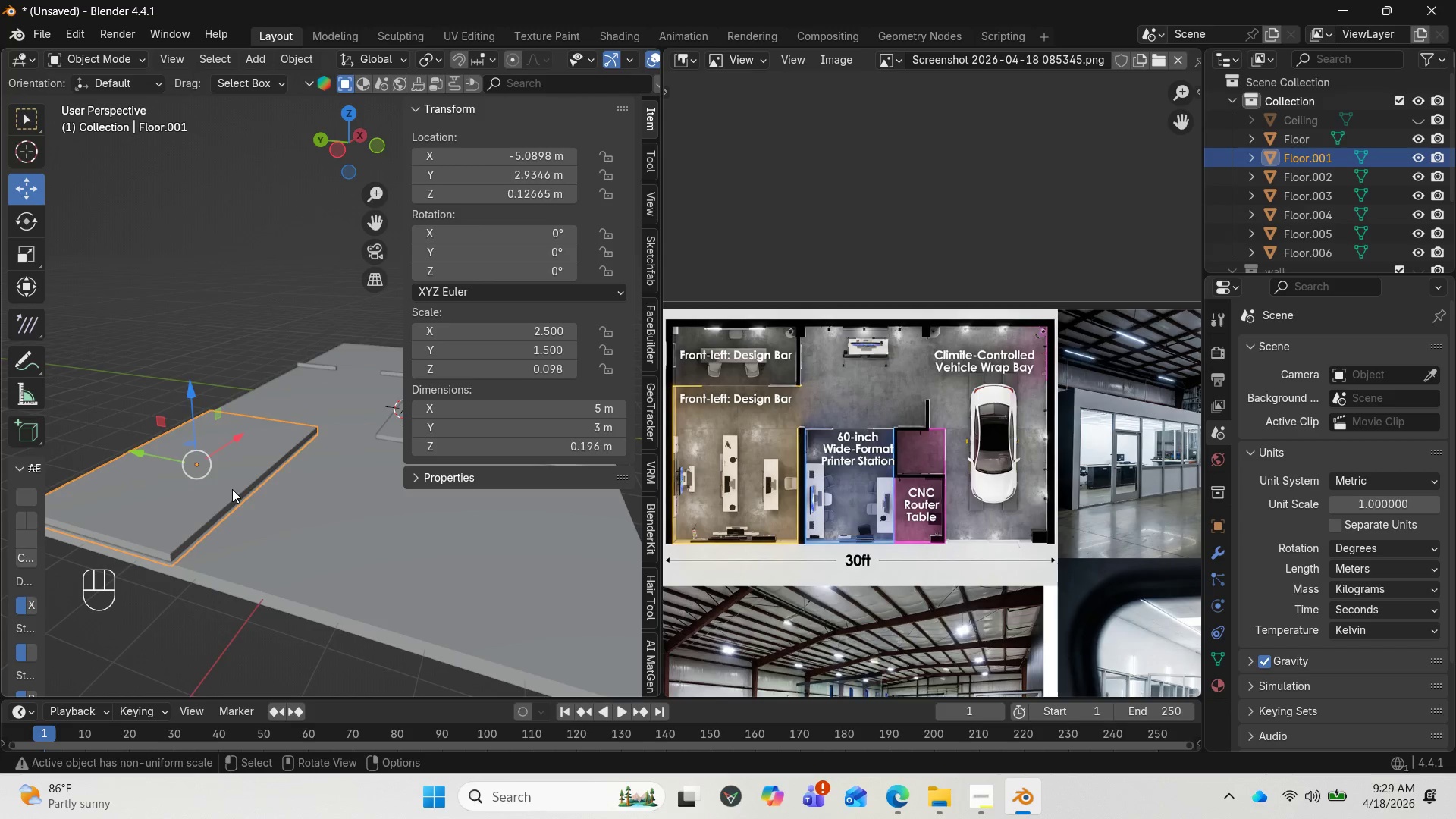 
key(Shift+D)
 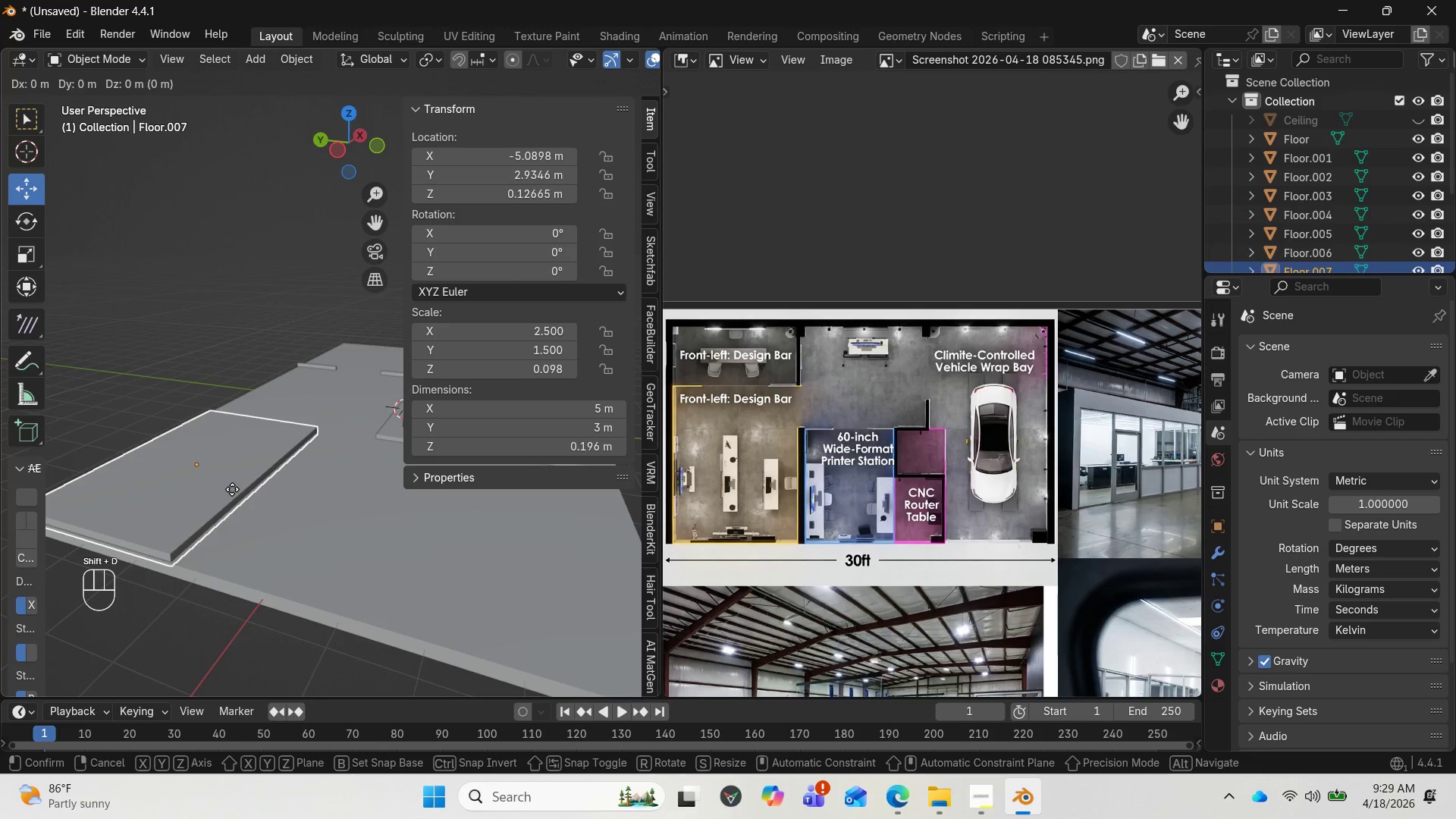 
key(Enter)
 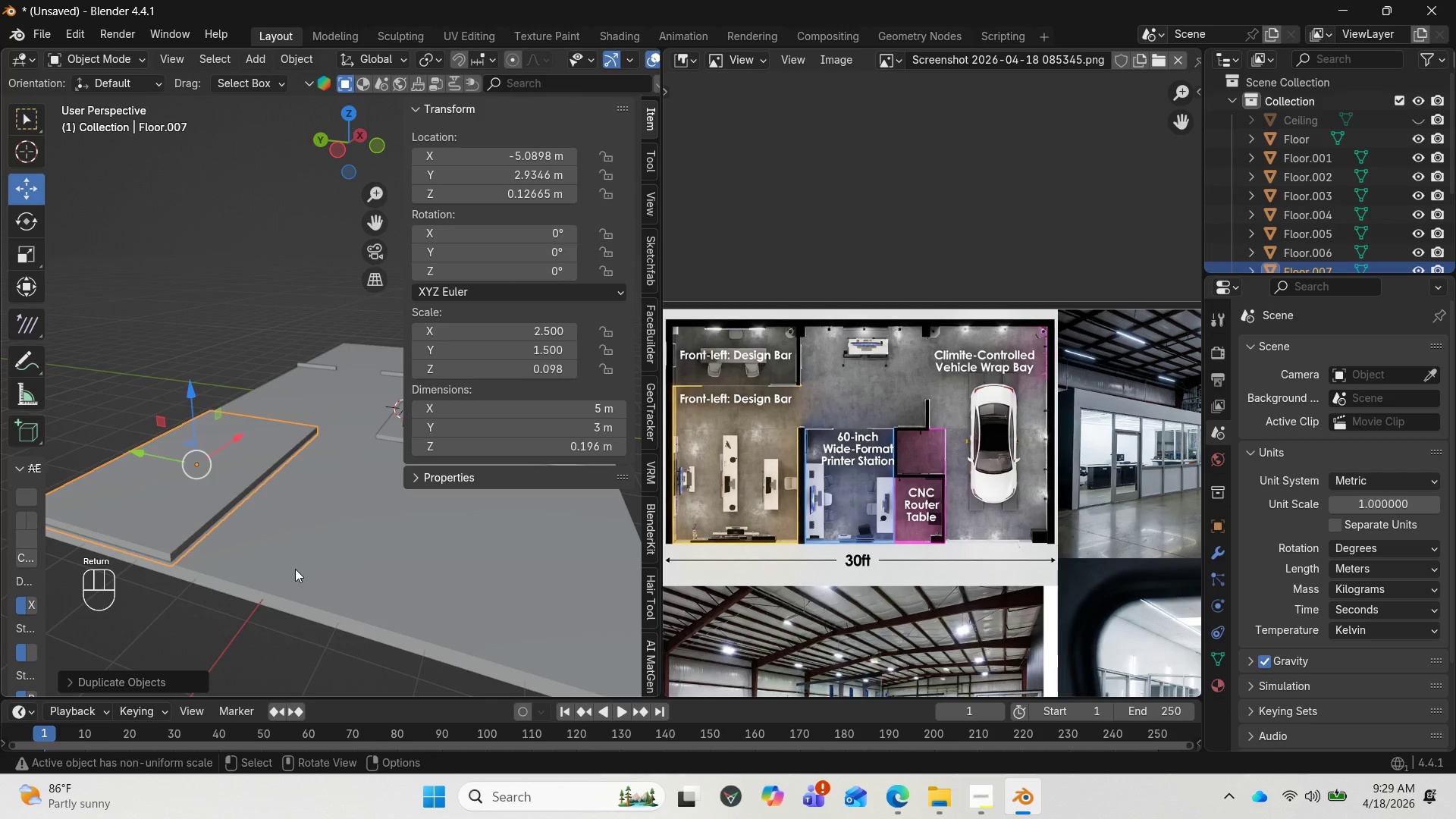 
type(sx)
 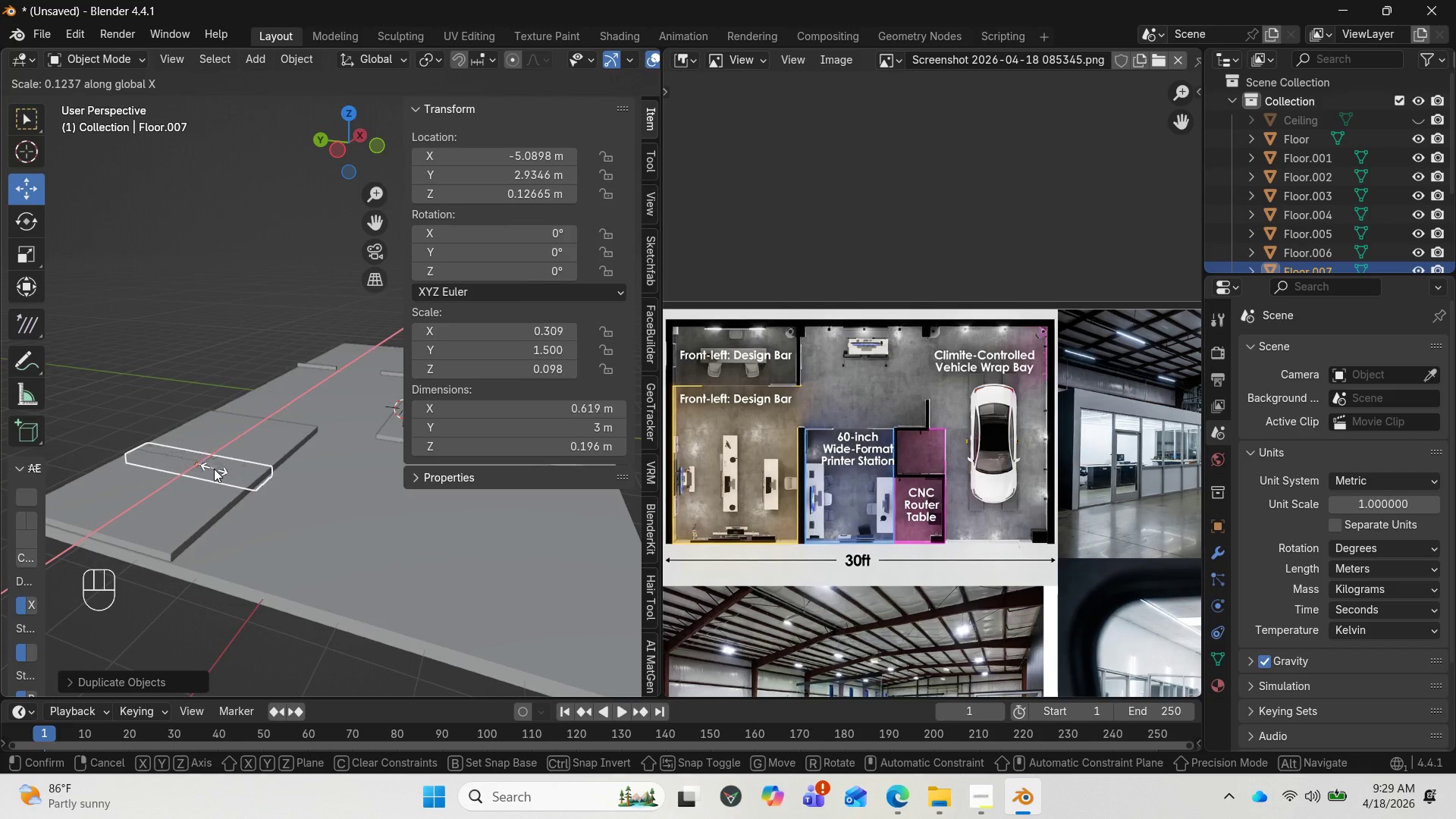 
wait(6.02)
 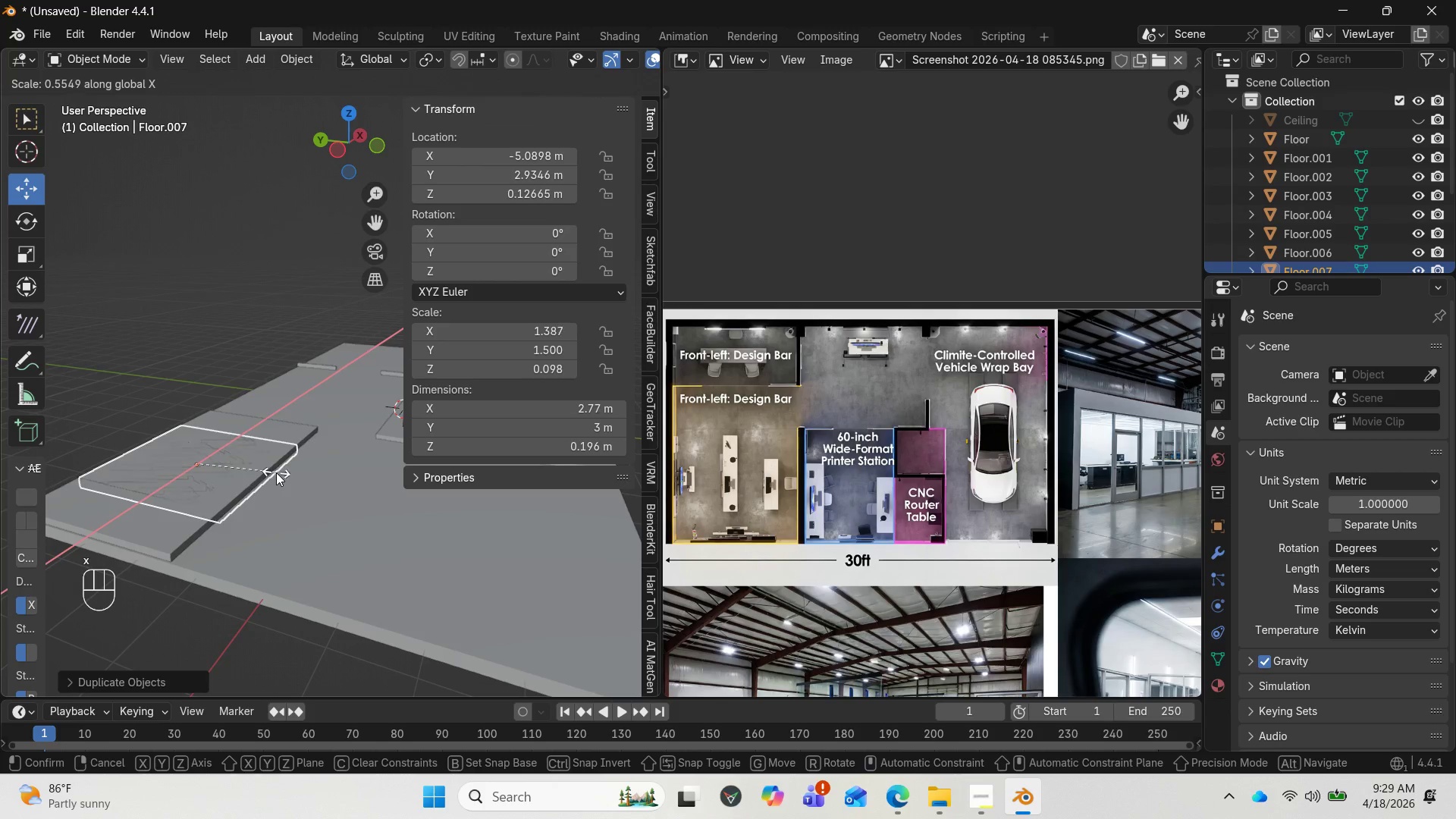 
left_click([206, 467])
 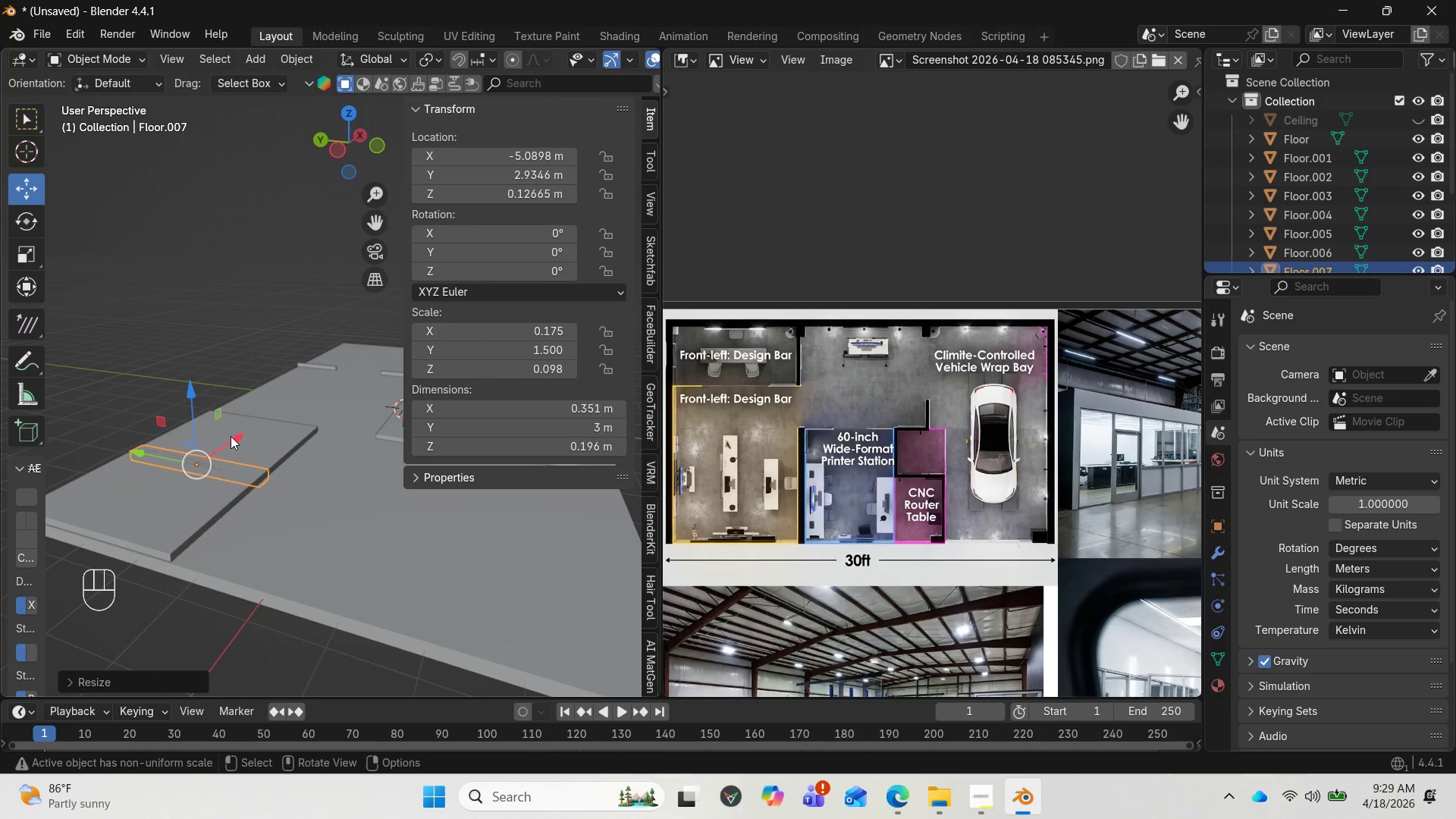 
left_click_drag(start_coordinate=[231, 436], to_coordinate=[301, 416])
 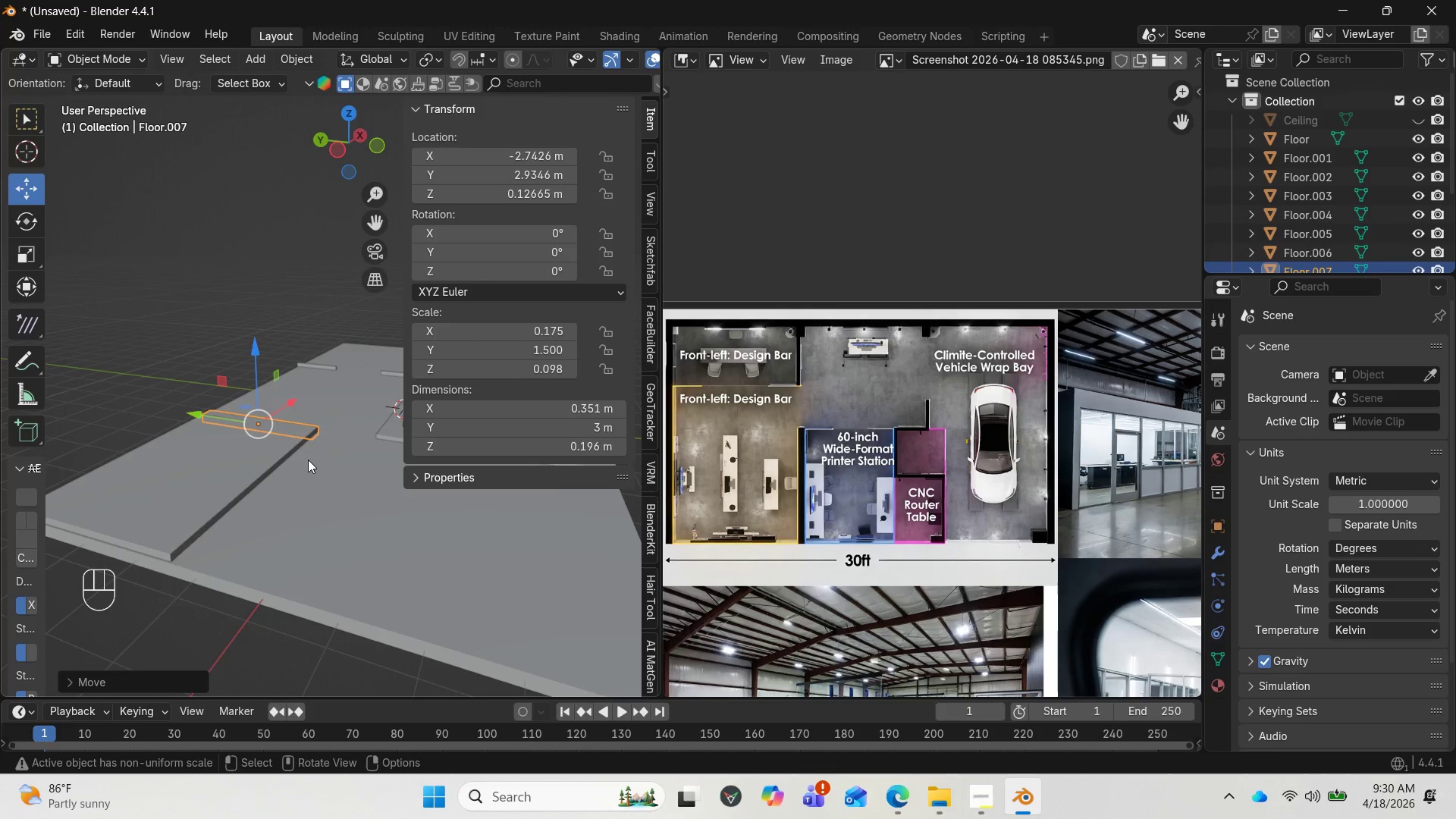 
scroll: coordinate [304, 463], scroll_direction: up, amount: 1.0
 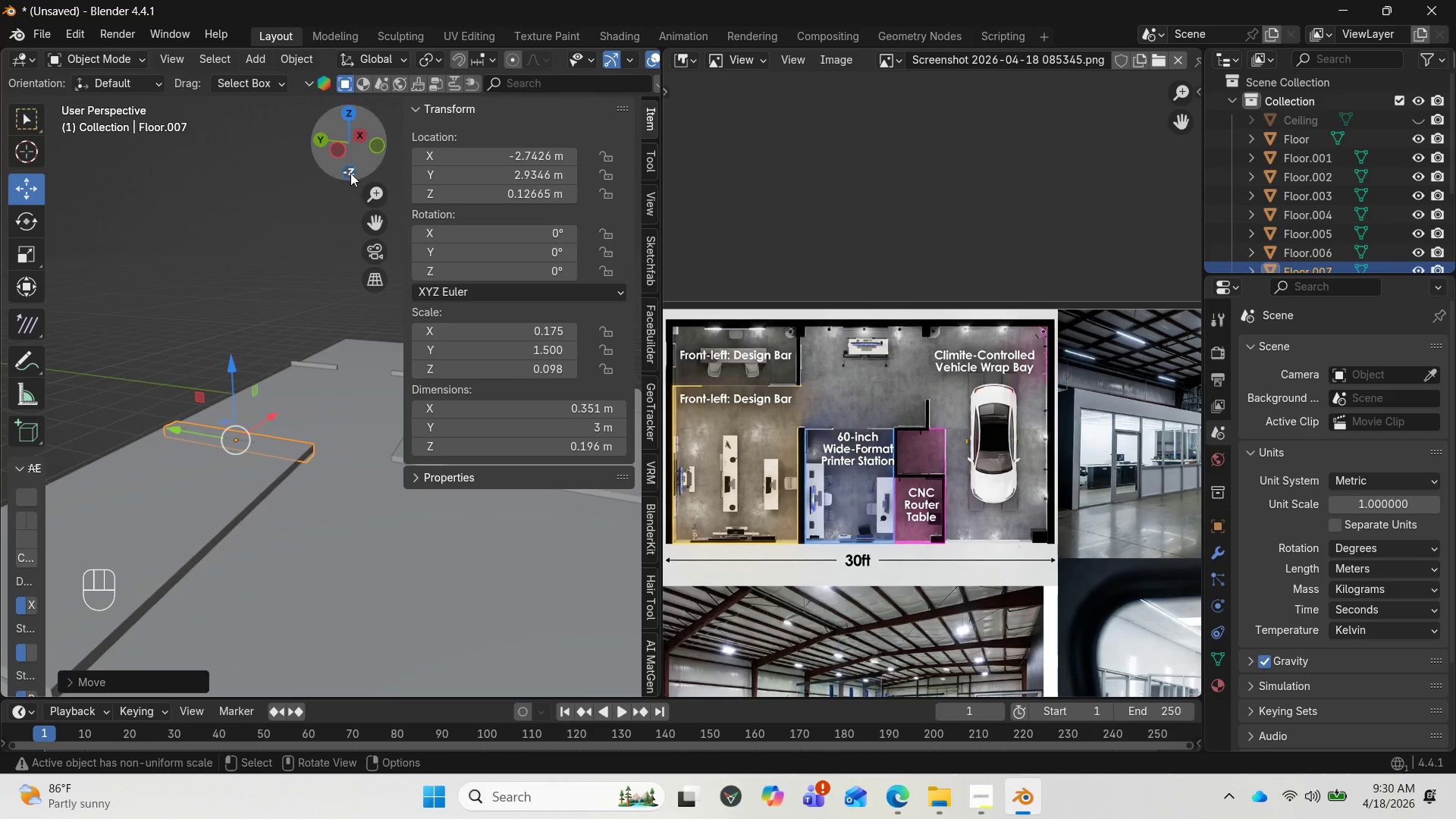 
left_click_drag(start_coordinate=[352, 161], to_coordinate=[307, 199])
 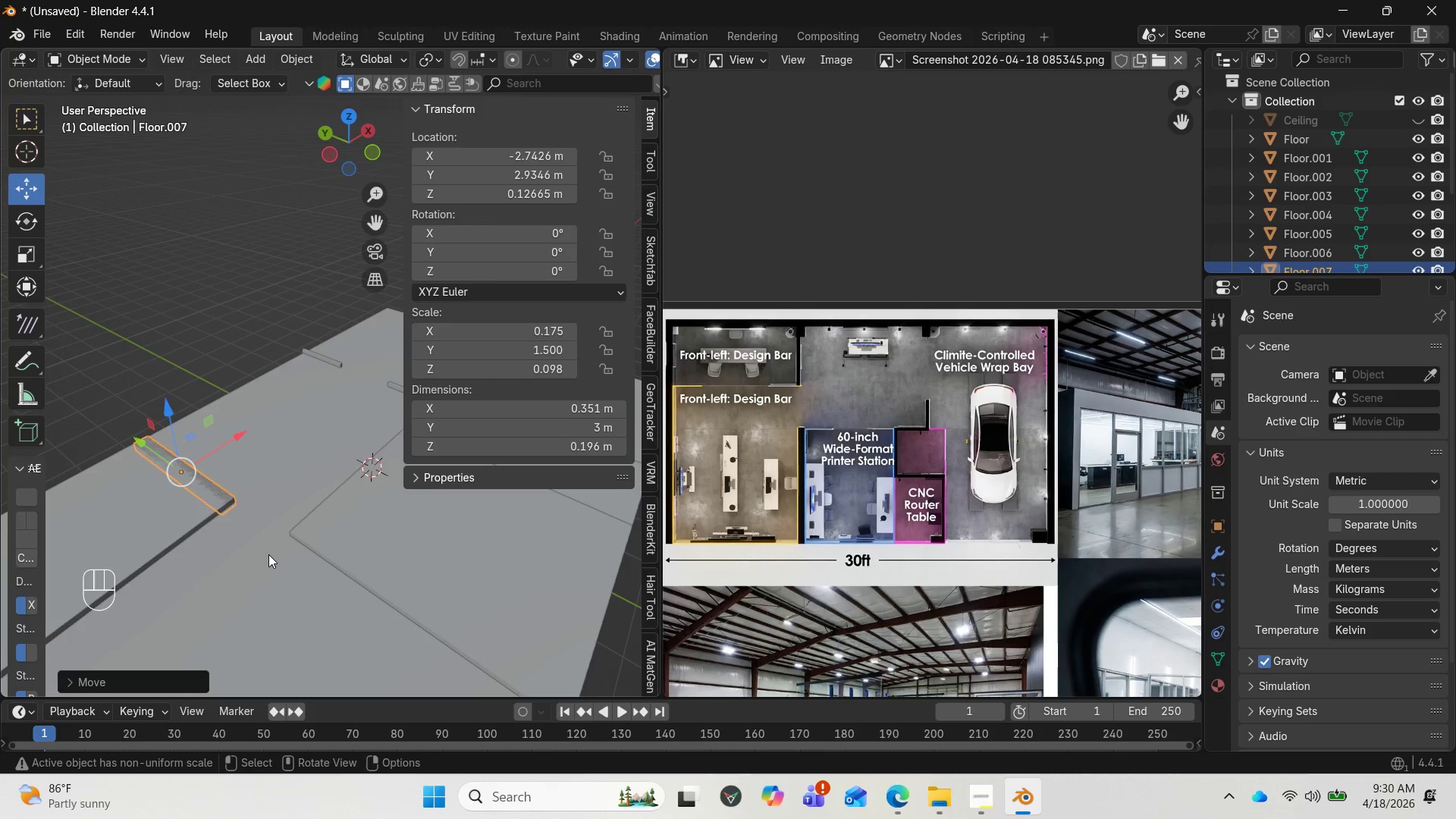 
wait(13.27)
 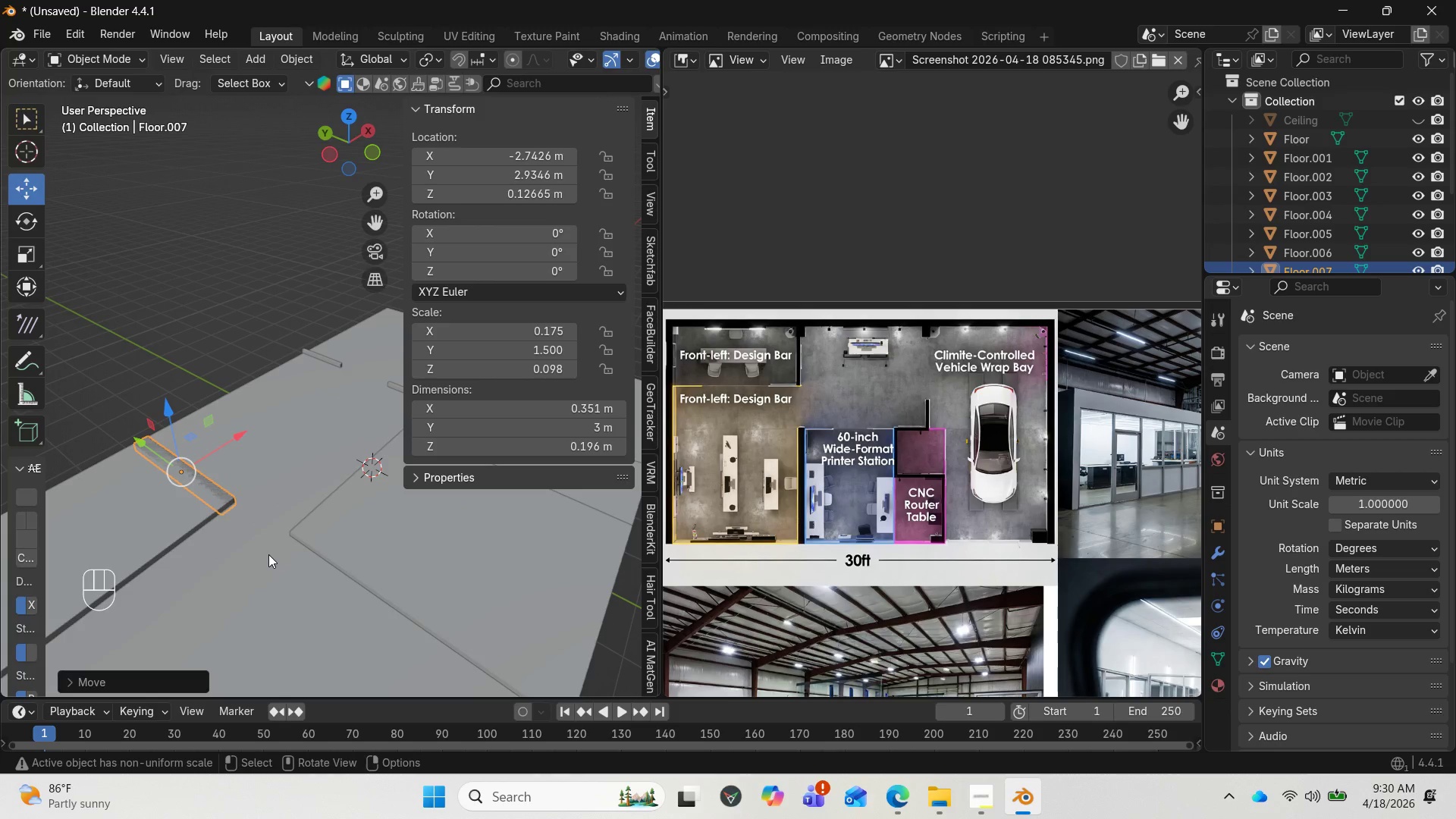 
key(Control+Z)
 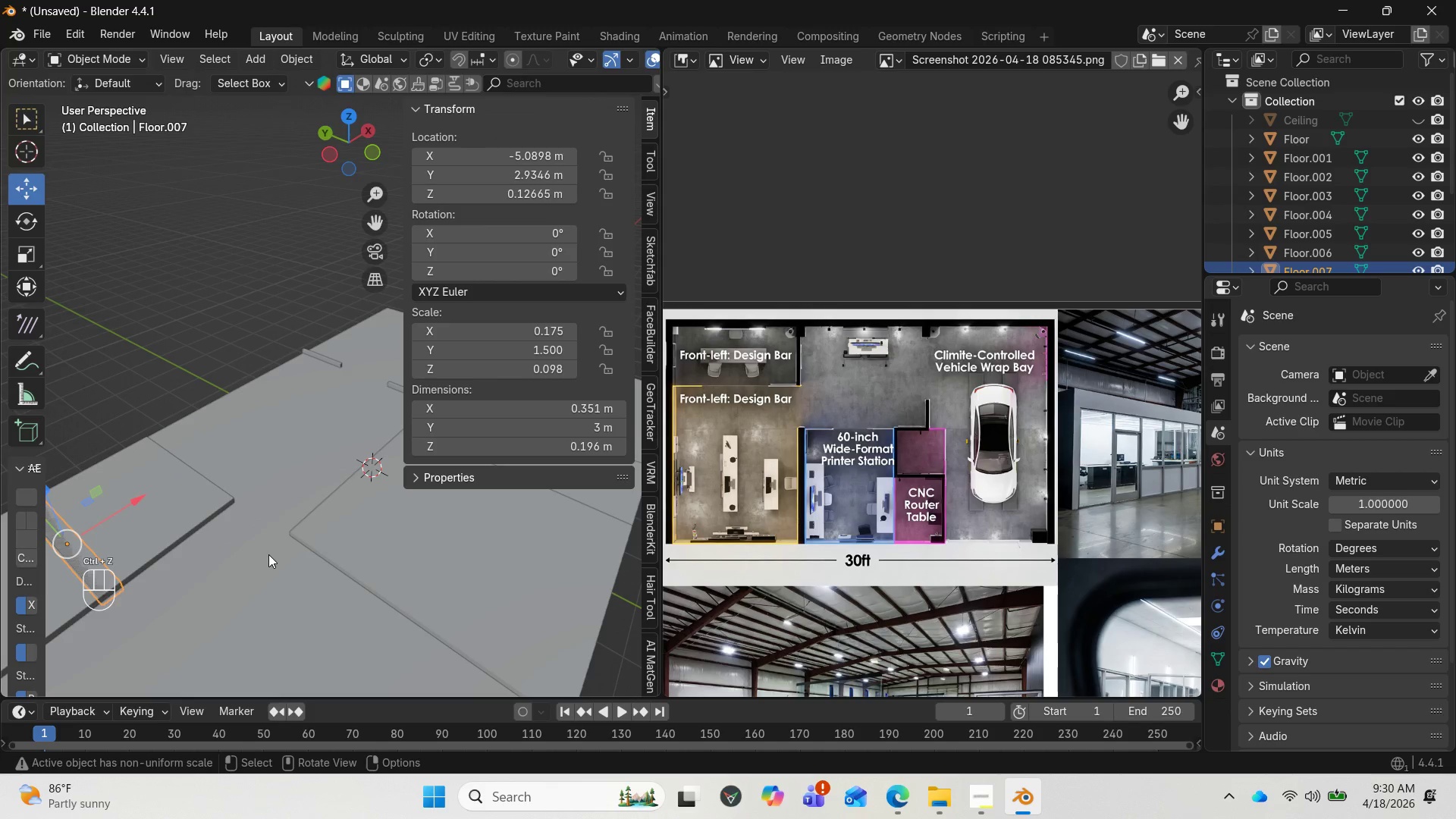 
key(Control+Z)
 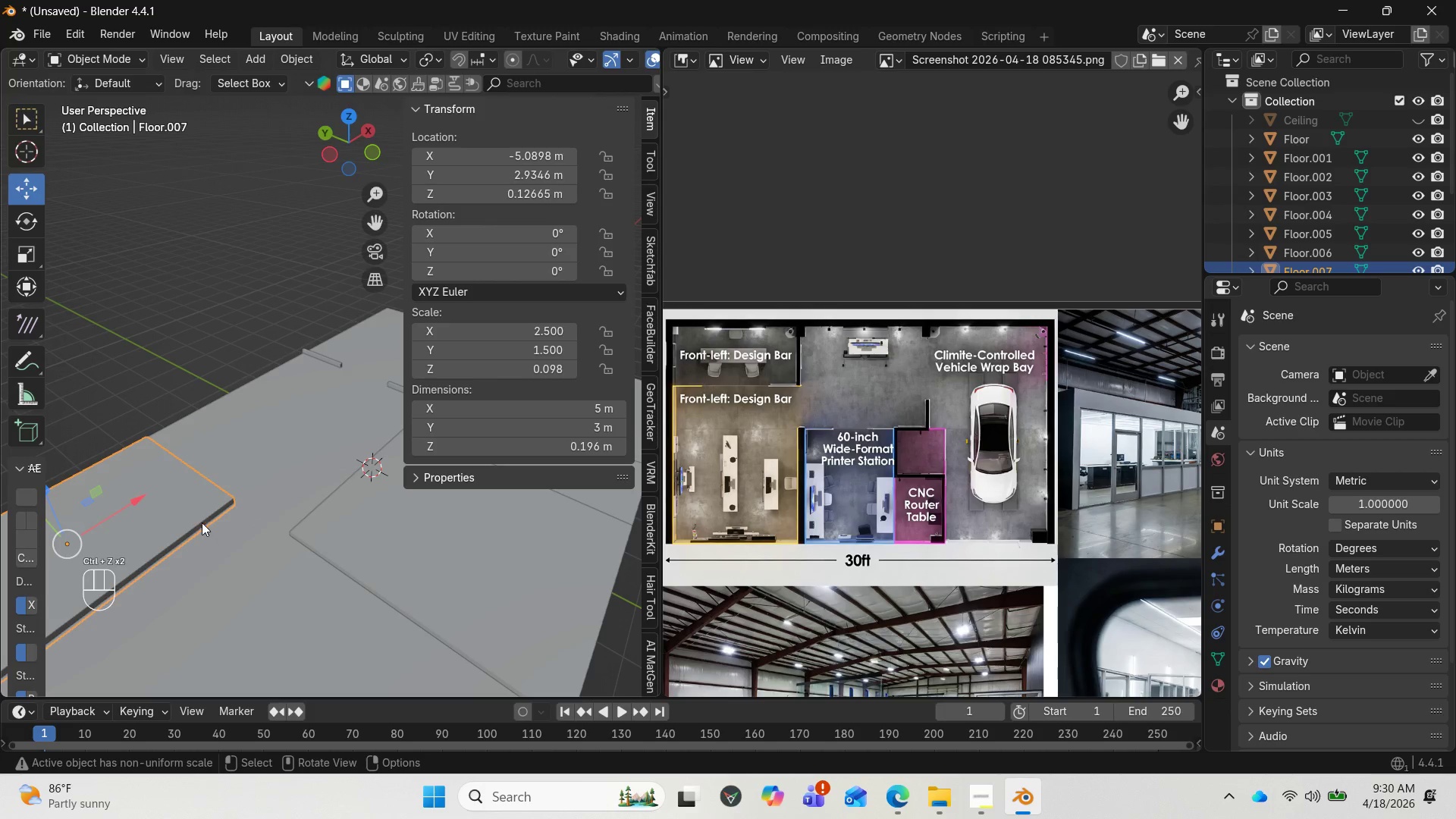 
key(Tab)
 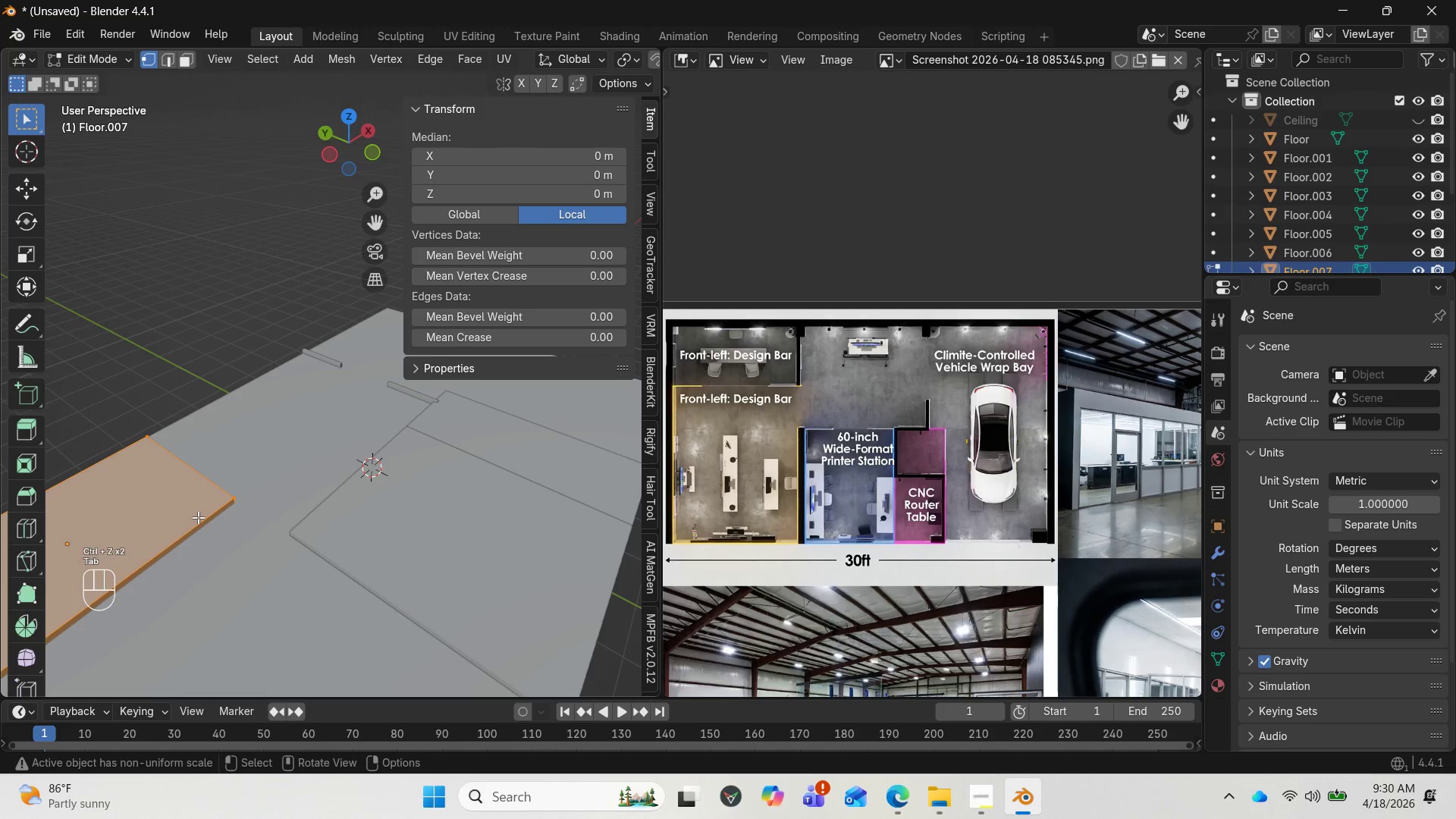 
scroll: coordinate [198, 517], scroll_direction: down, amount: 1.0
 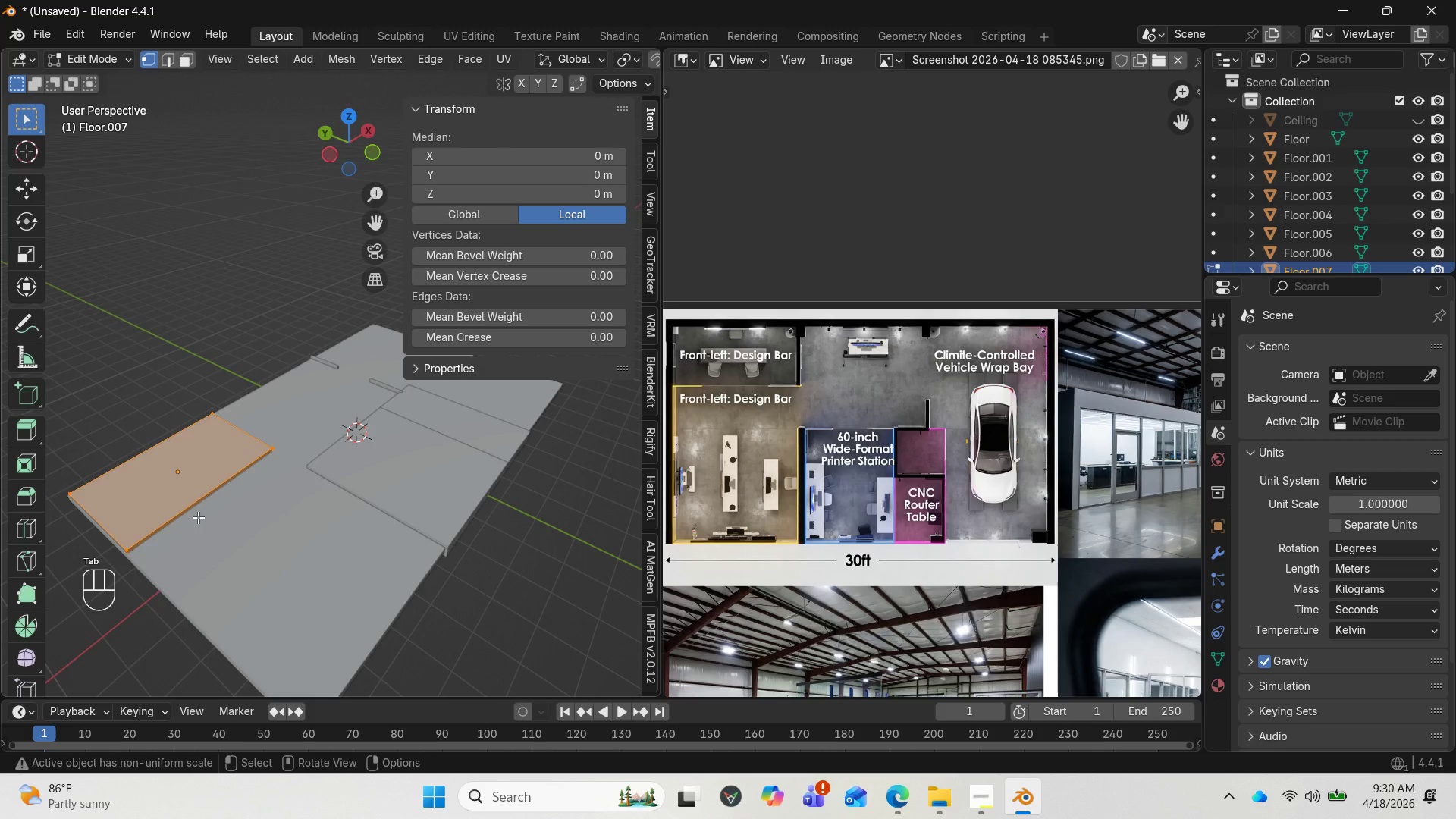 
key(Control+R)
 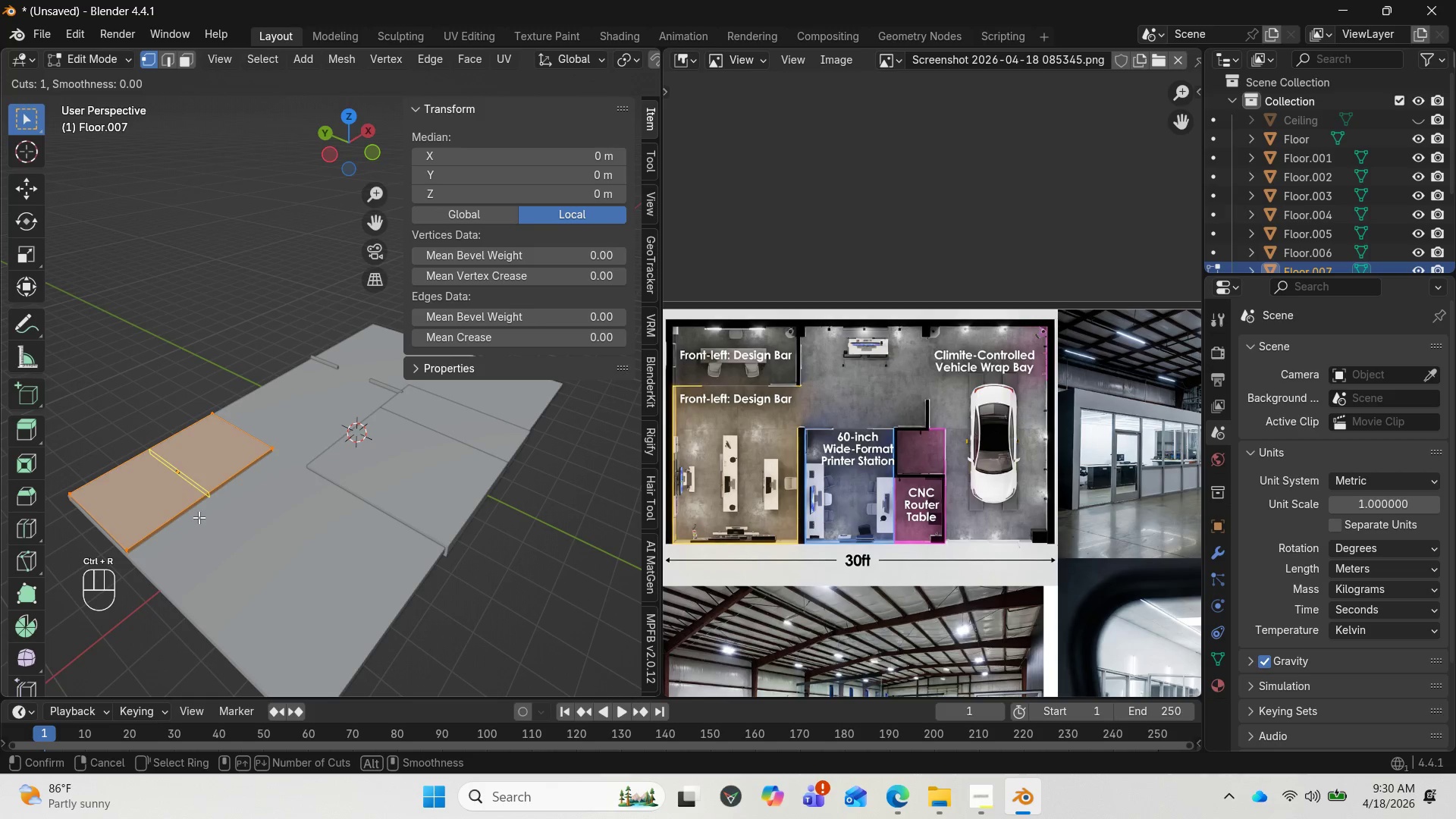 
left_click([199, 517])
 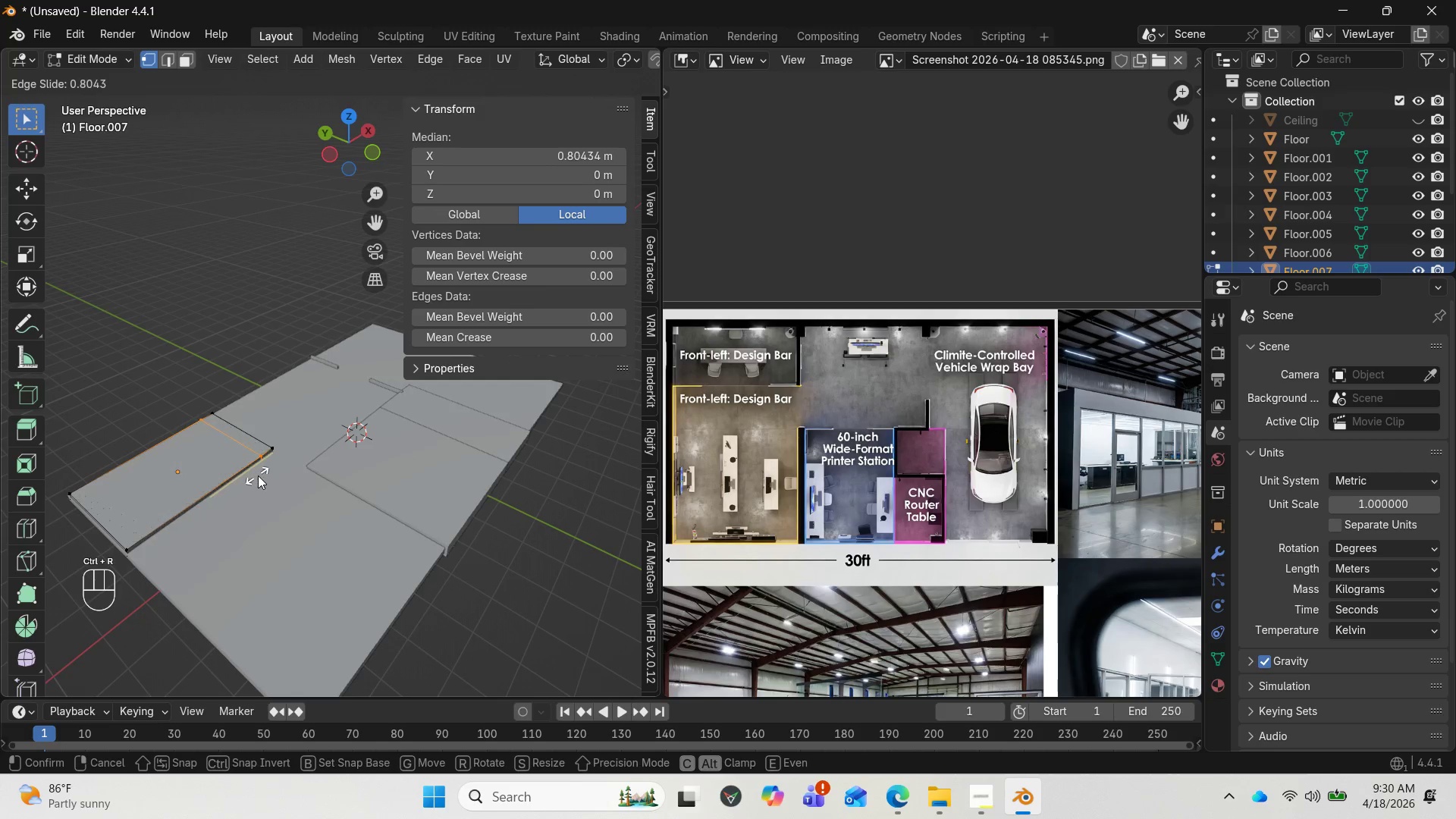 
left_click([258, 475])
 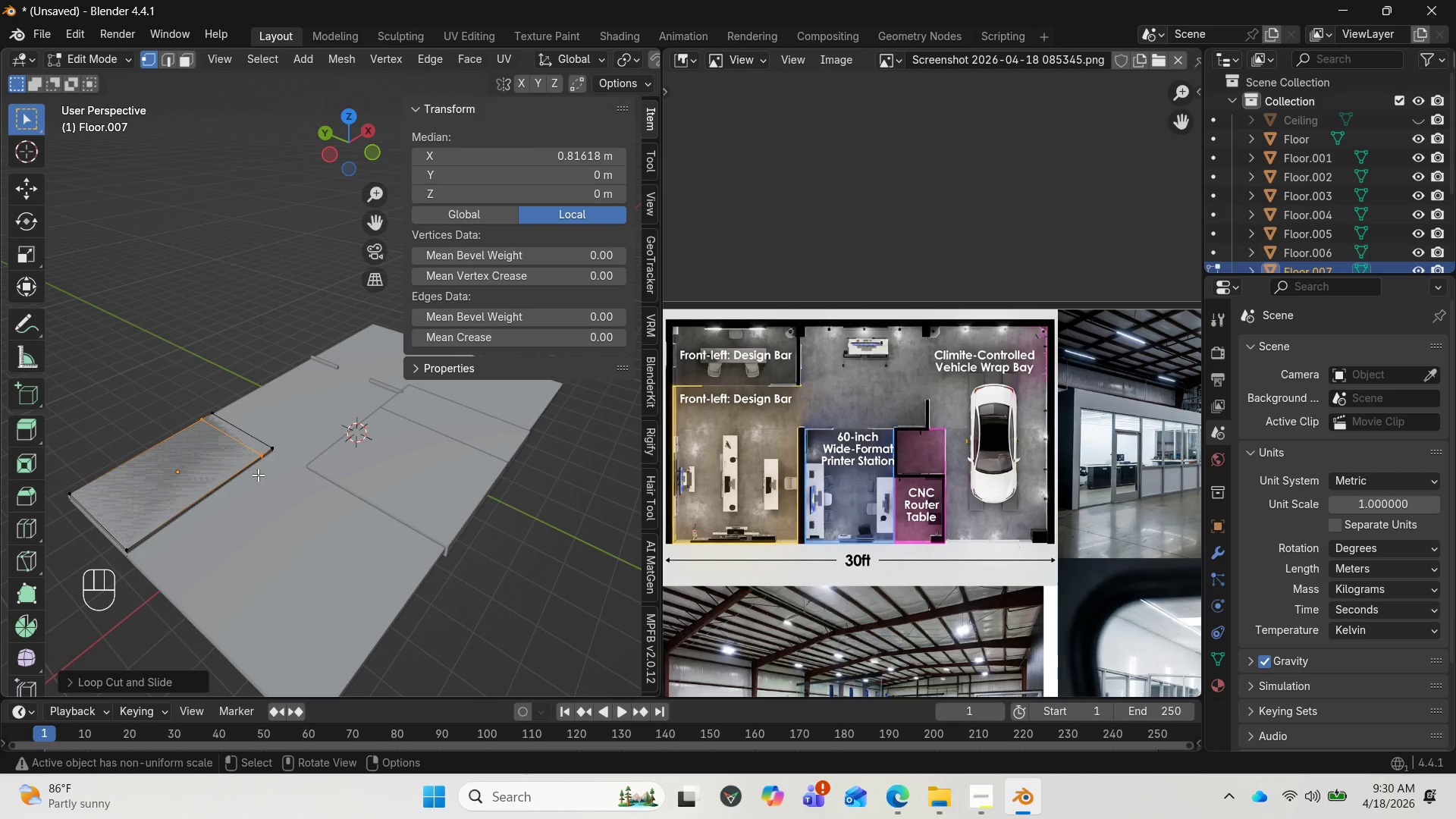 
key(Control+Z)
 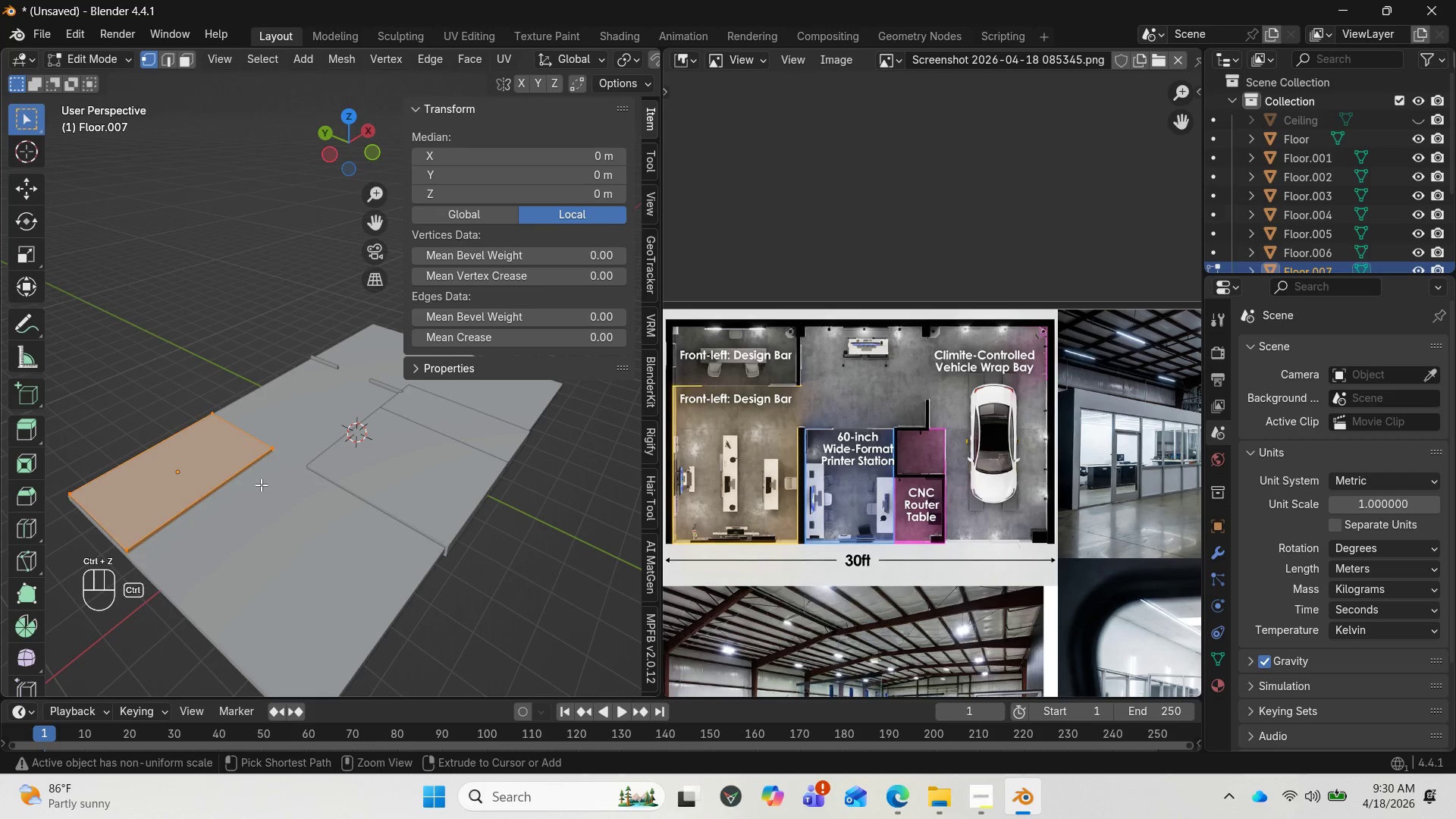 
key(Control+Z)
 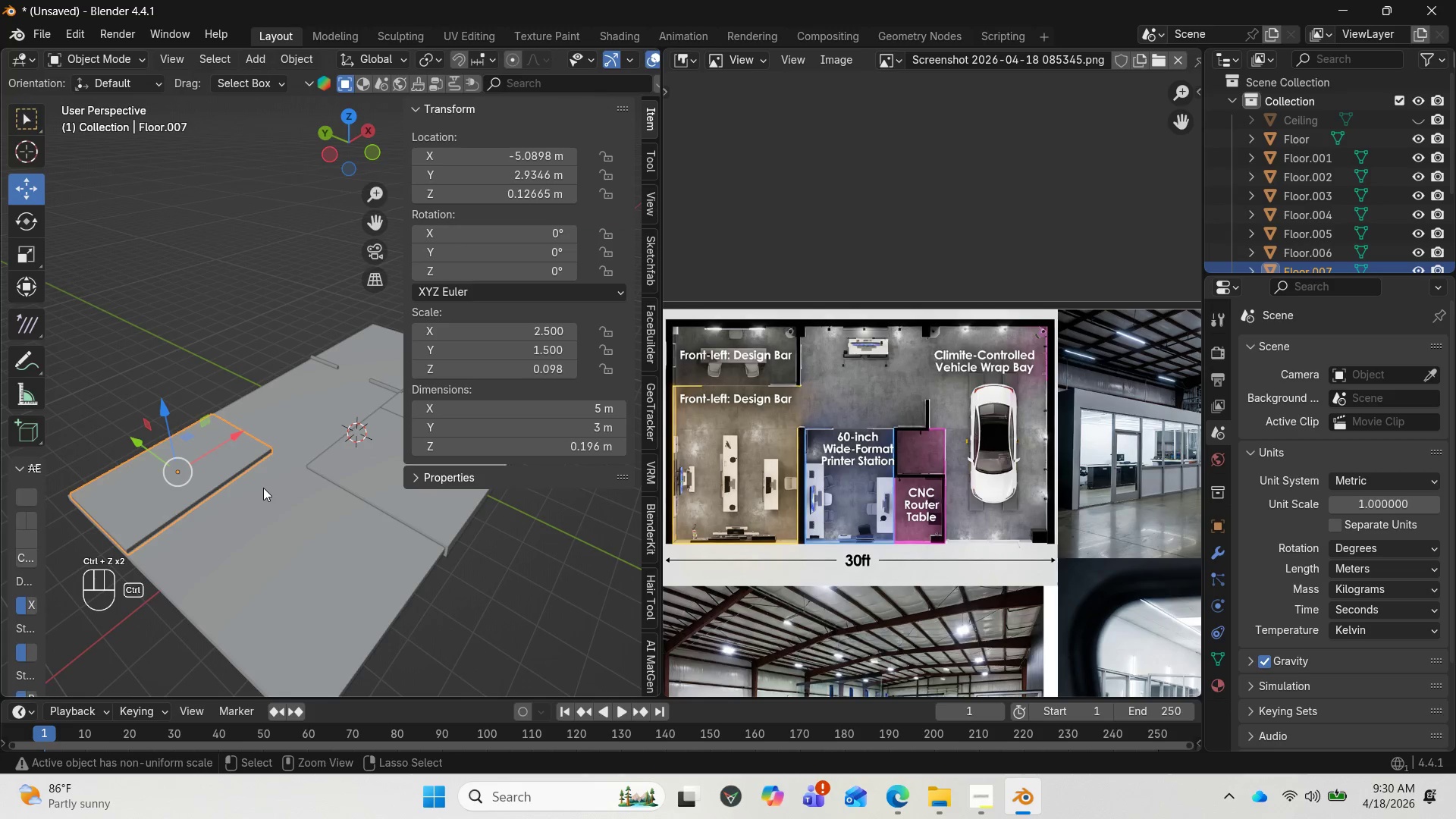 
key(Control+Z)
 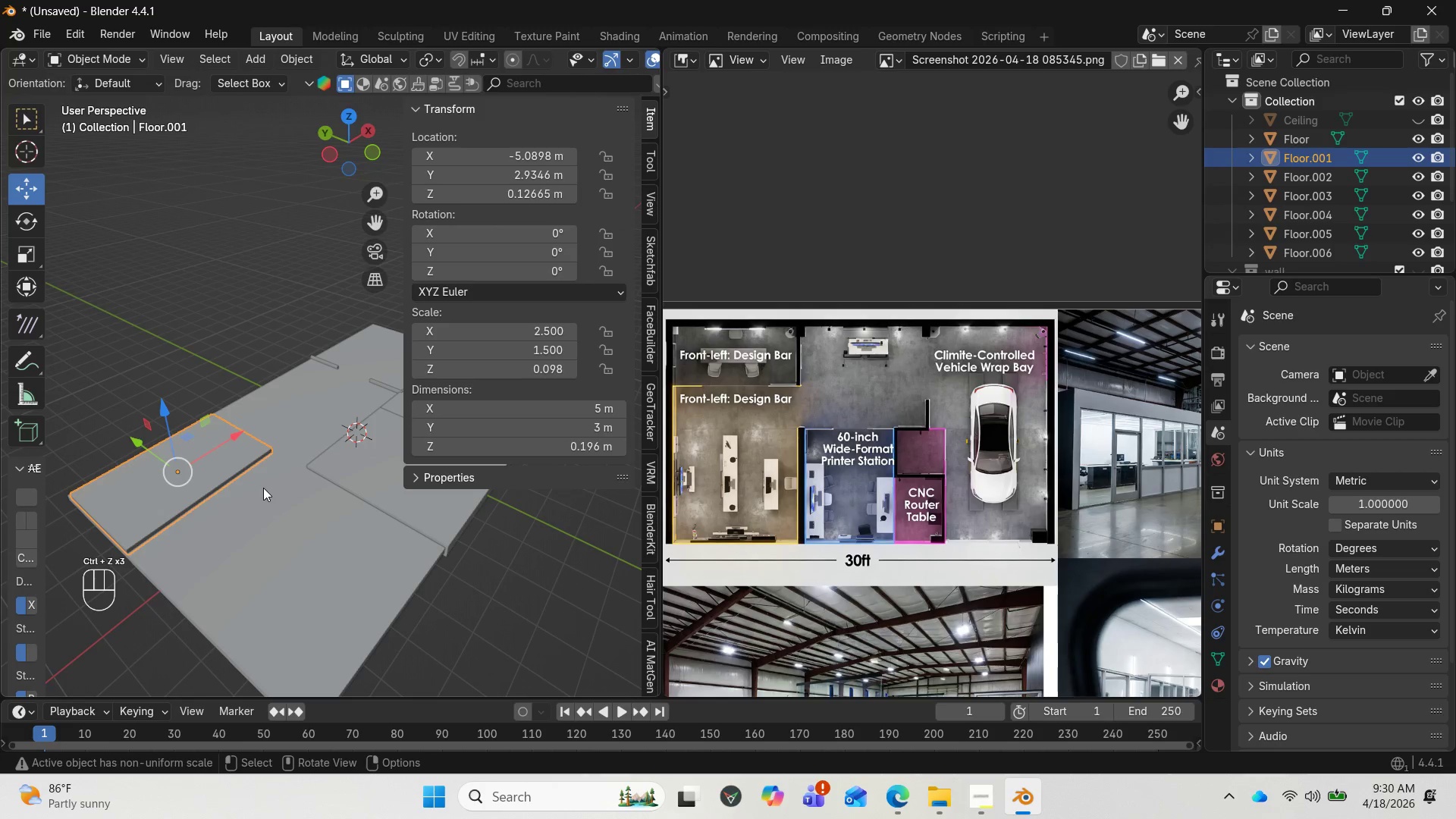 
key(Control+R)
 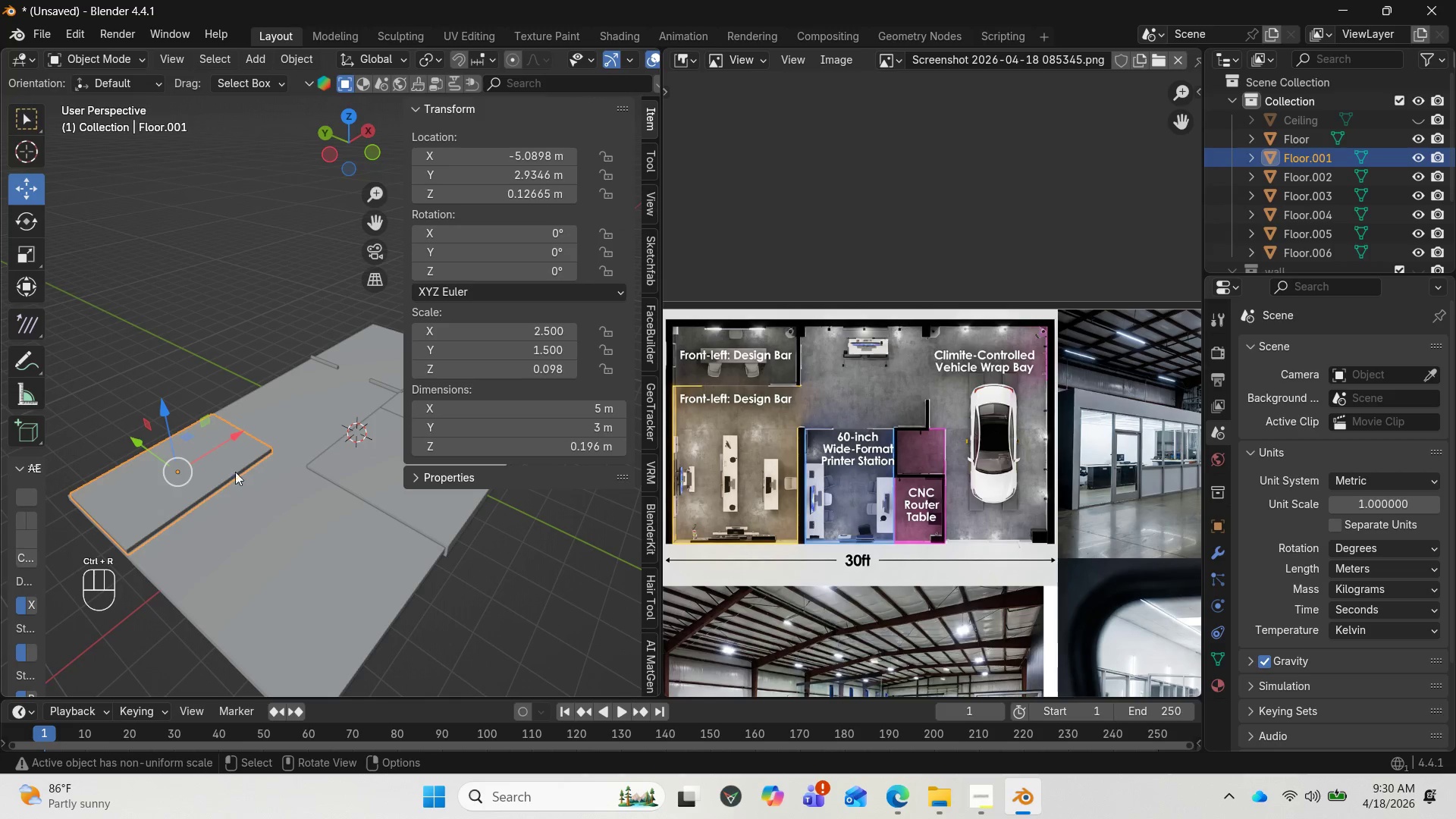 
left_click([227, 468])
 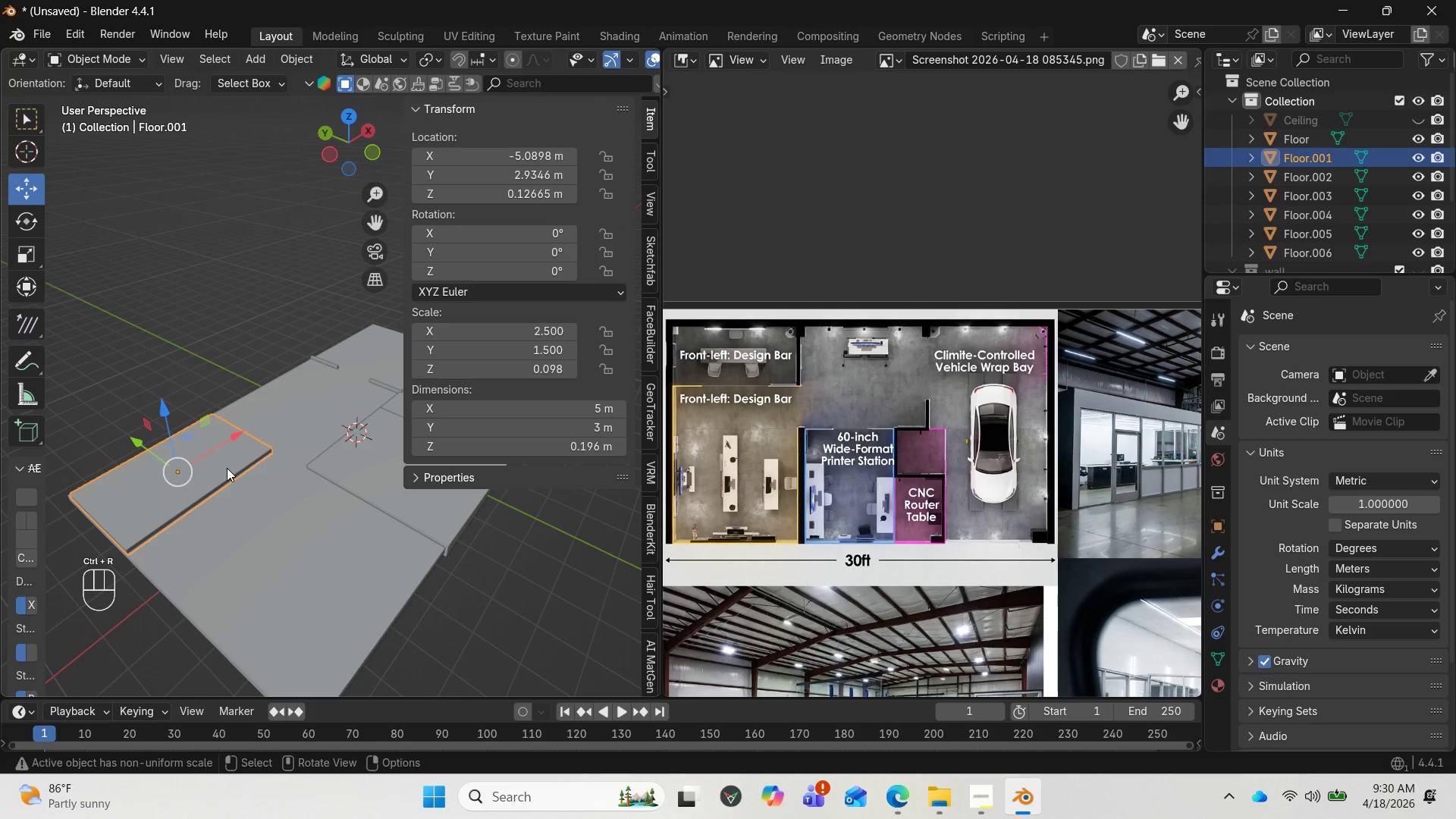 
key(Tab)
 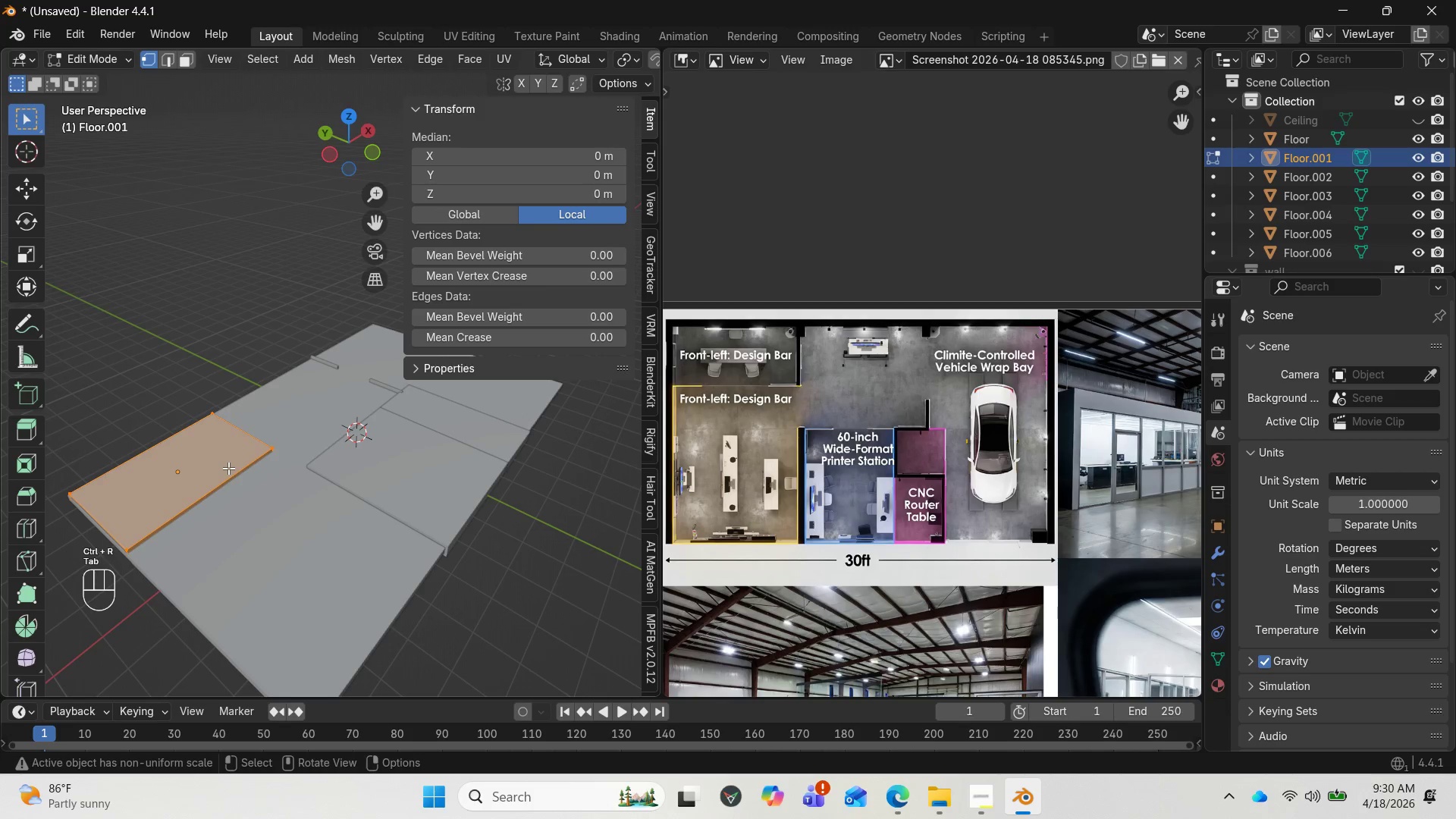 
key(Control+R)
 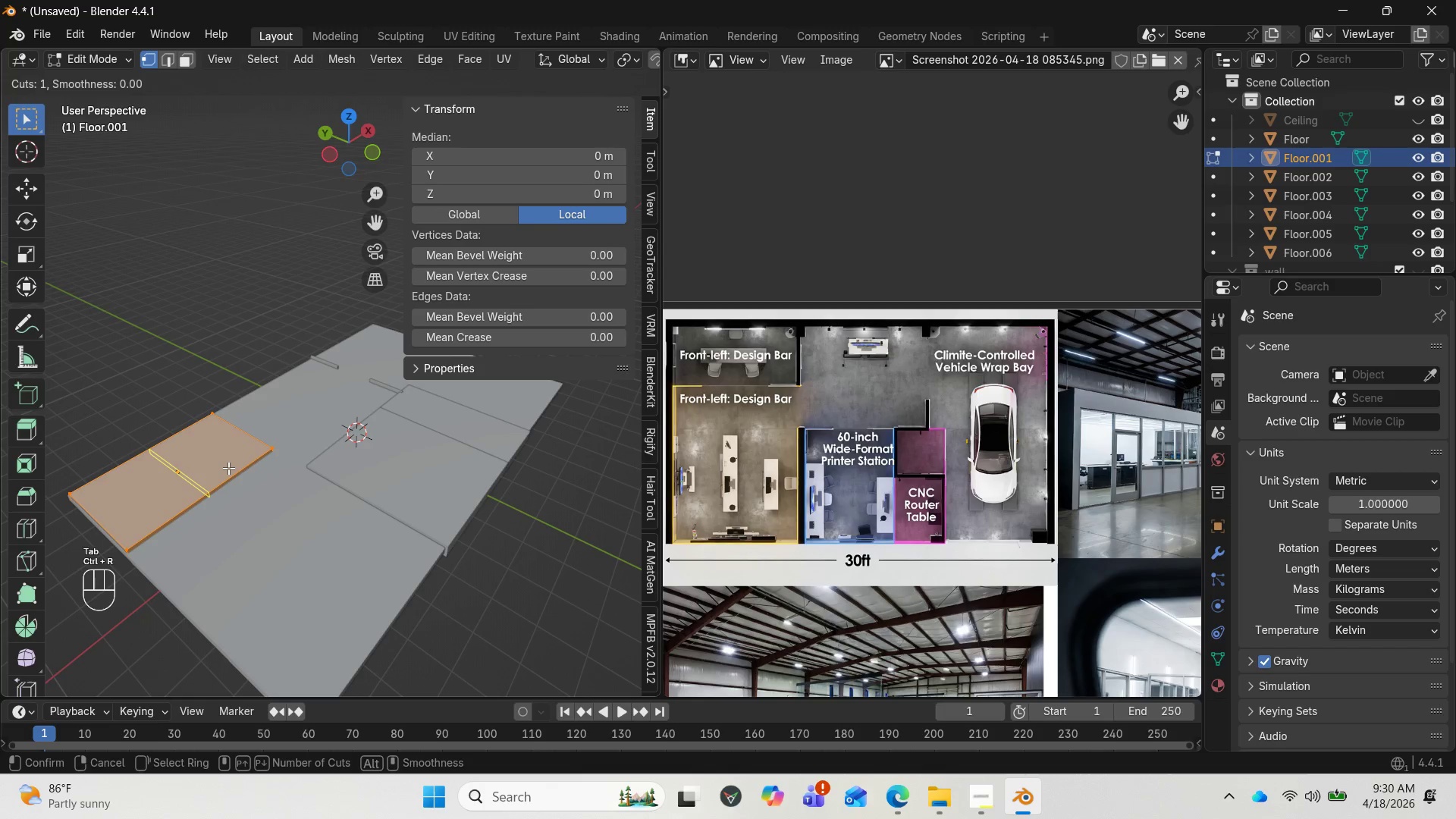 
left_click([228, 468])
 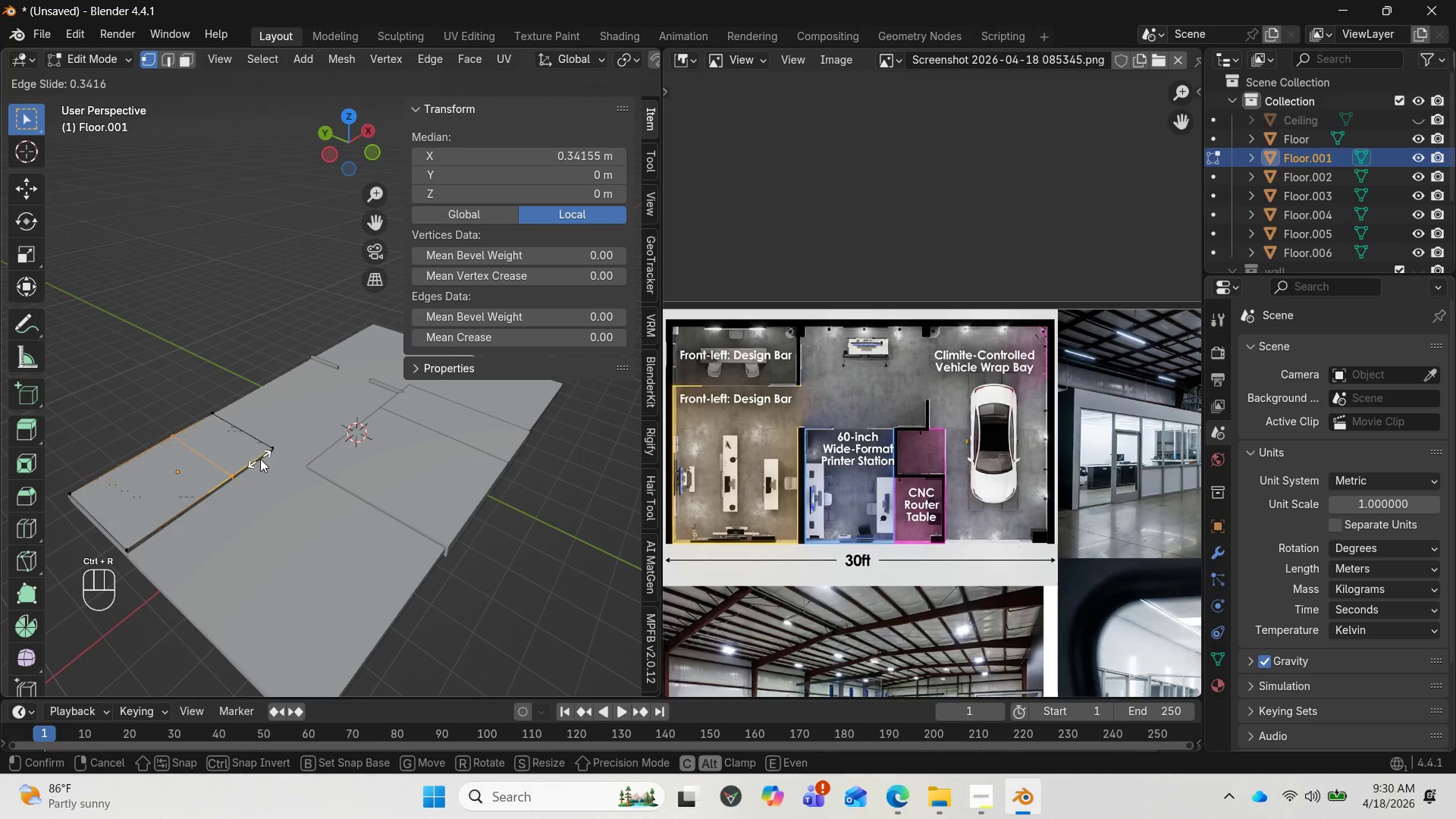 
left_click([265, 457])
 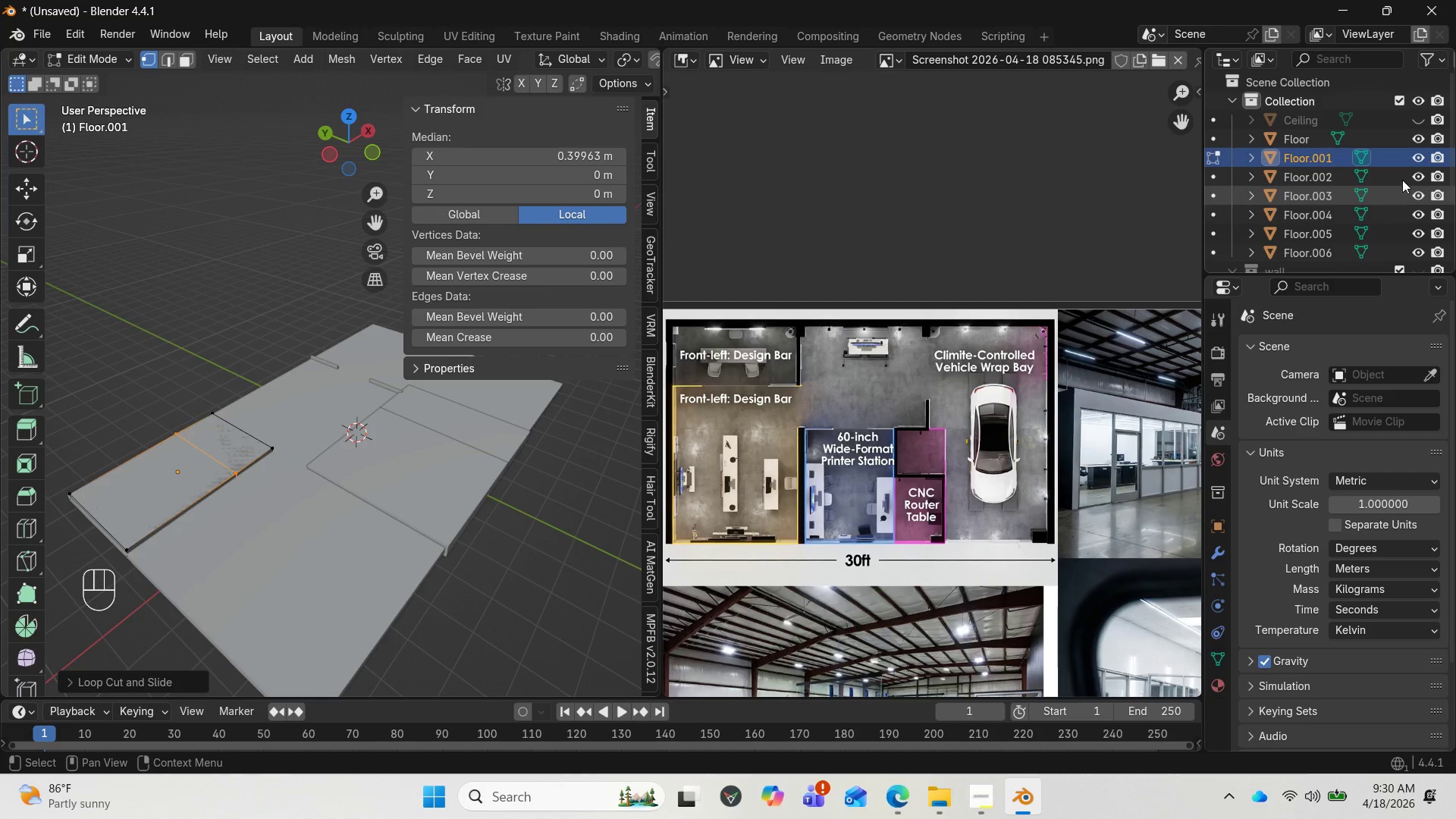 
left_click([1420, 155])
 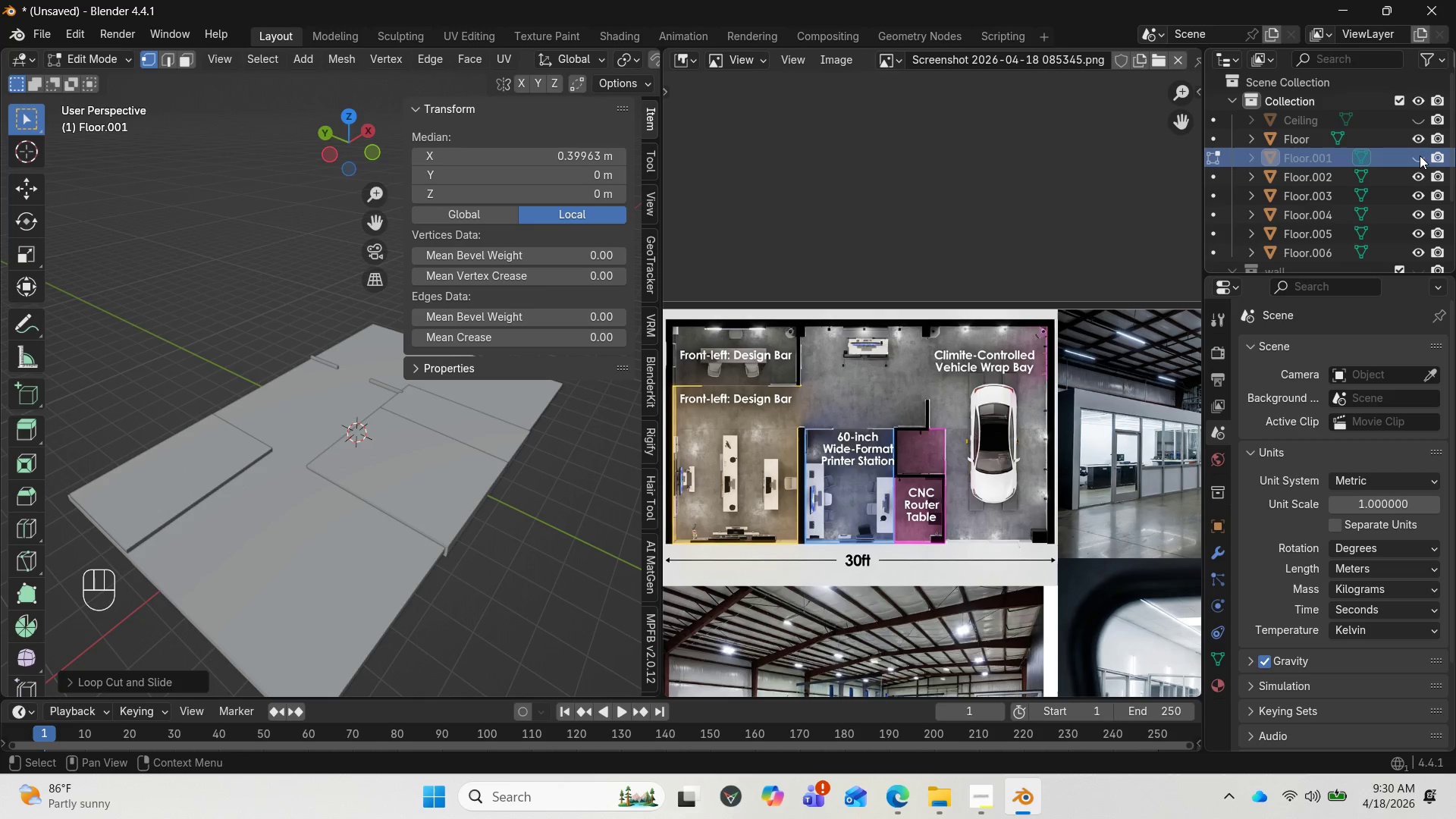 
left_click([1420, 155])
 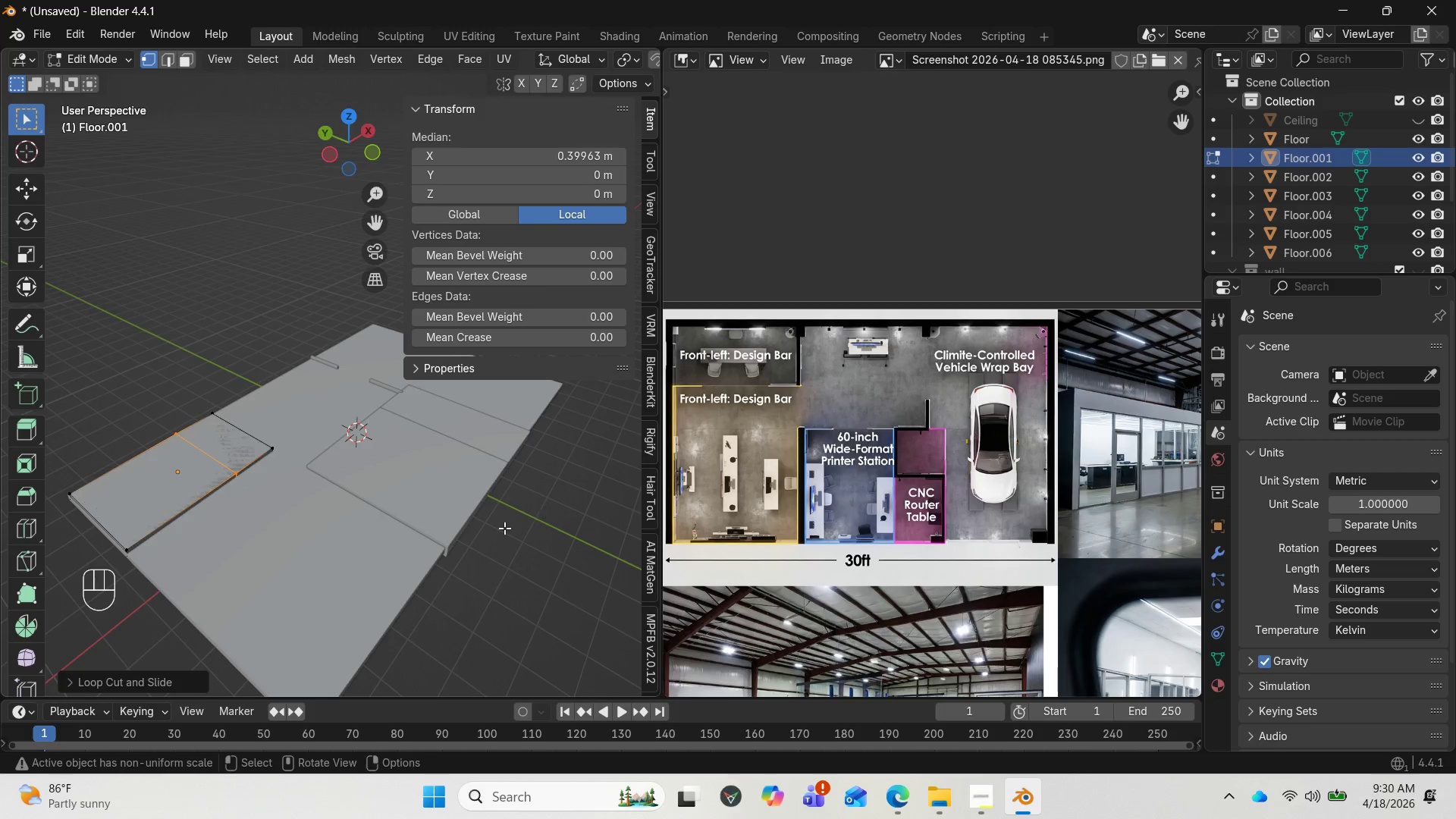 
key(Control+Z)
 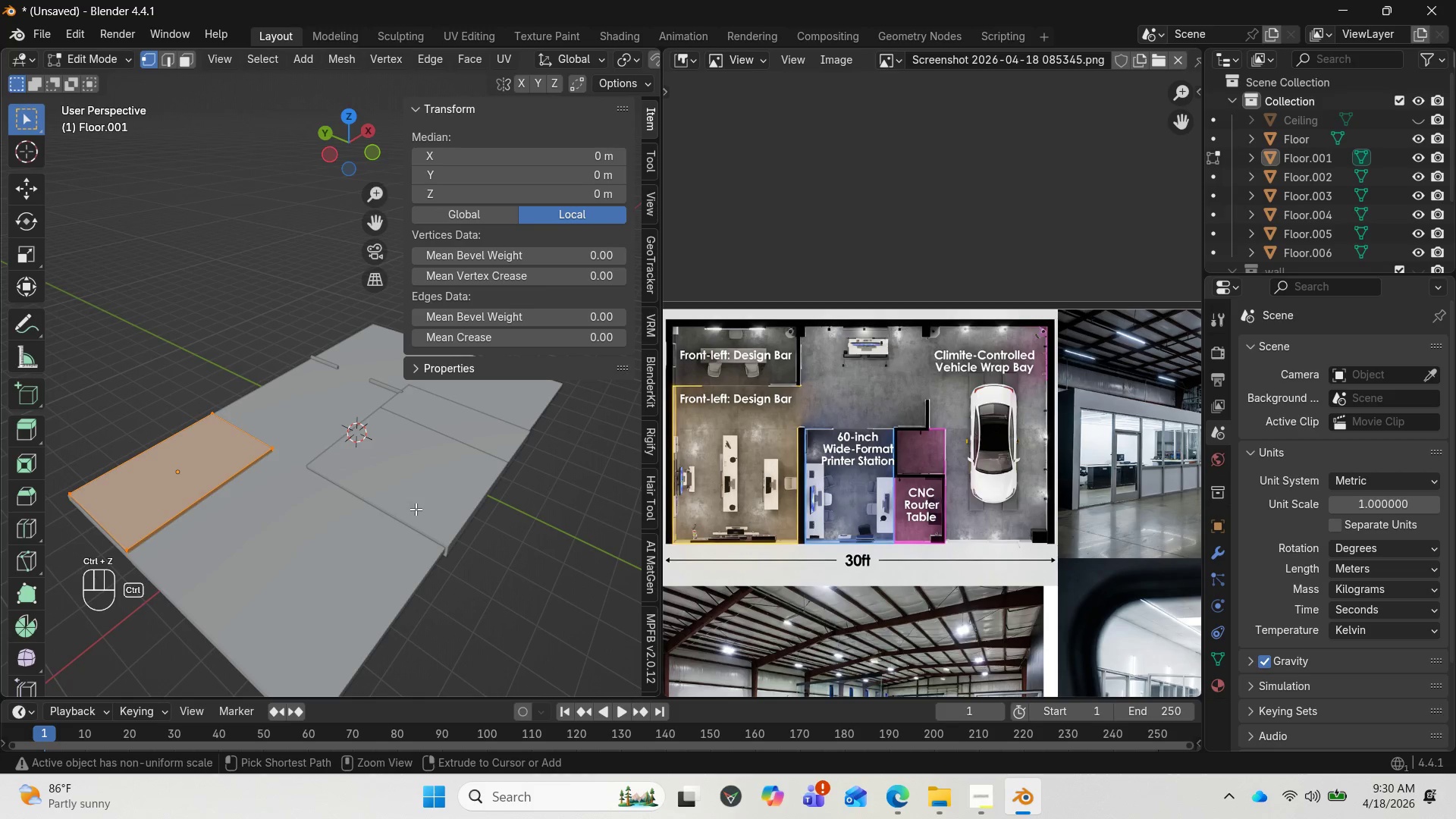 
key(Control+Z)
 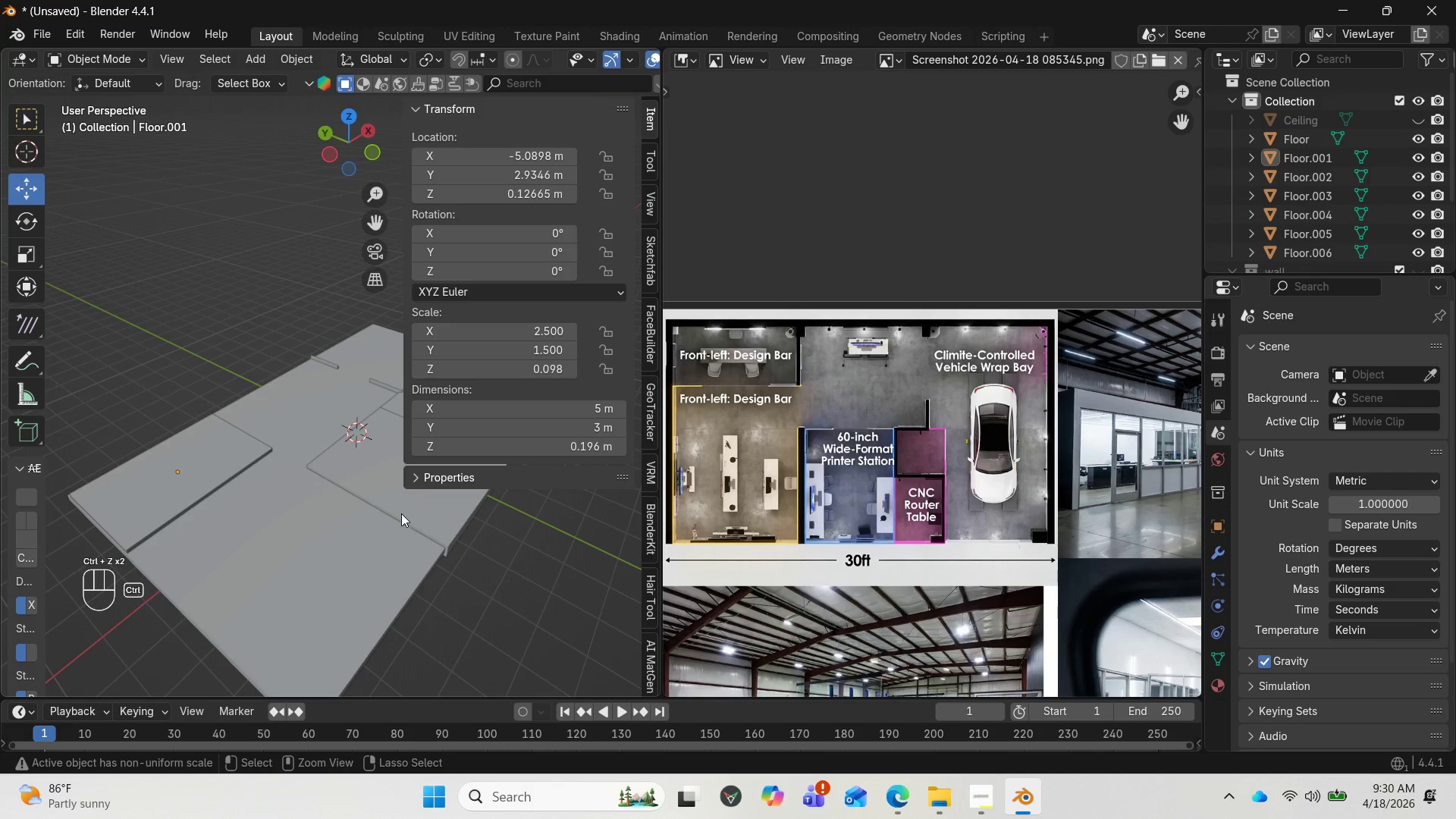 
key(Control+Z)
 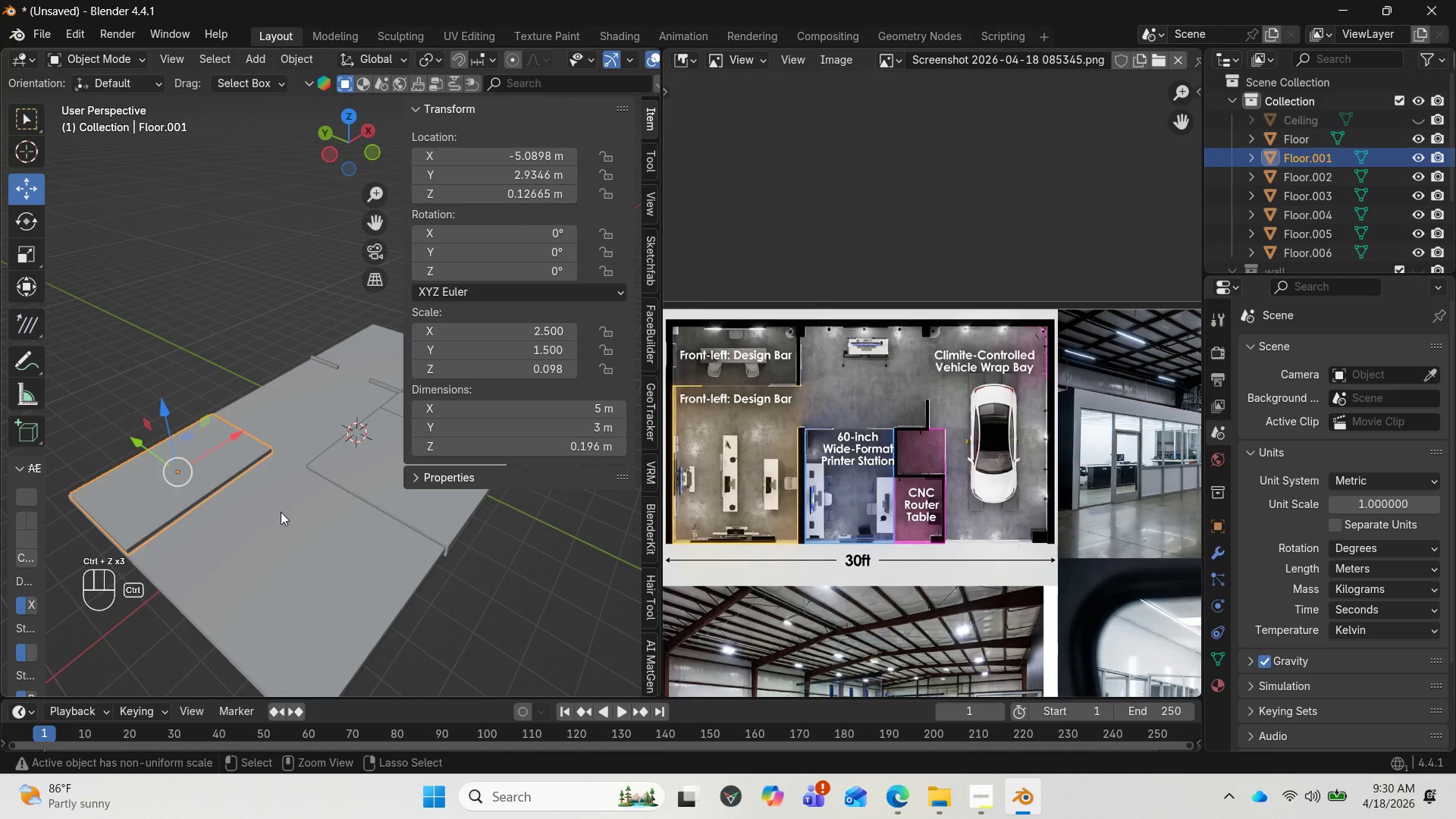 
key(Control+Z)
 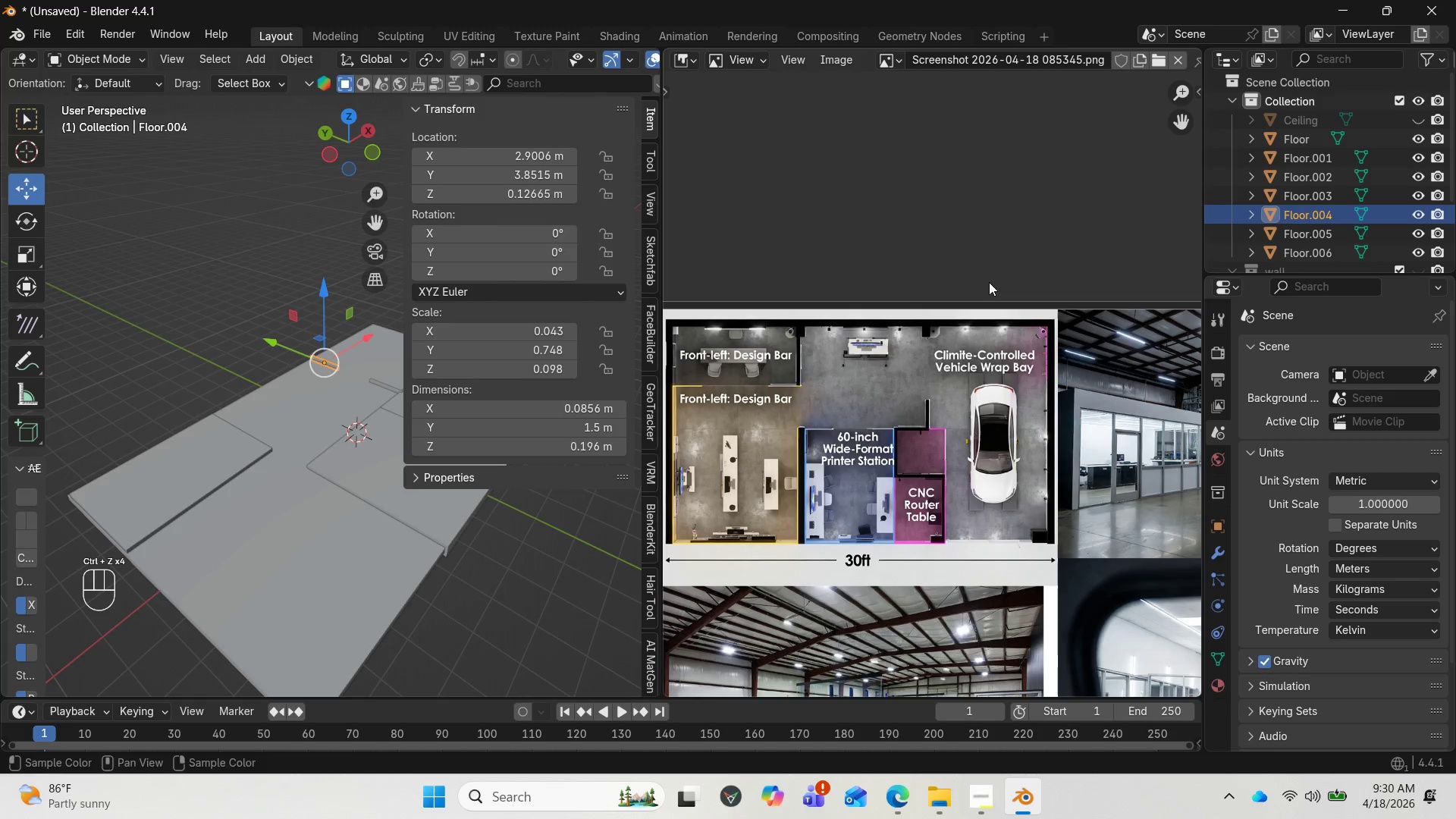 
left_click([198, 489])
 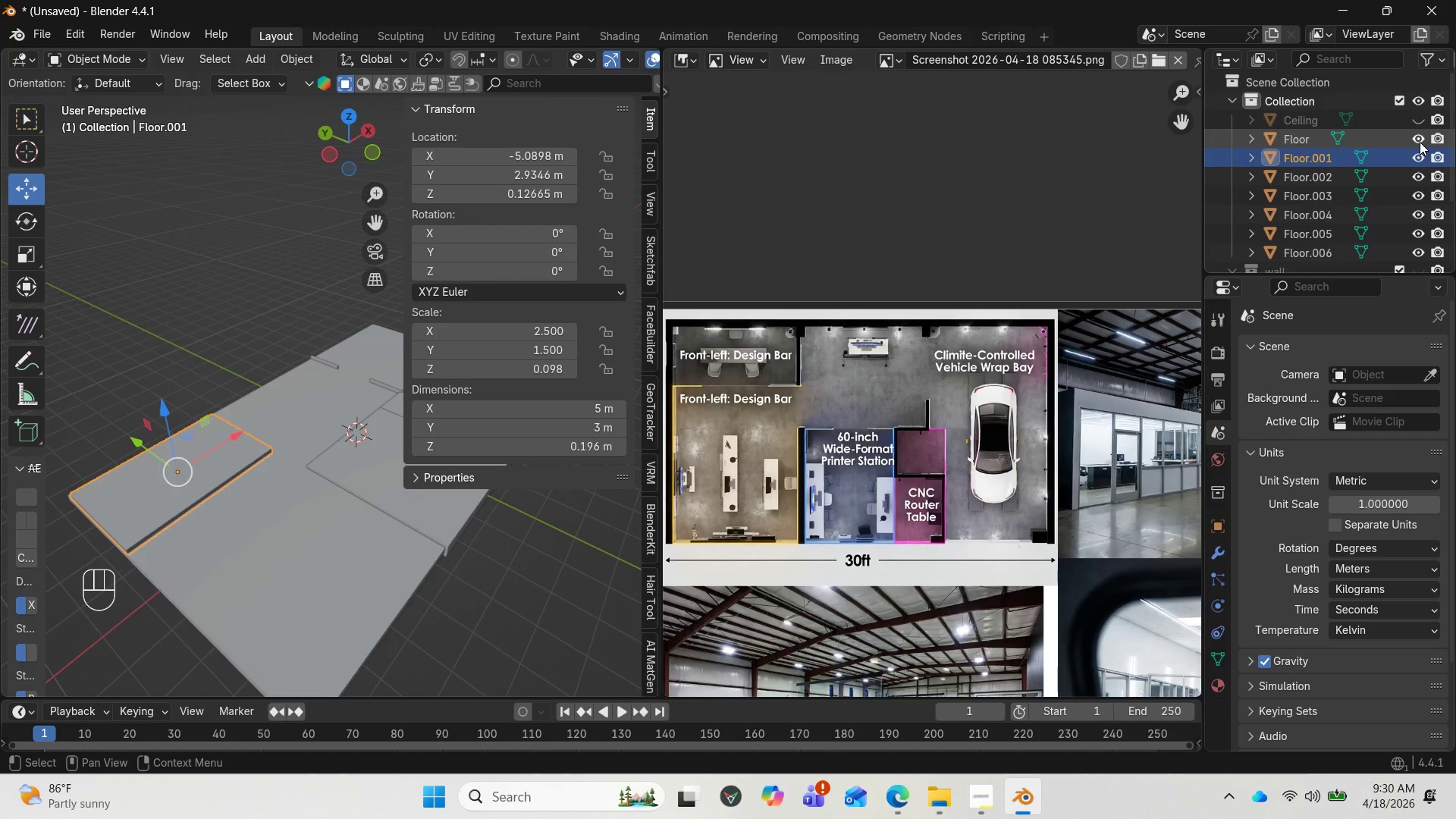 
left_click([1420, 140])
 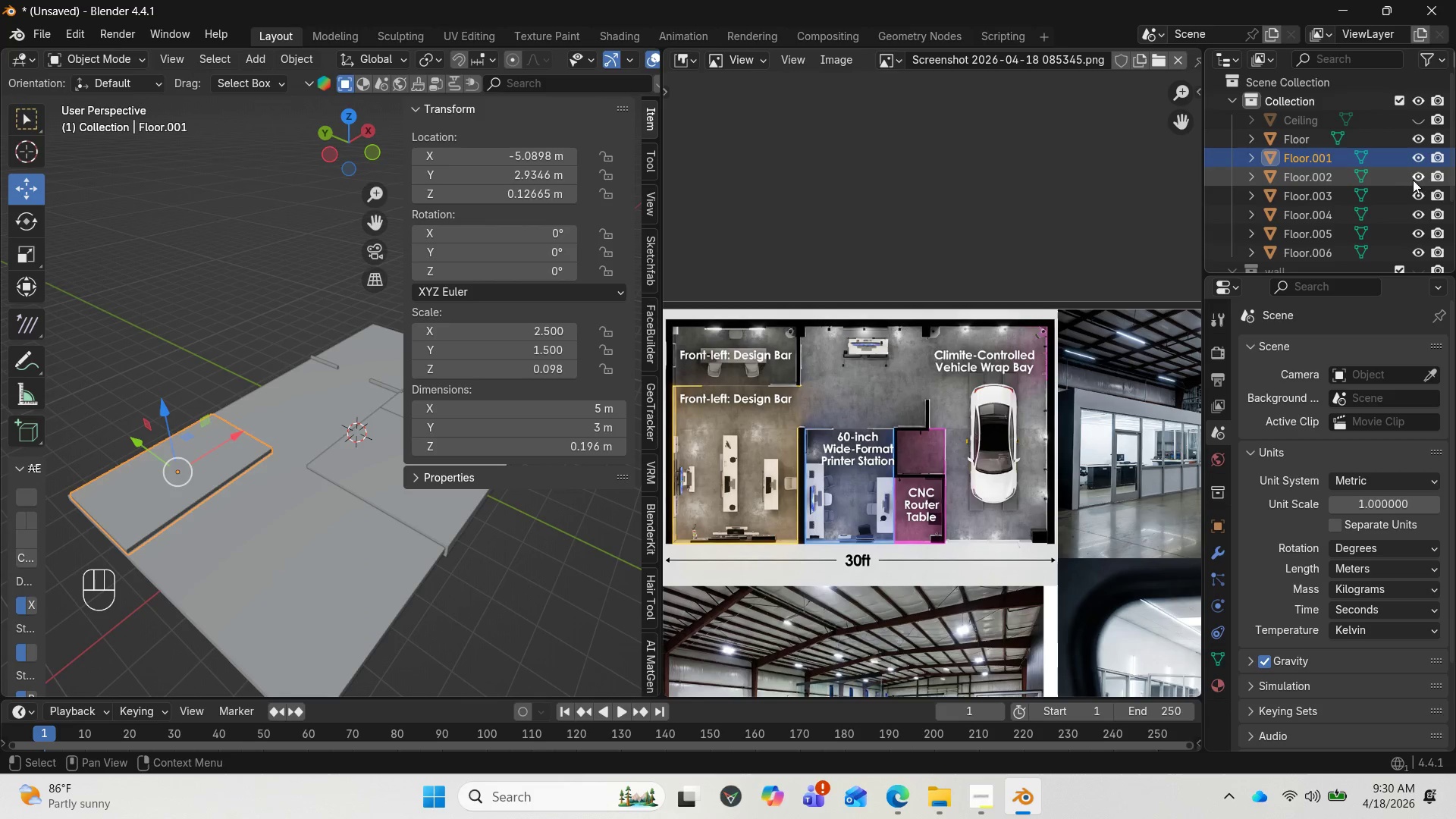 
left_click([1323, 177])
 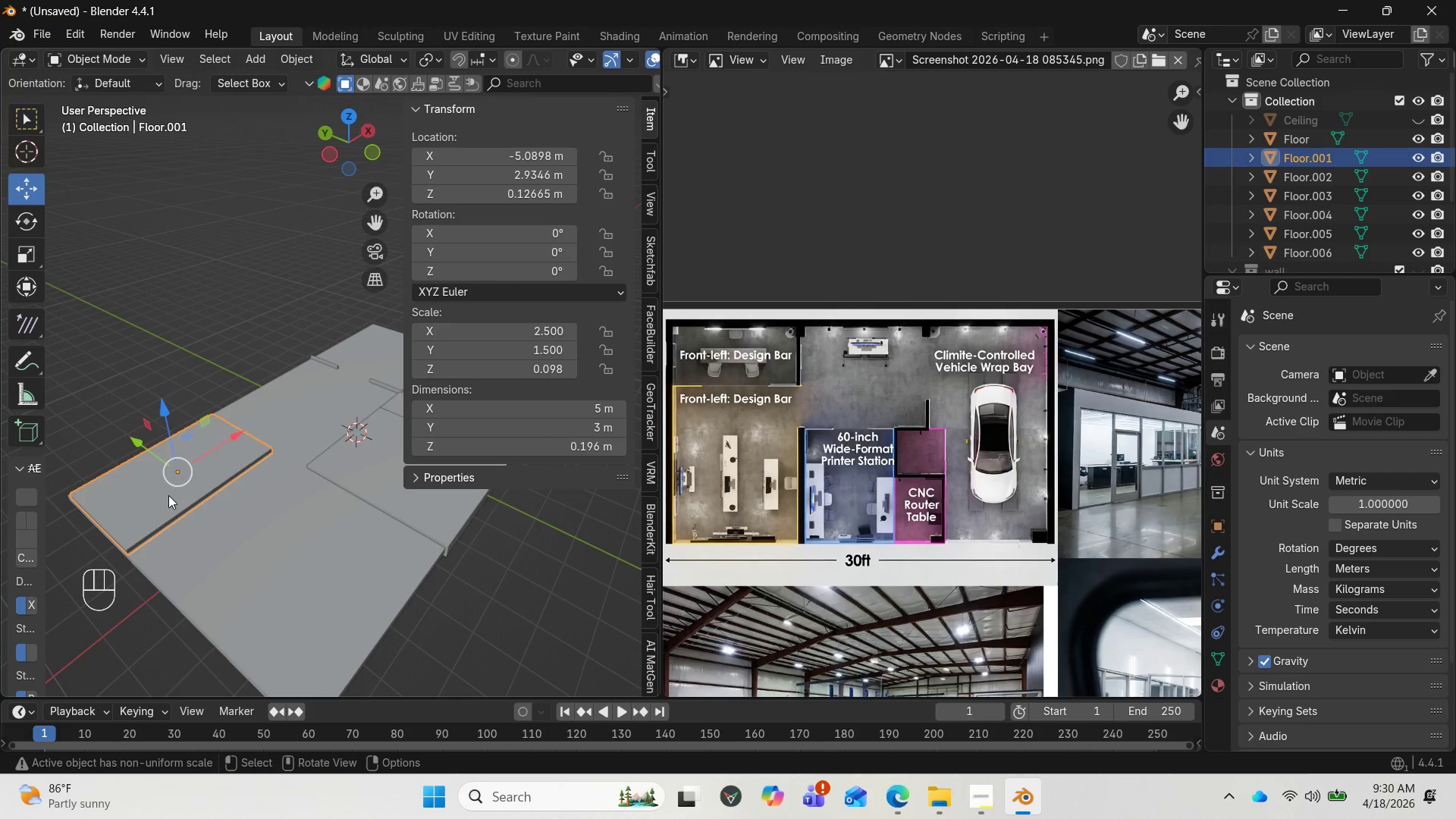 
key(Tab)
 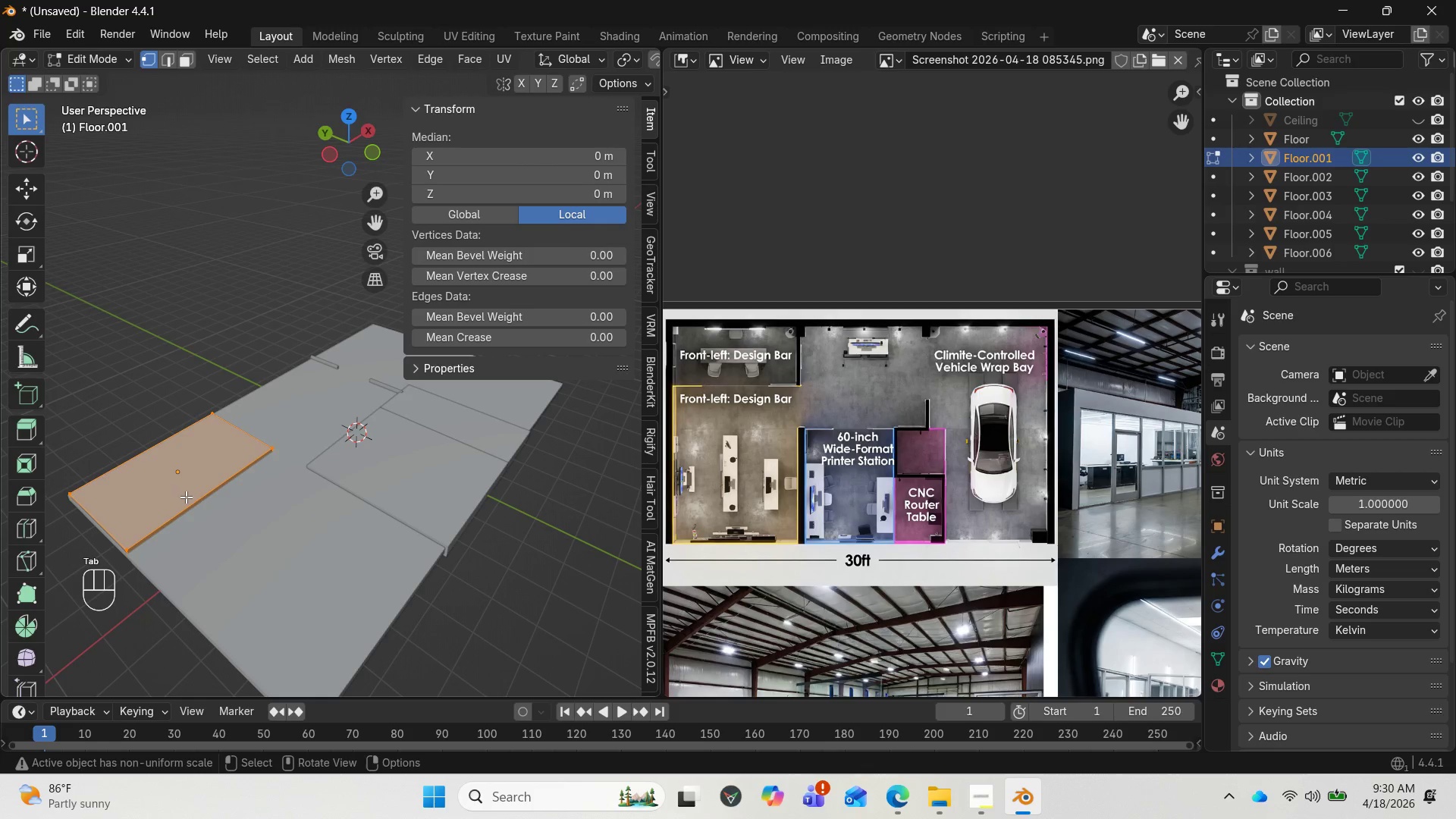 
scroll: coordinate [188, 497], scroll_direction: up, amount: 2.0
 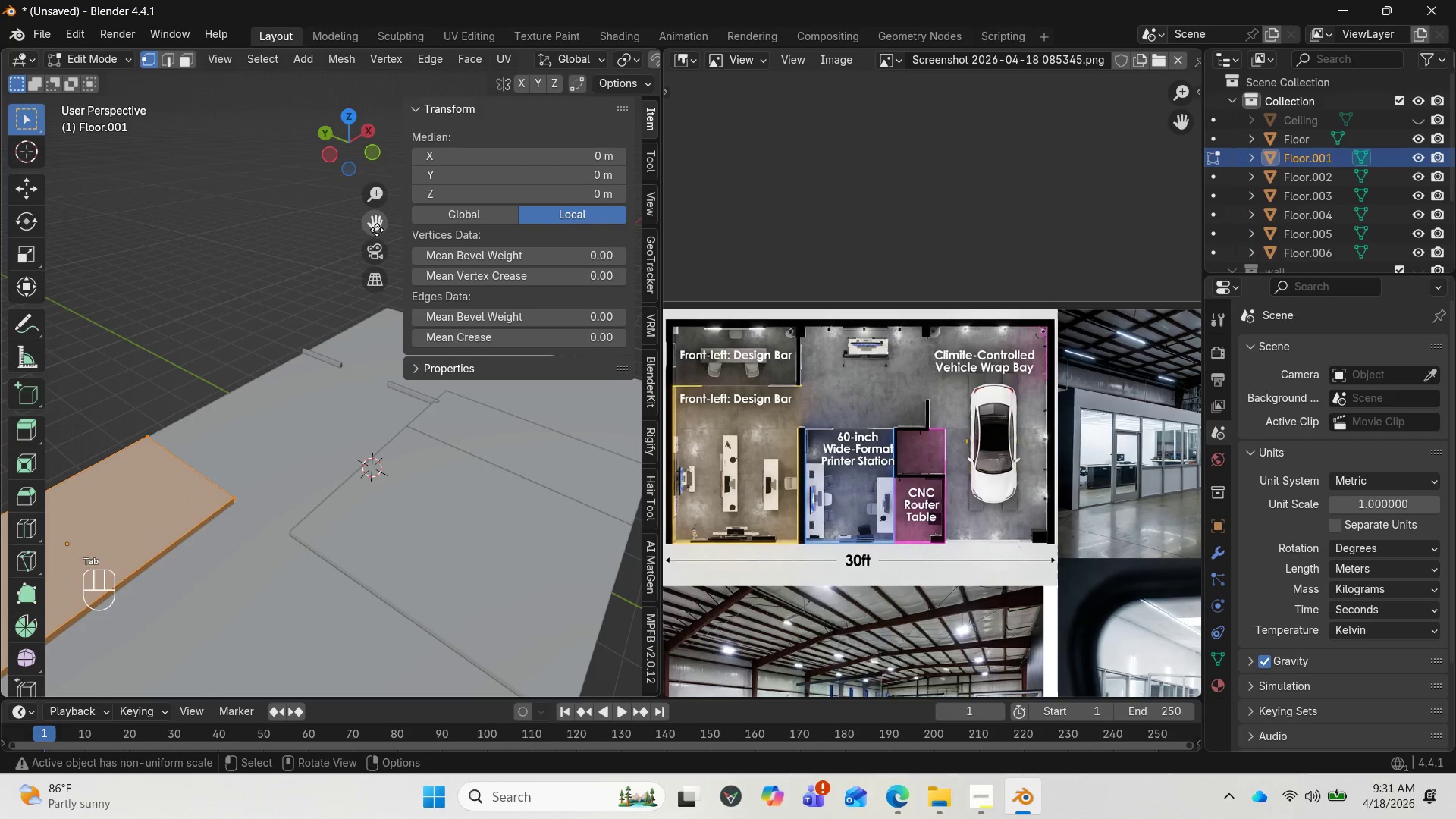 
left_click_drag(start_coordinate=[377, 224], to_coordinate=[465, 97])
 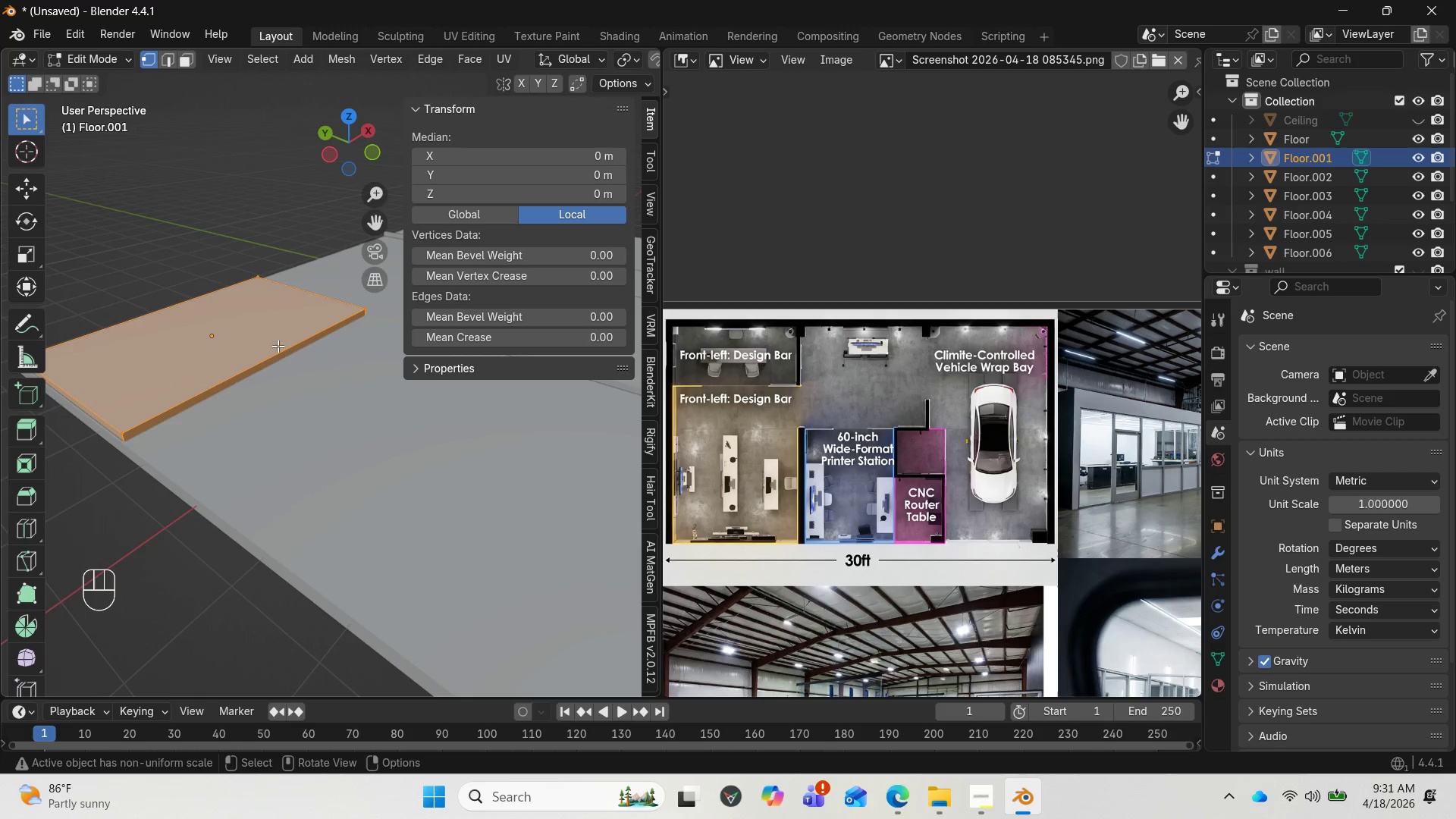 
key(Control+R)
 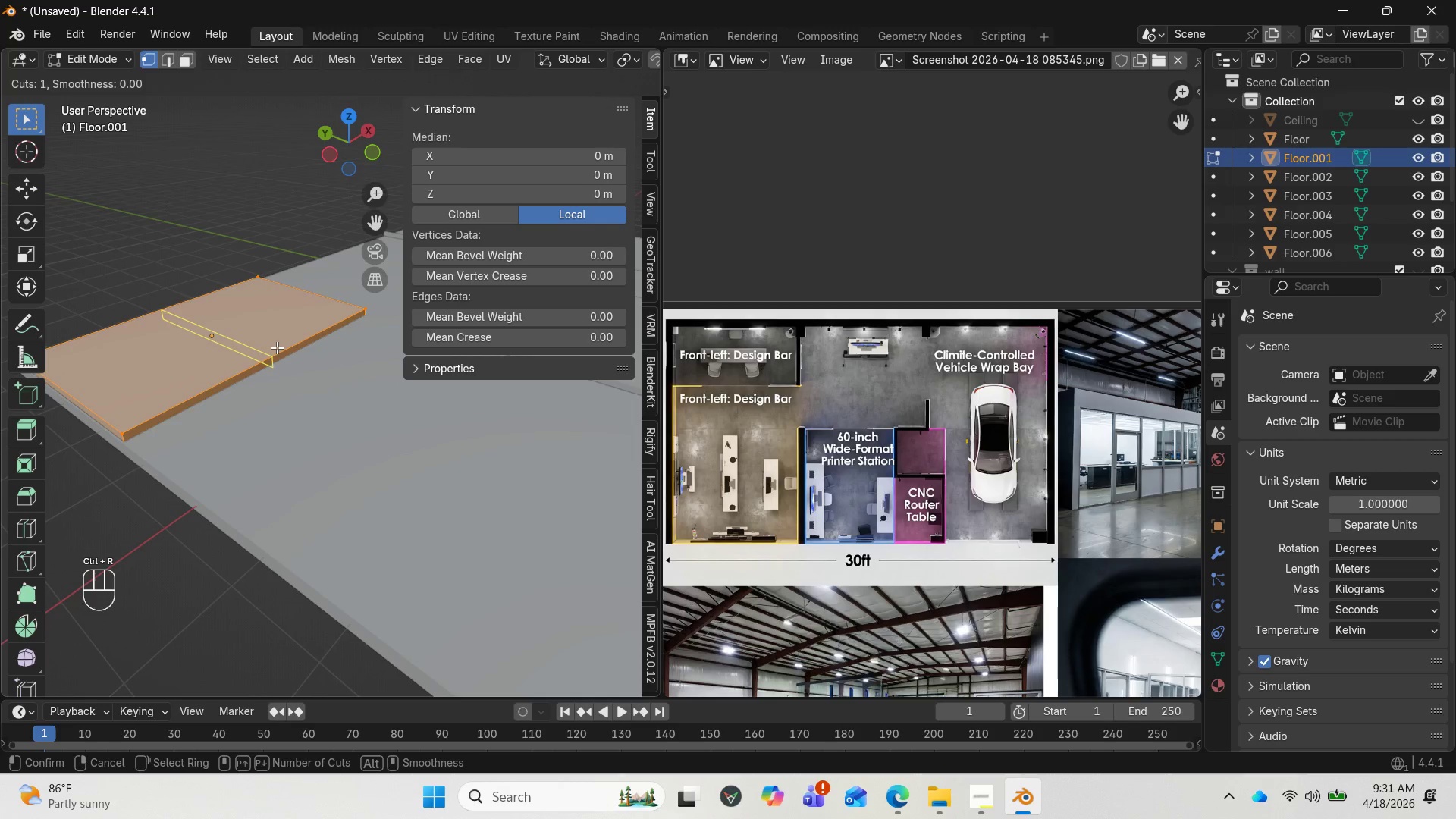 
left_click([277, 347])
 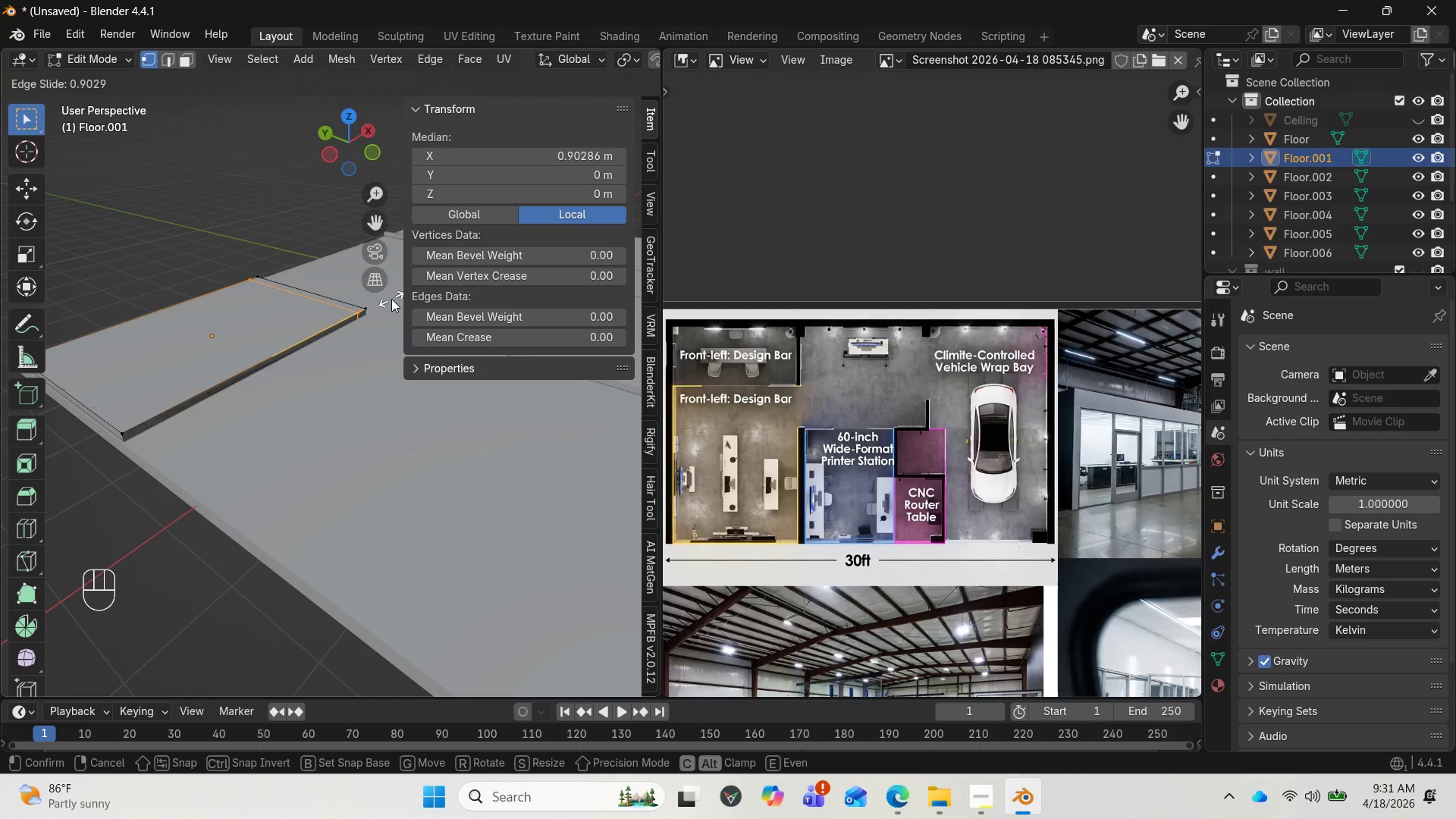 
wait(6.76)
 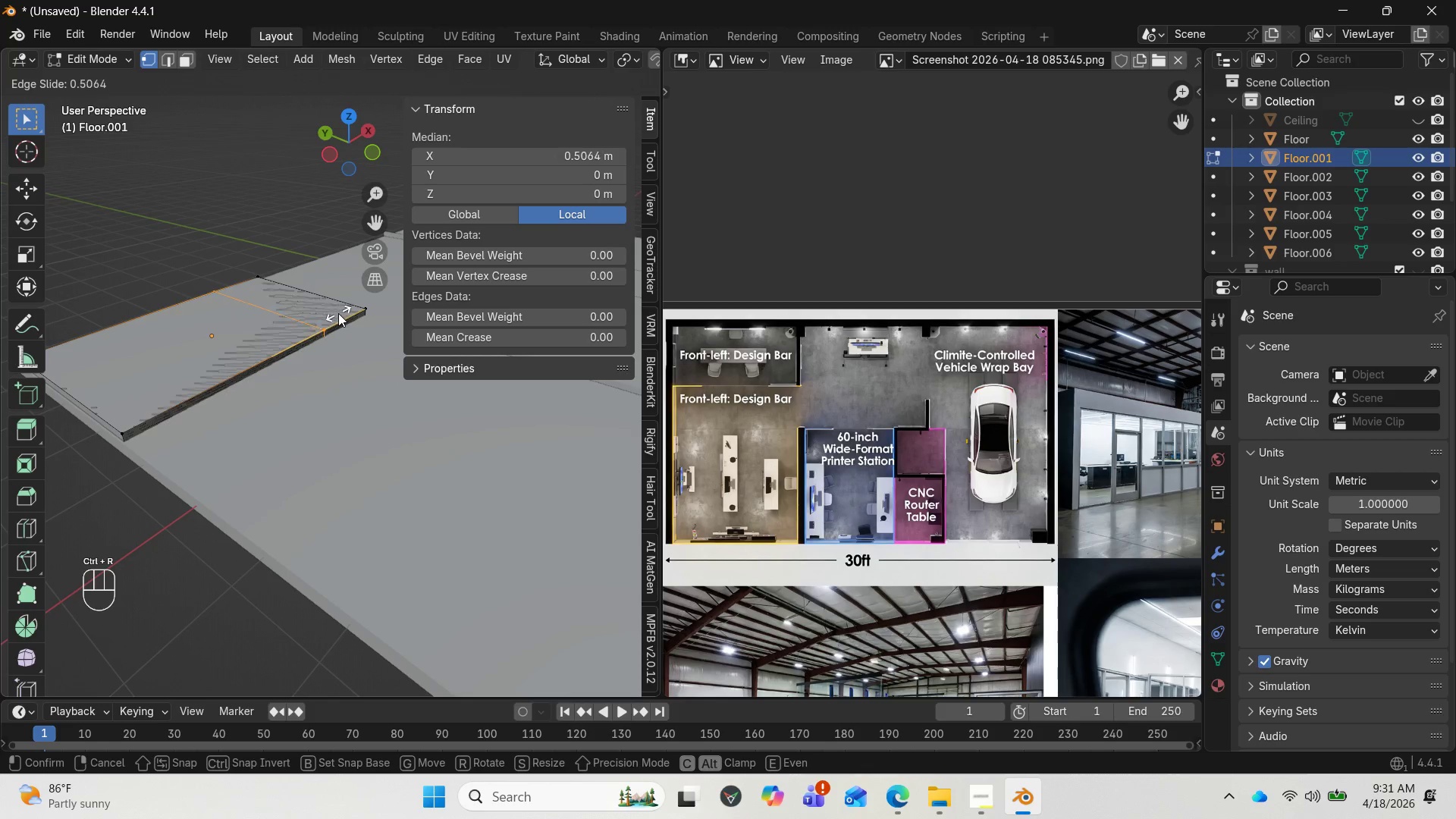 
left_click([400, 297])
 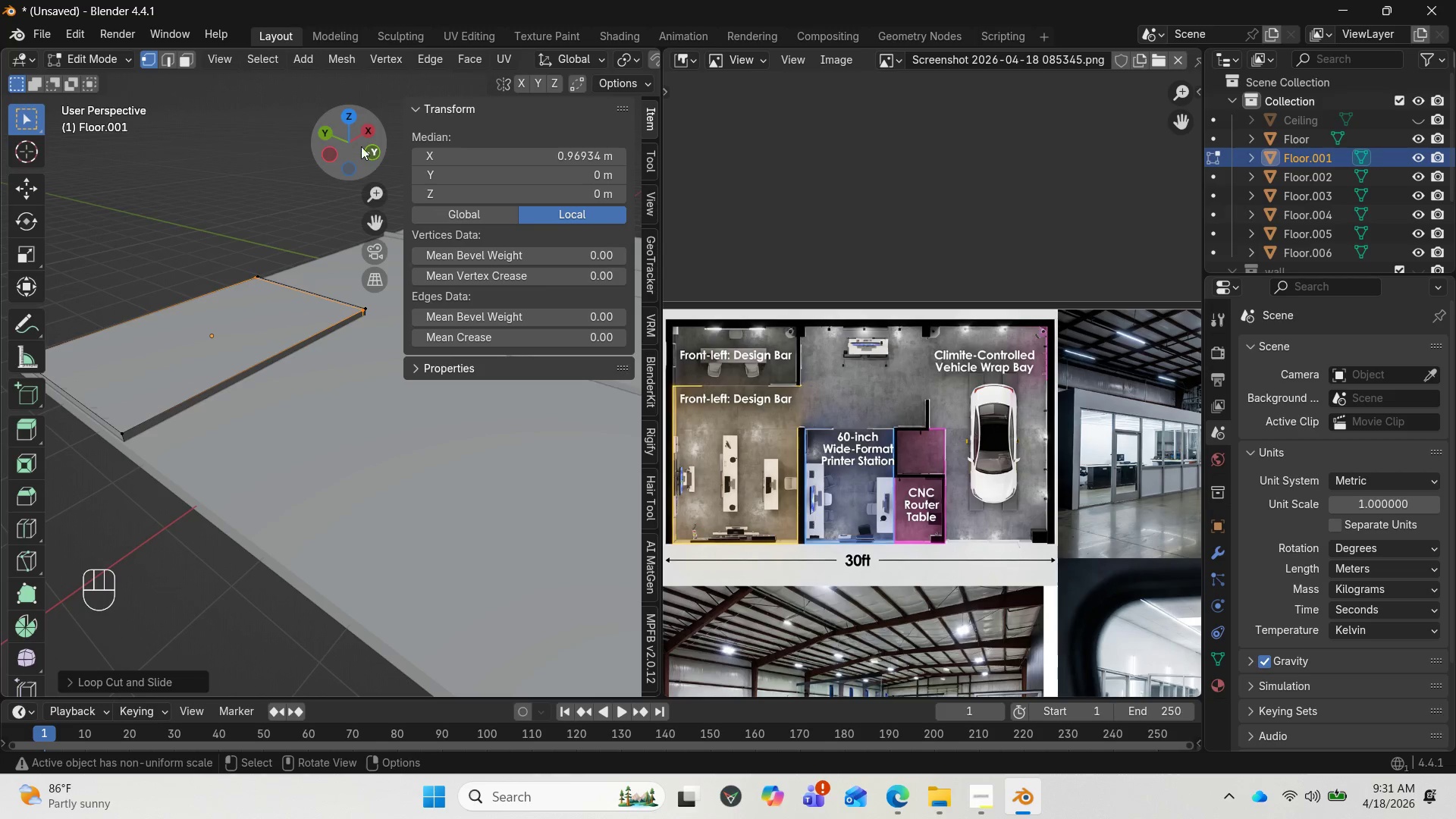 
left_click_drag(start_coordinate=[356, 141], to_coordinate=[294, 199])
 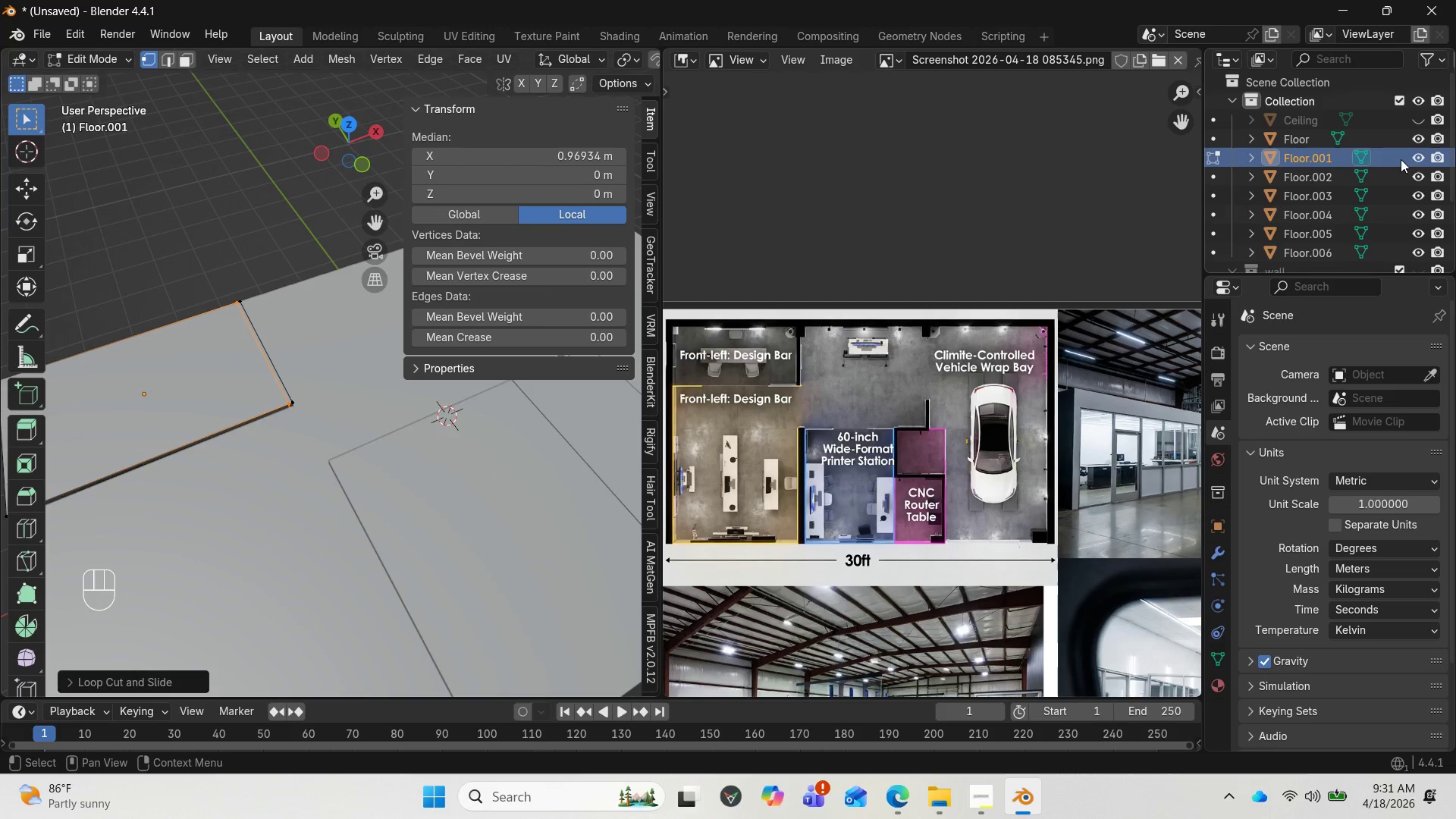 
left_click([1417, 155])
 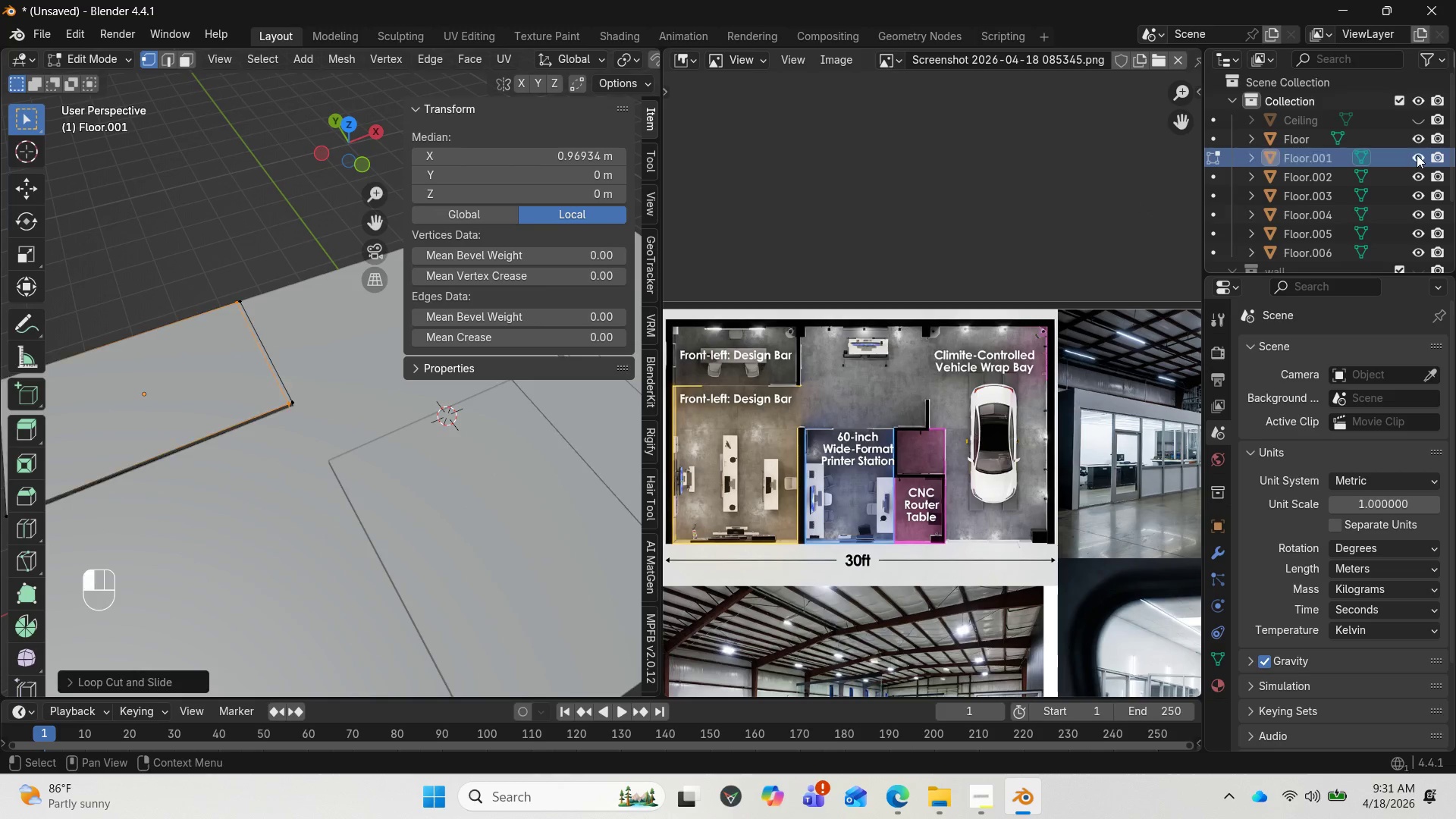 
double_click([1417, 155])
 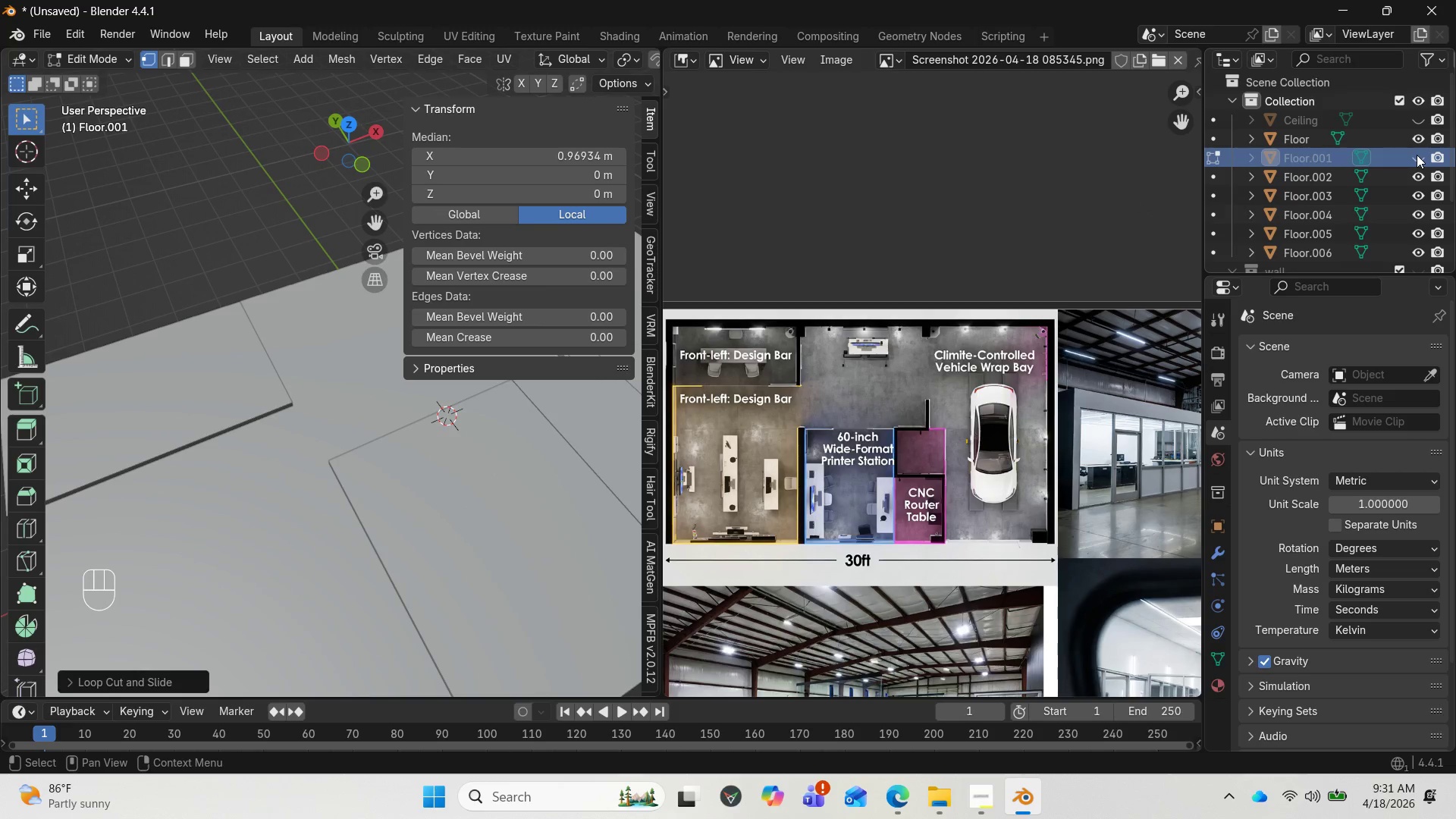 
triple_click([1417, 155])
 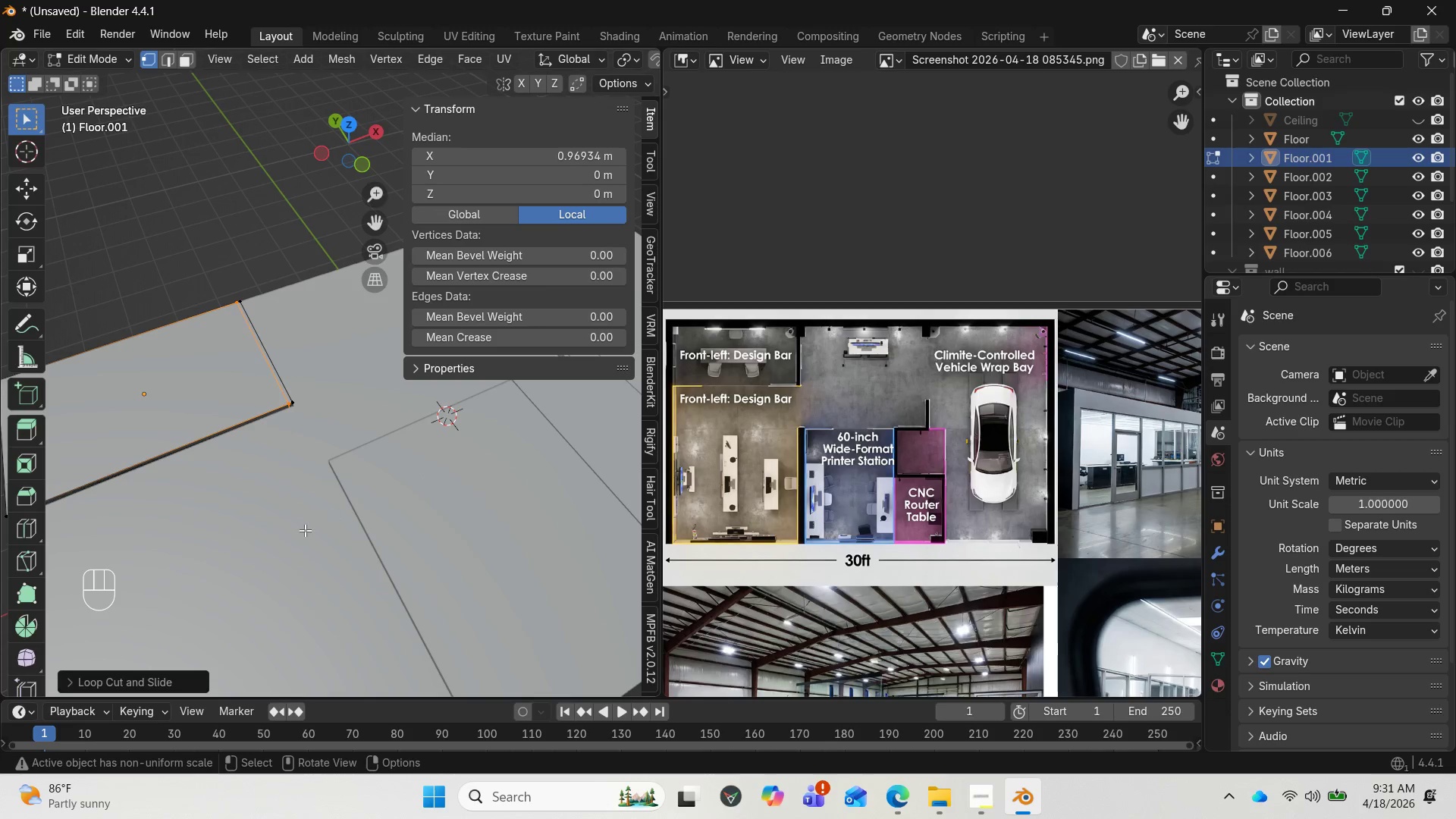 
key(Tab)
 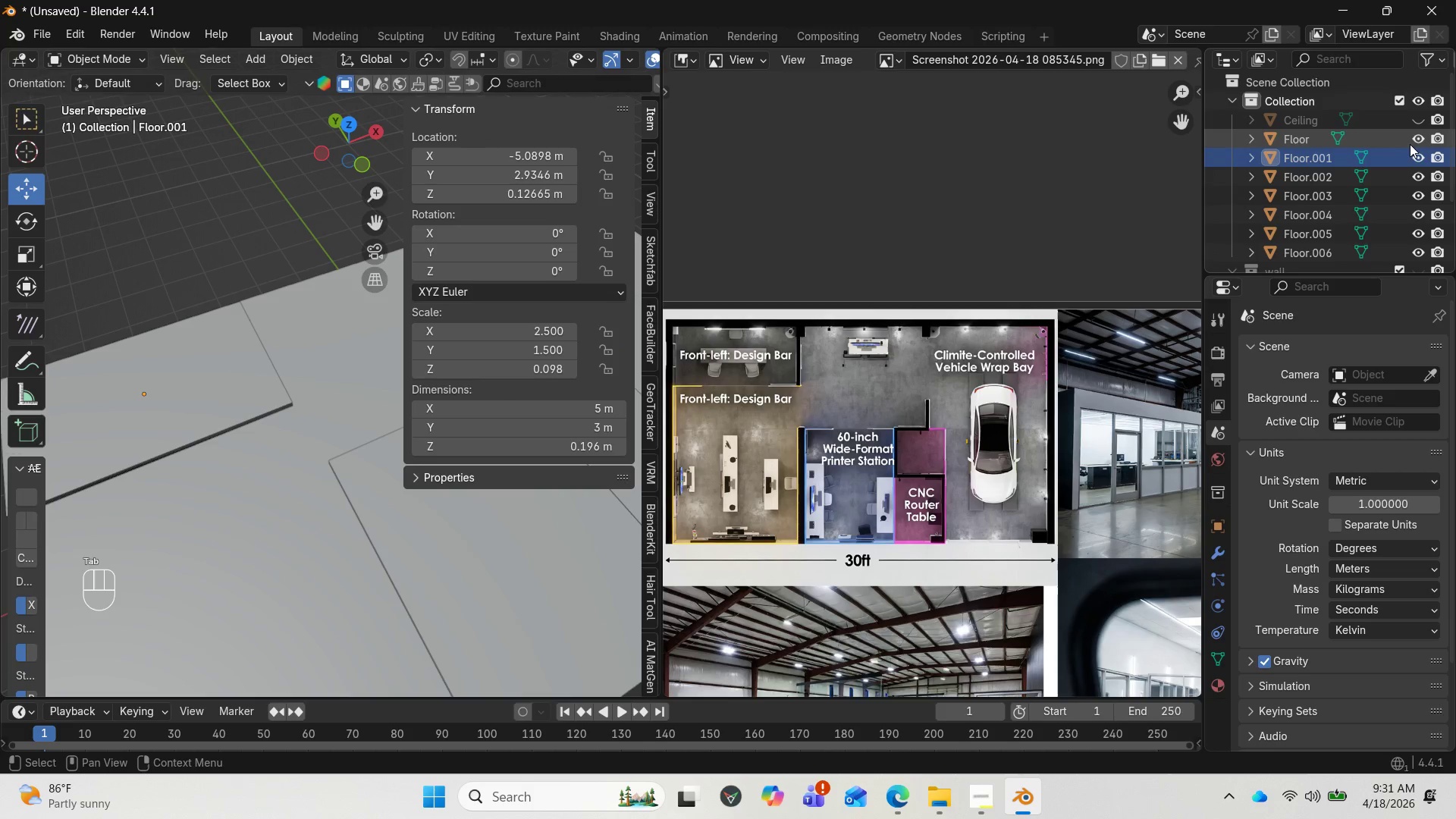 
left_click([1418, 155])
 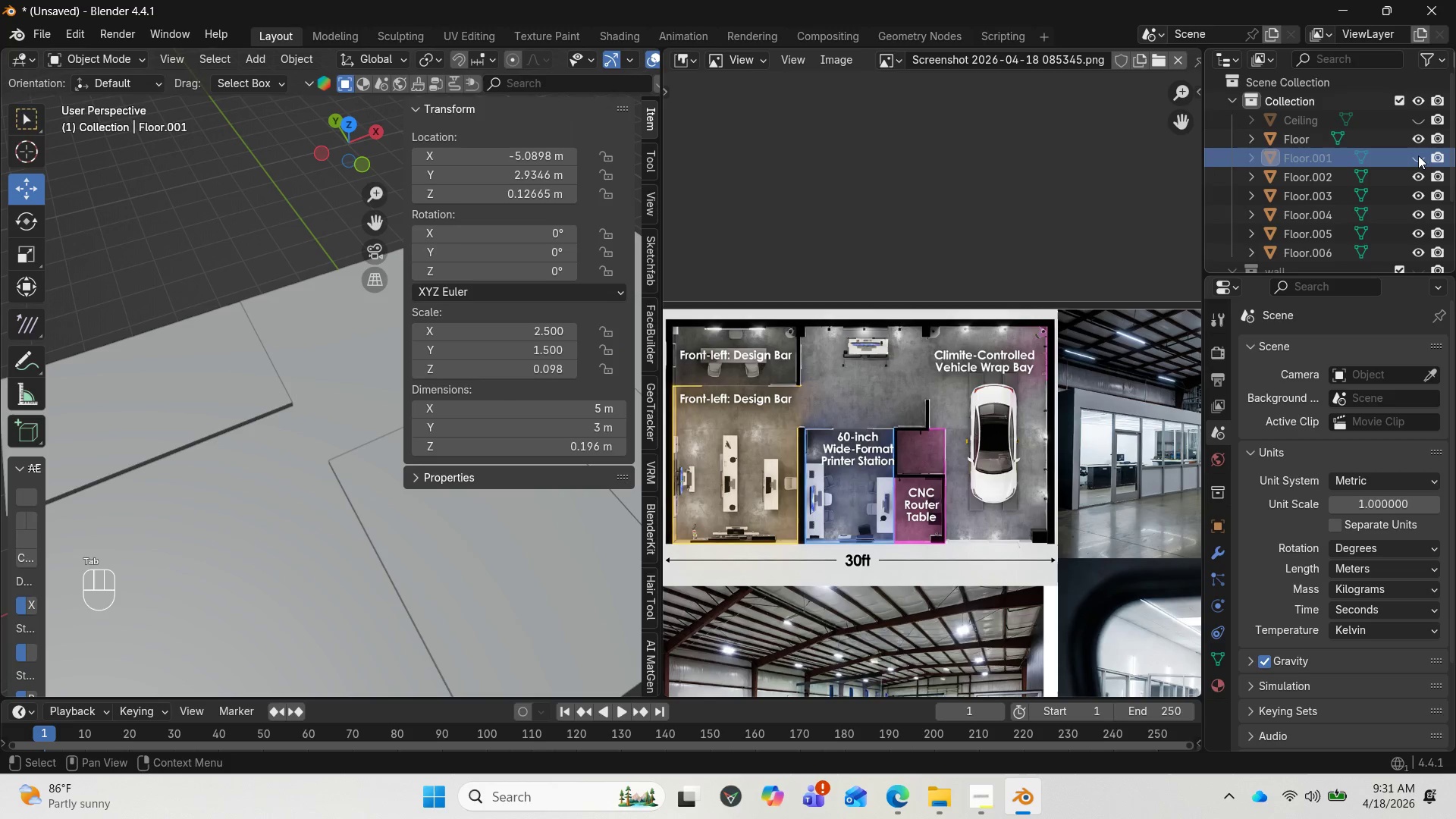 
left_click([1418, 155])
 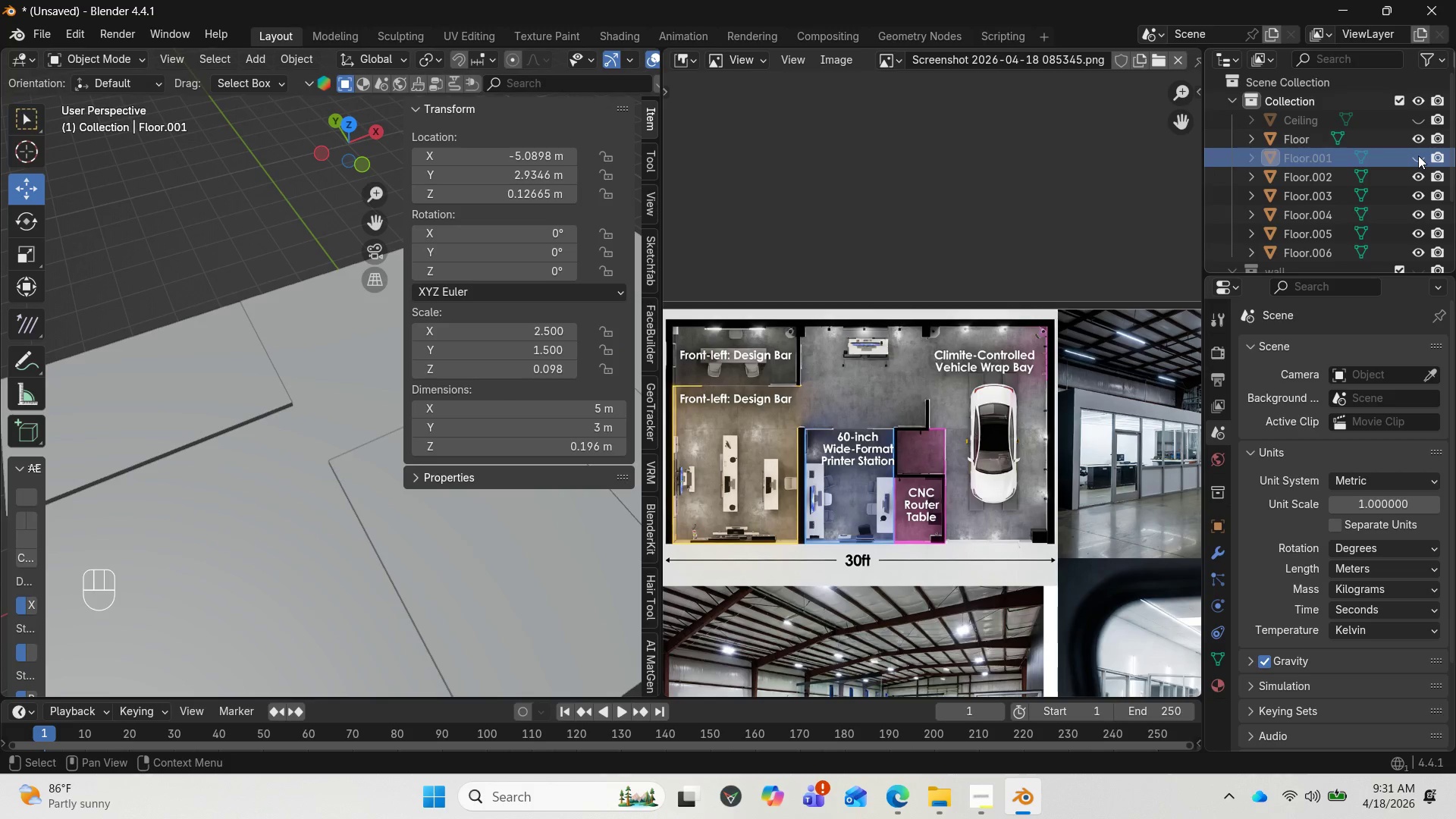 
double_click([1418, 155])
 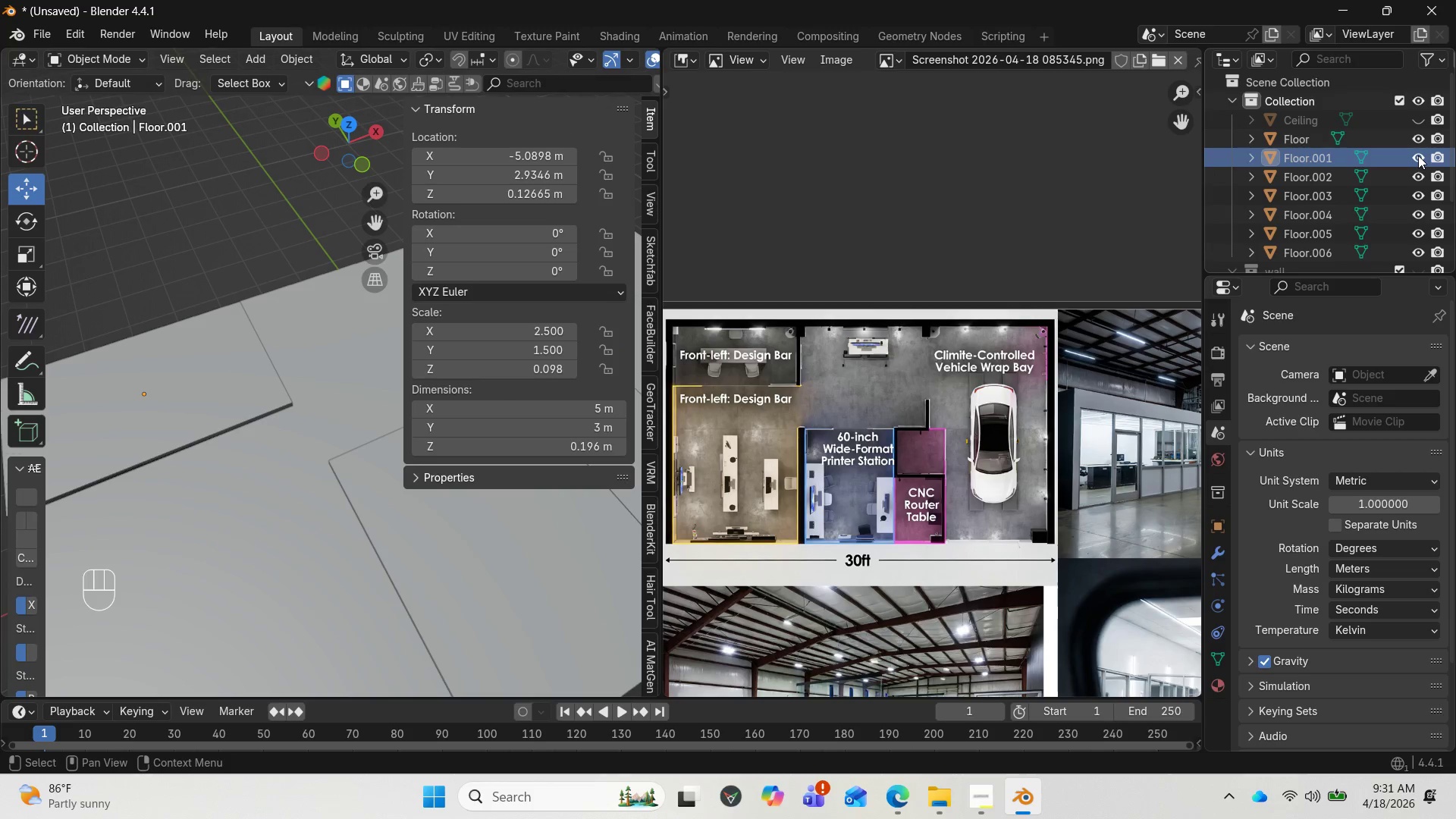 
triple_click([1418, 155])
 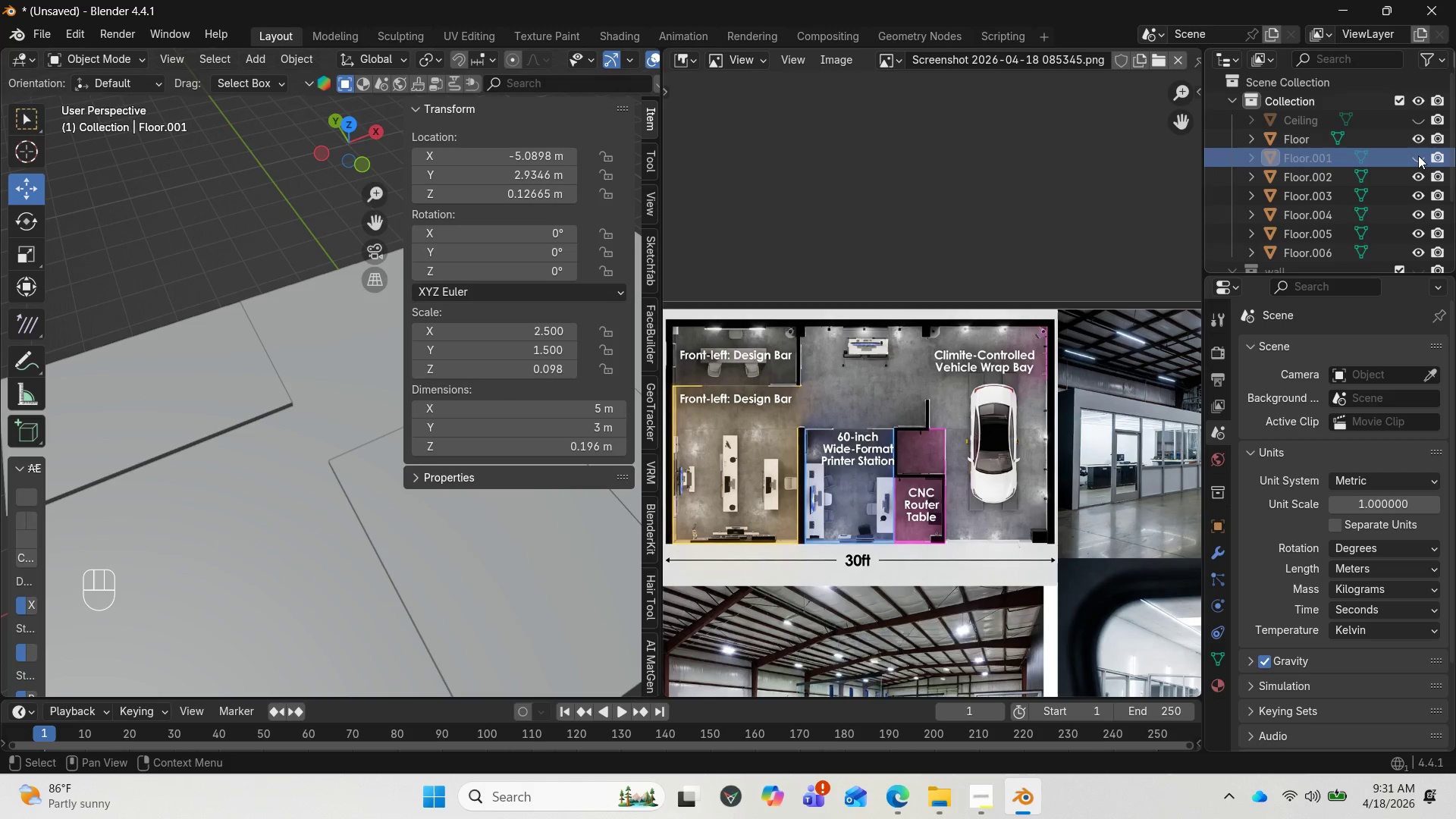 
scroll: coordinate [1418, 156], scroll_direction: down, amount: 3.0
 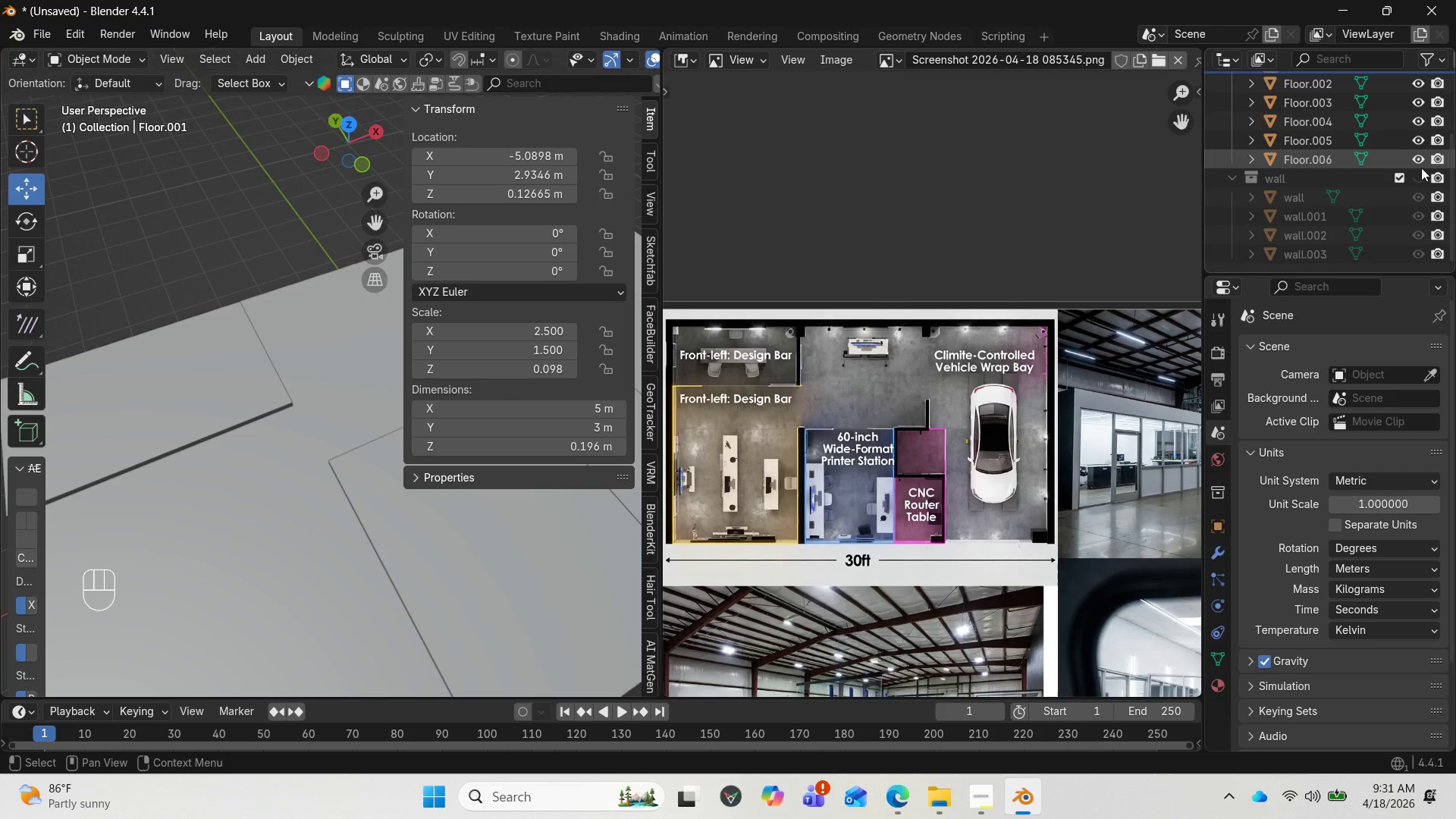 
left_click([1420, 162])
 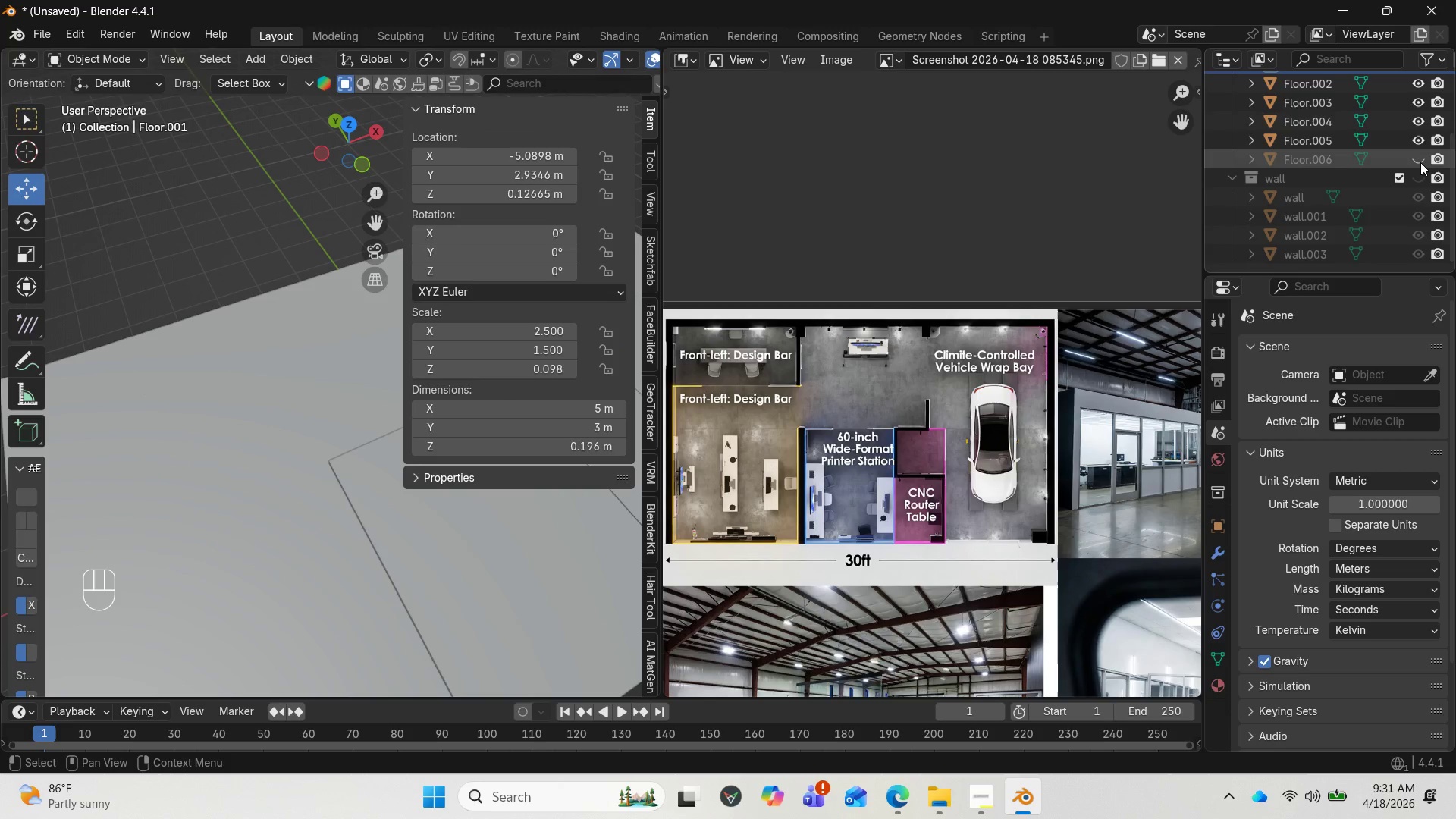 
left_click([1420, 162])
 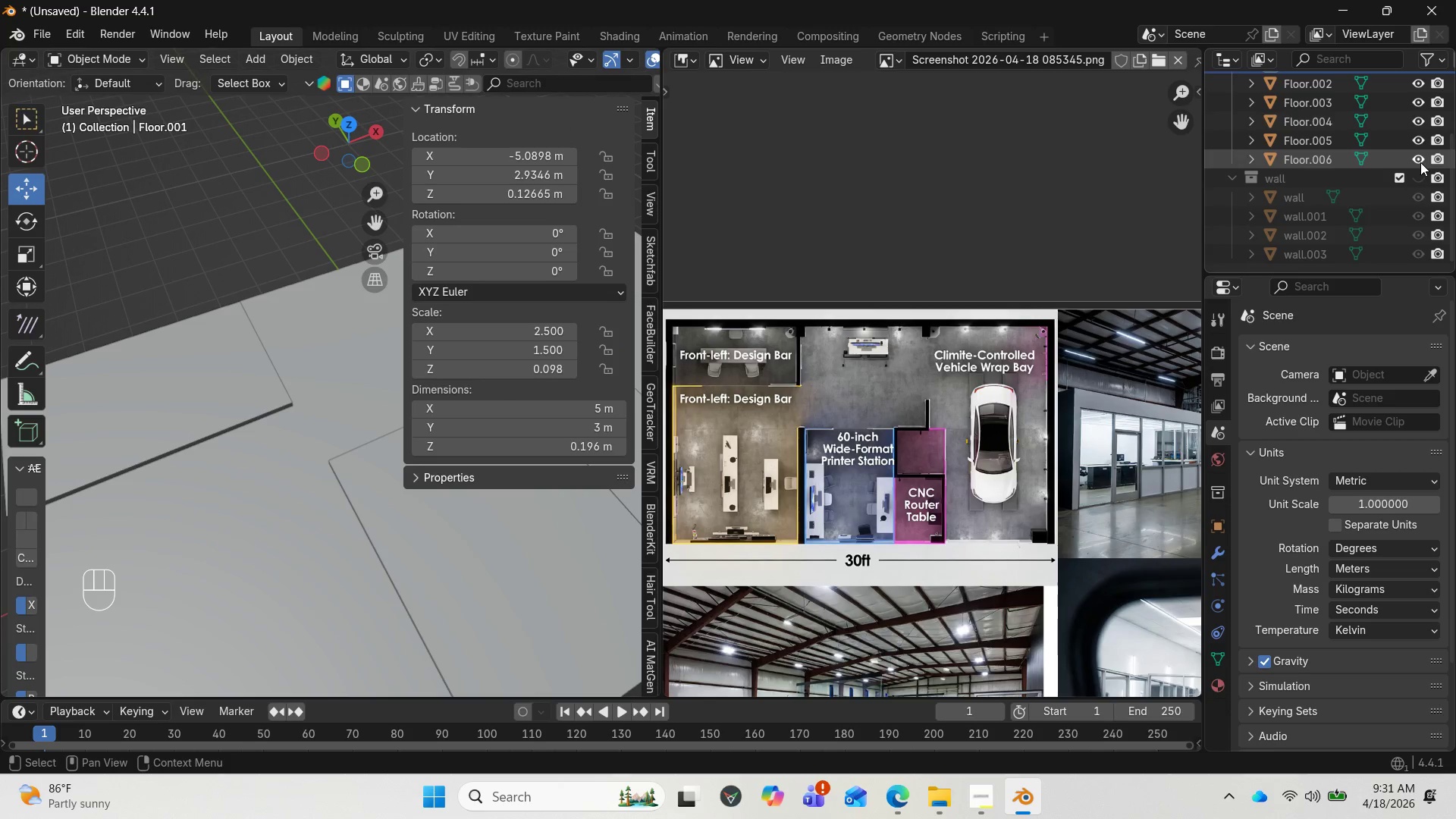 
left_click([1420, 162])
 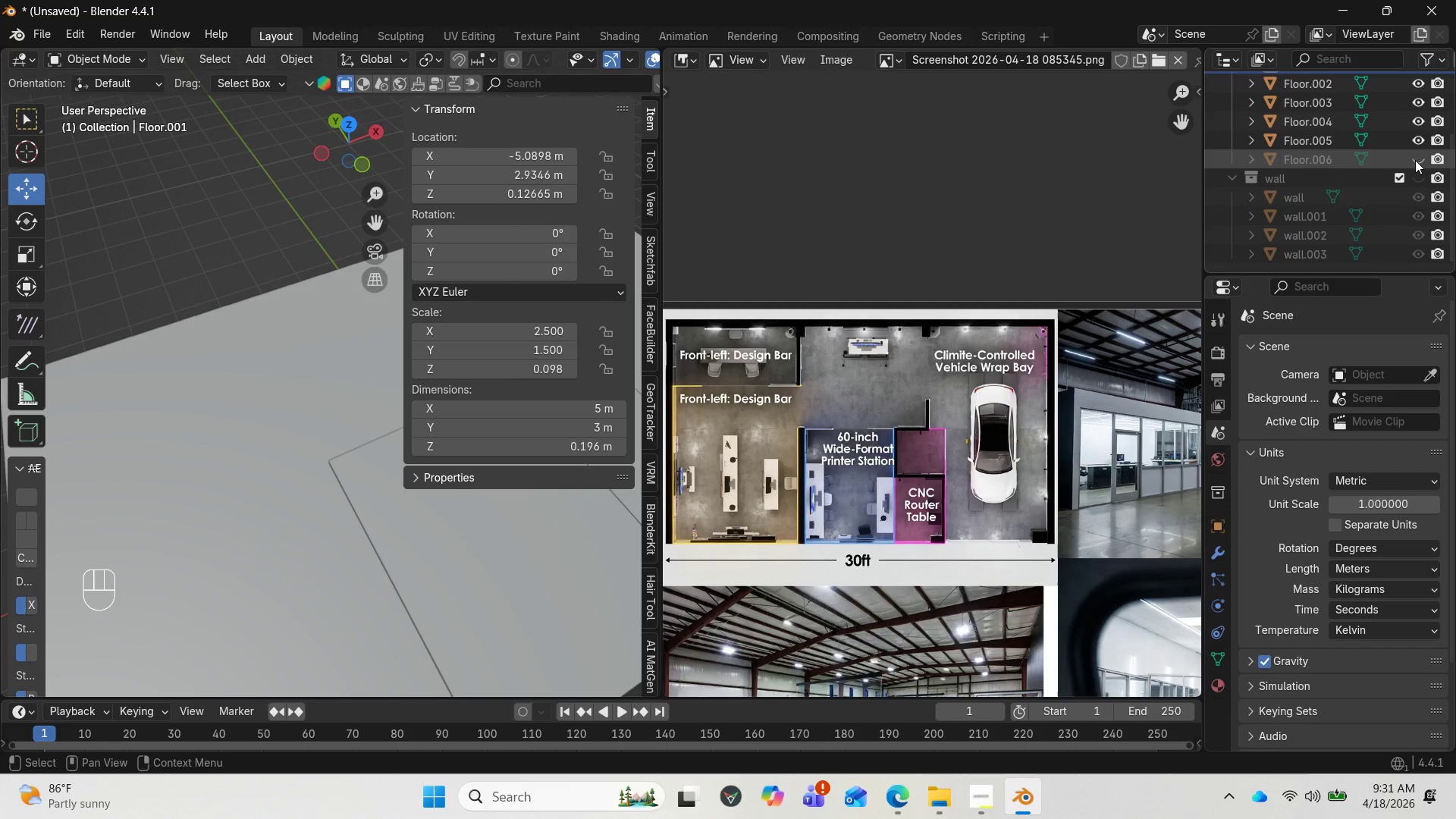 
left_click([1415, 160])
 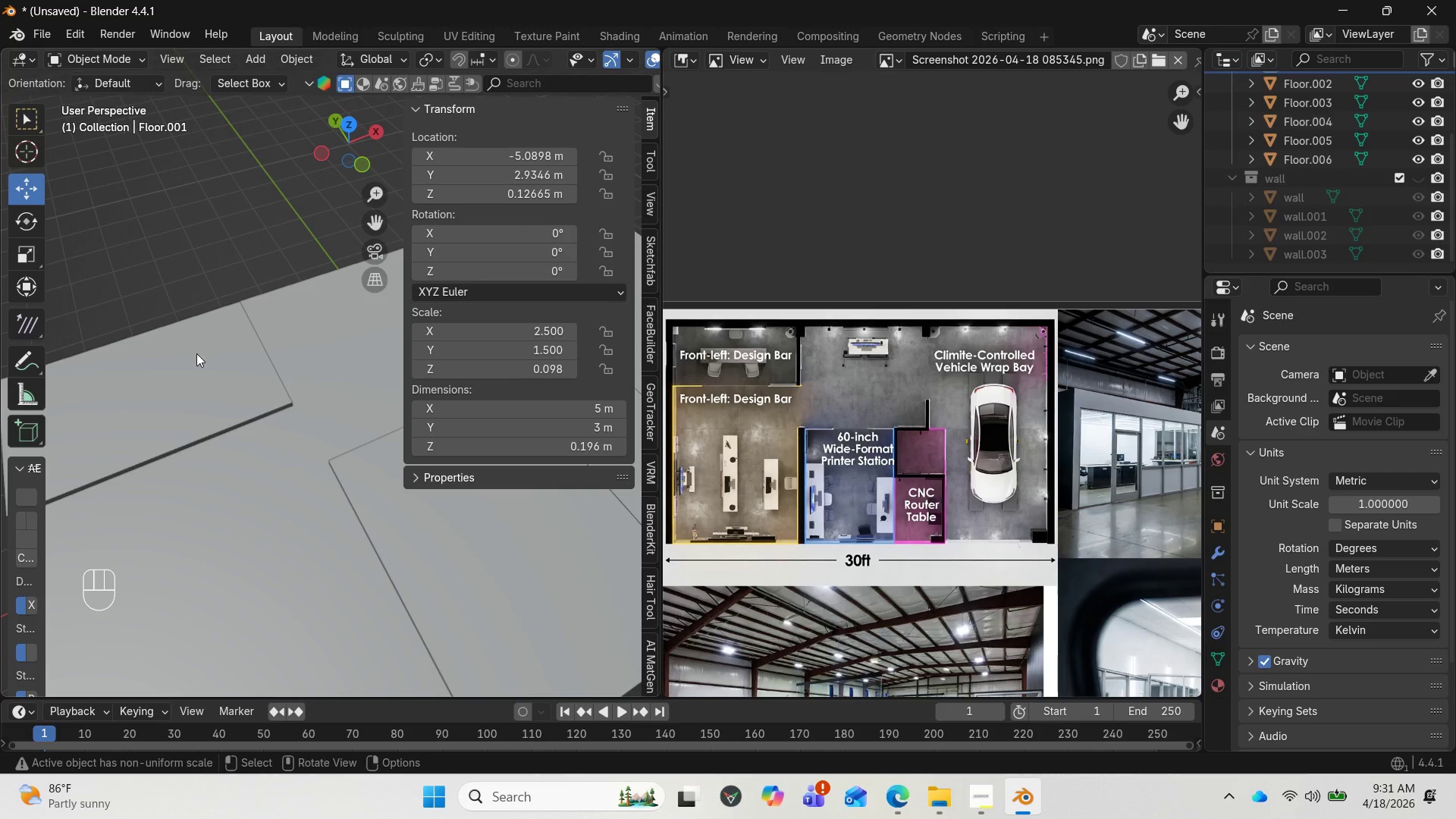 
key(Control+Z)
 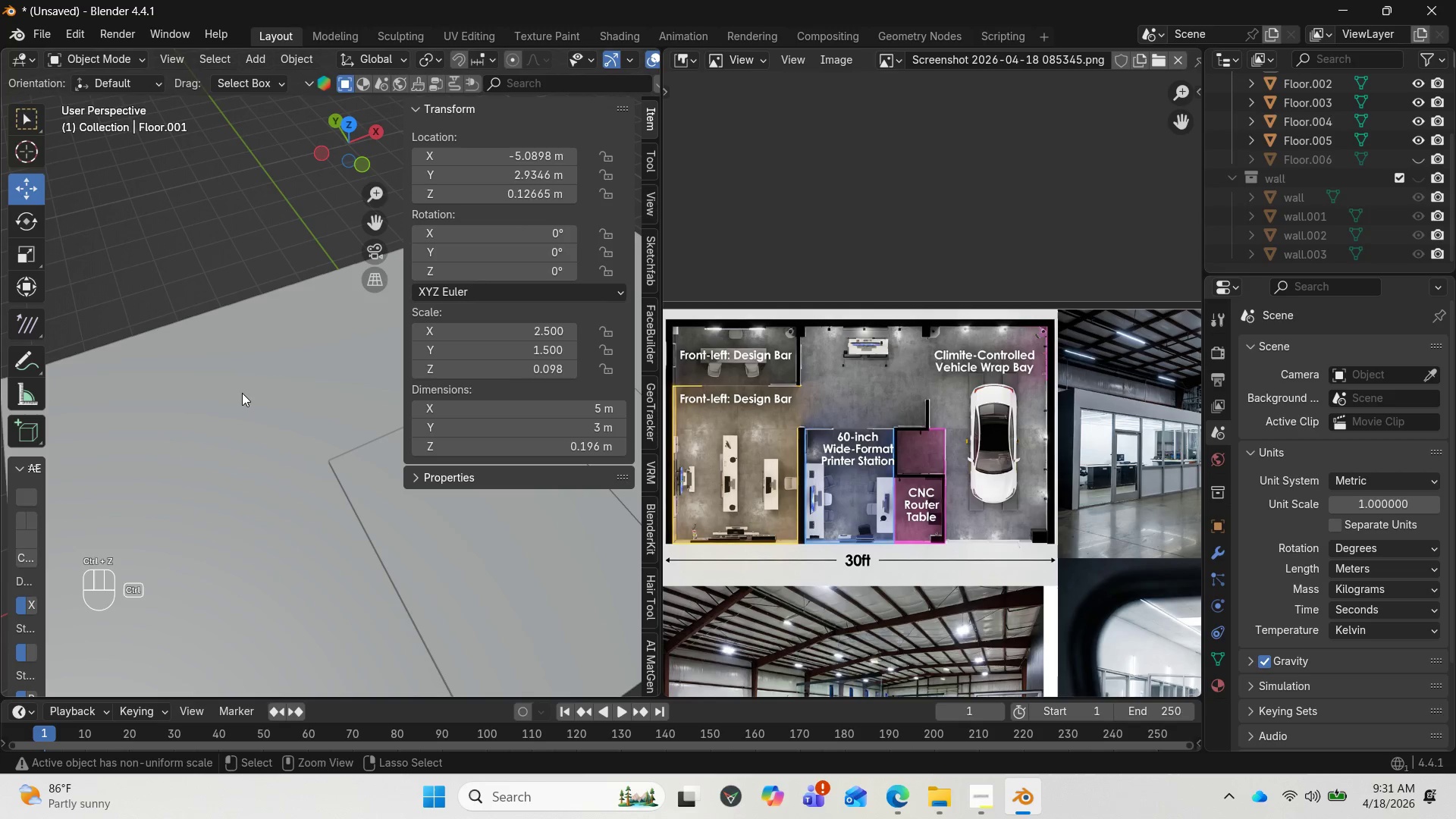 
key(Control+Z)
 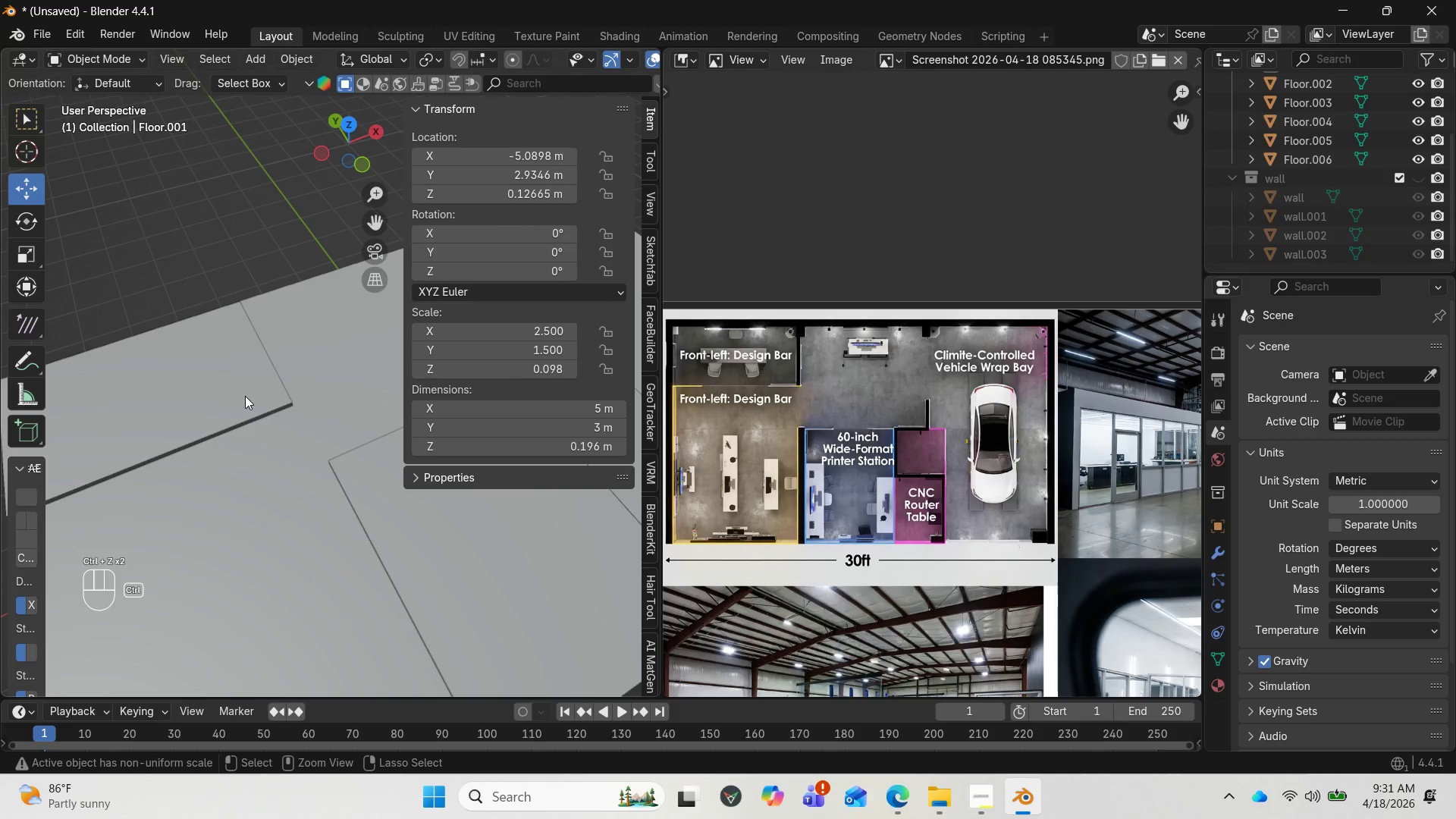 
key(Control+Z)
 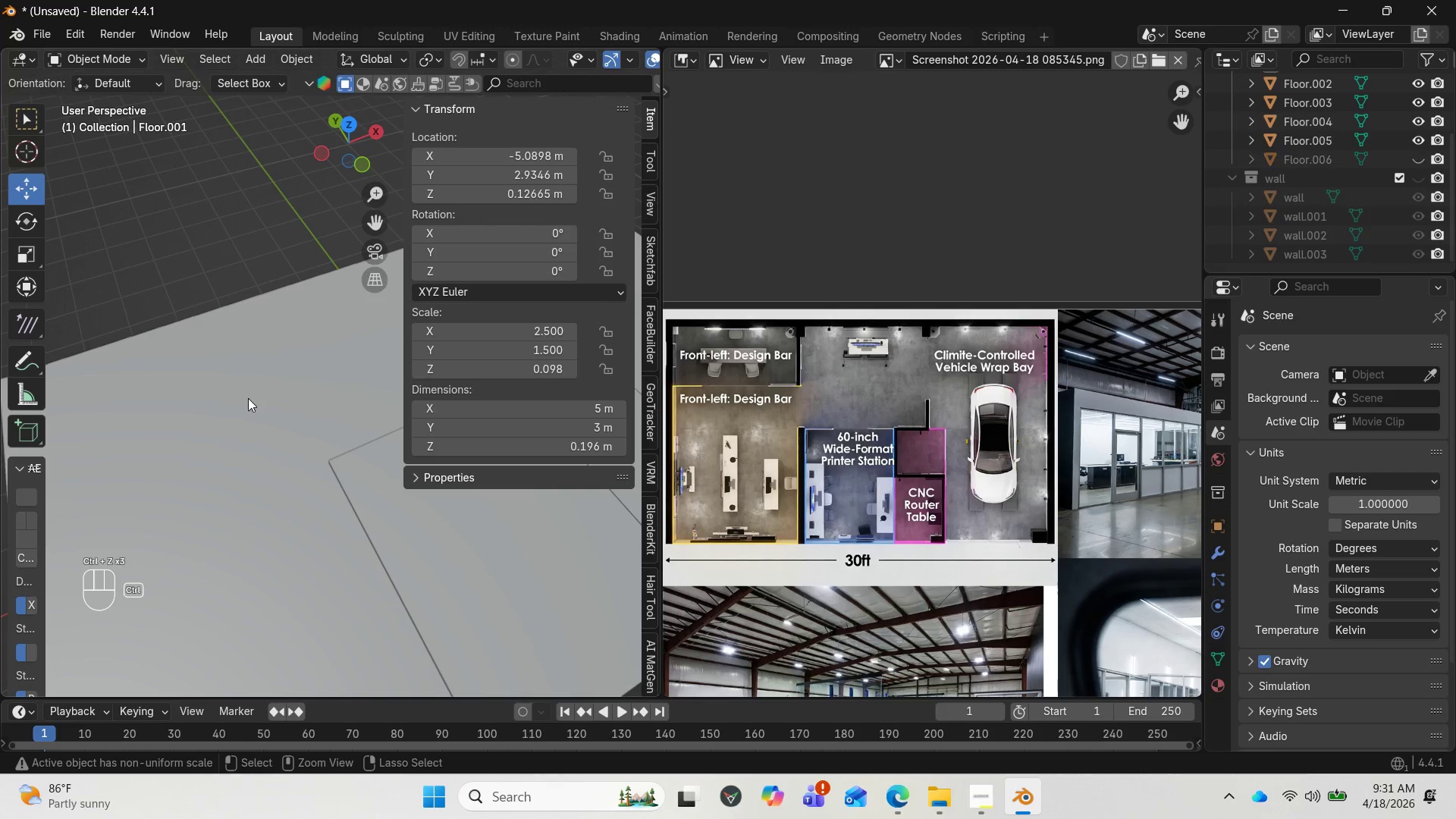 
key(Control+Z)
 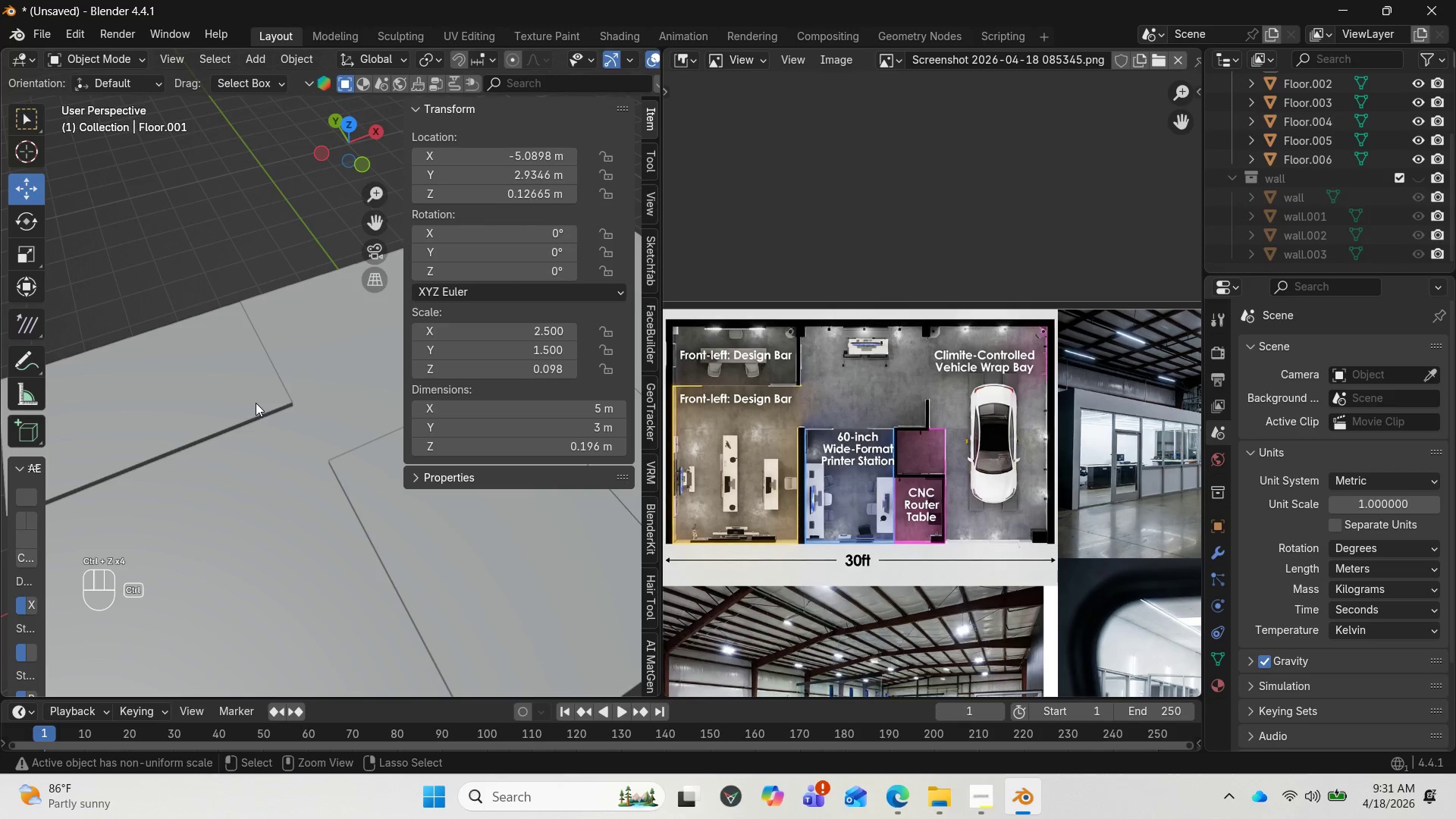 
key(Control+Z)
 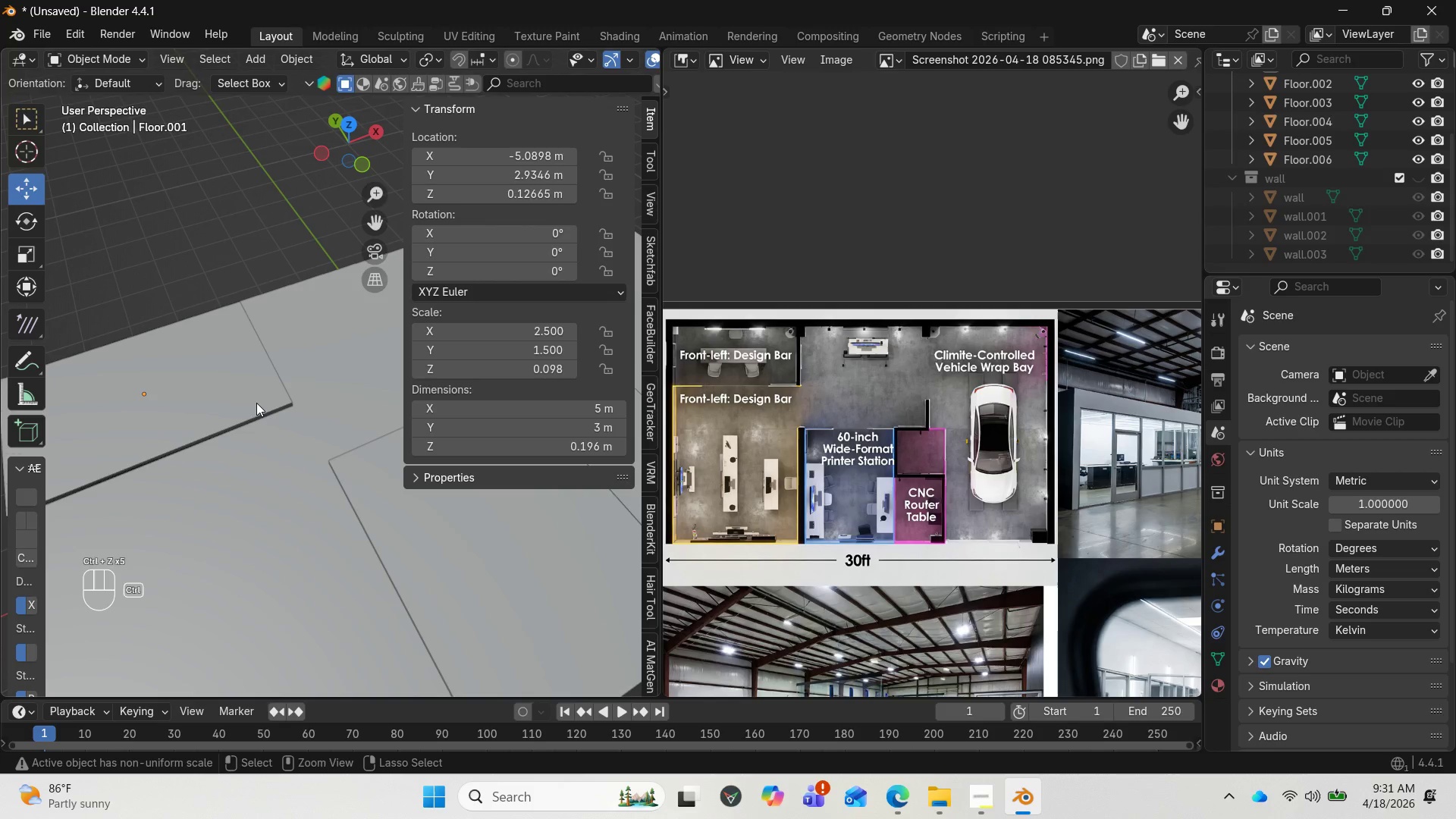 
key(Control+Z)
 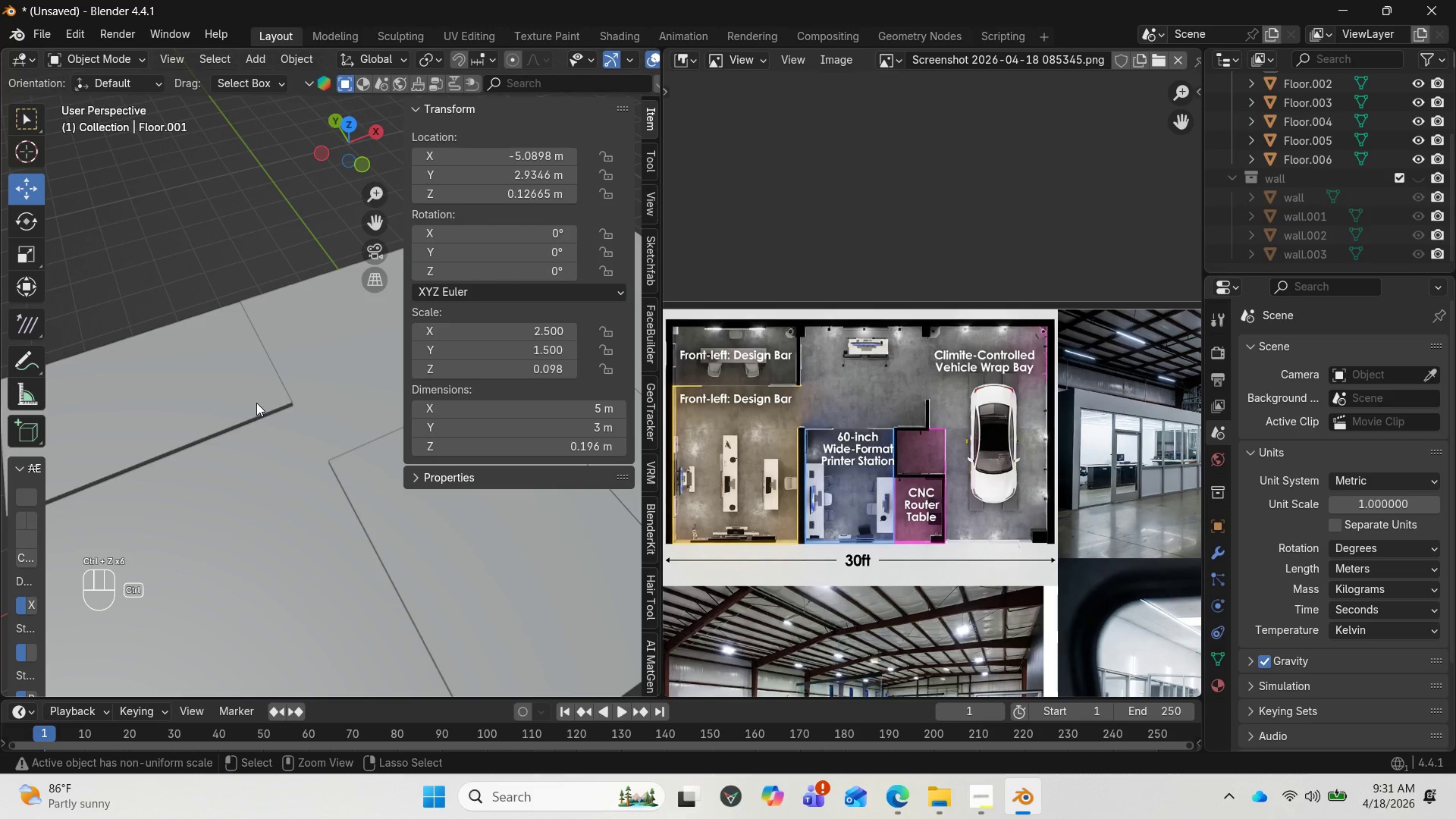 
key(Control+Z)
 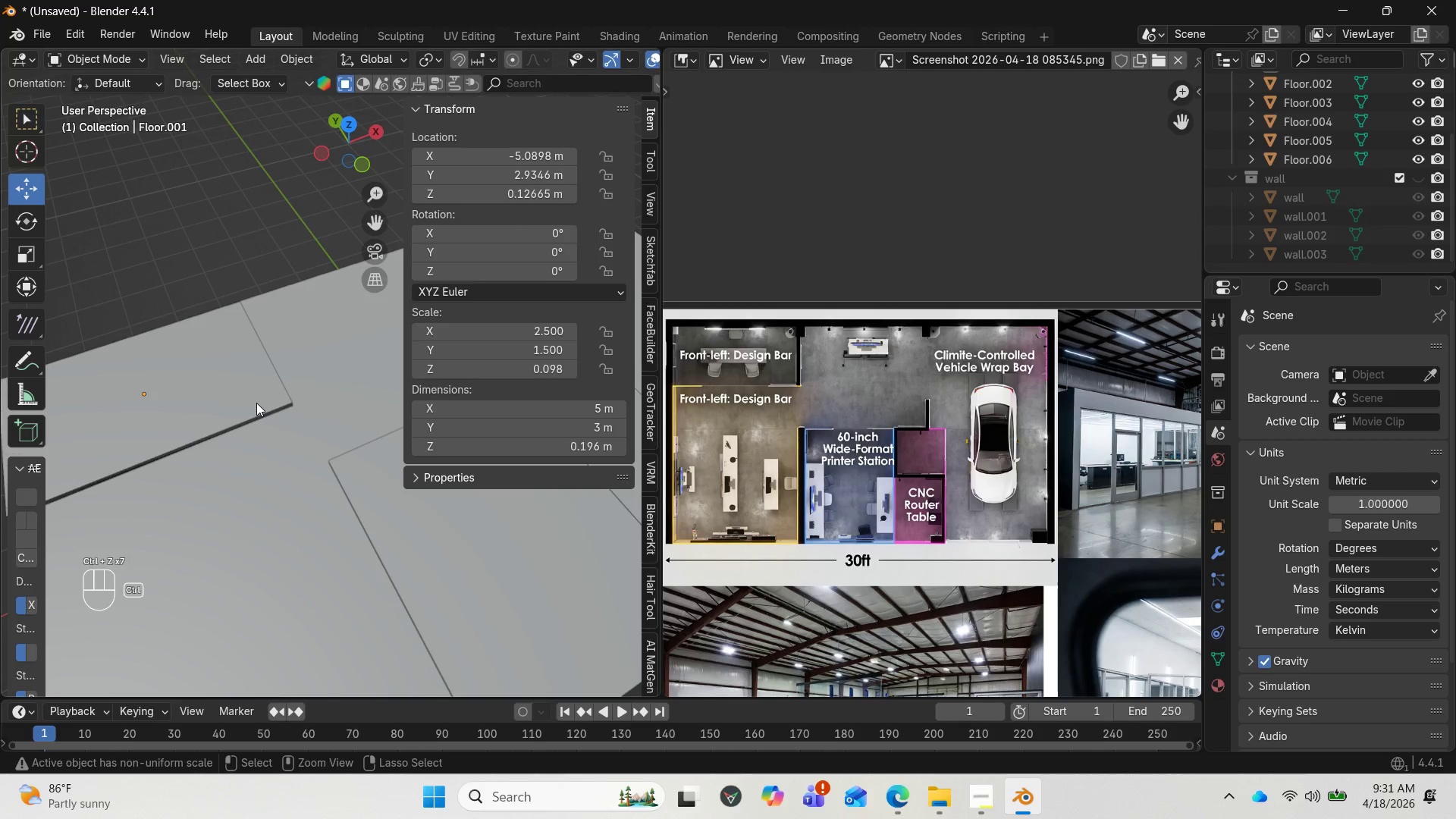 
key(Control+Z)
 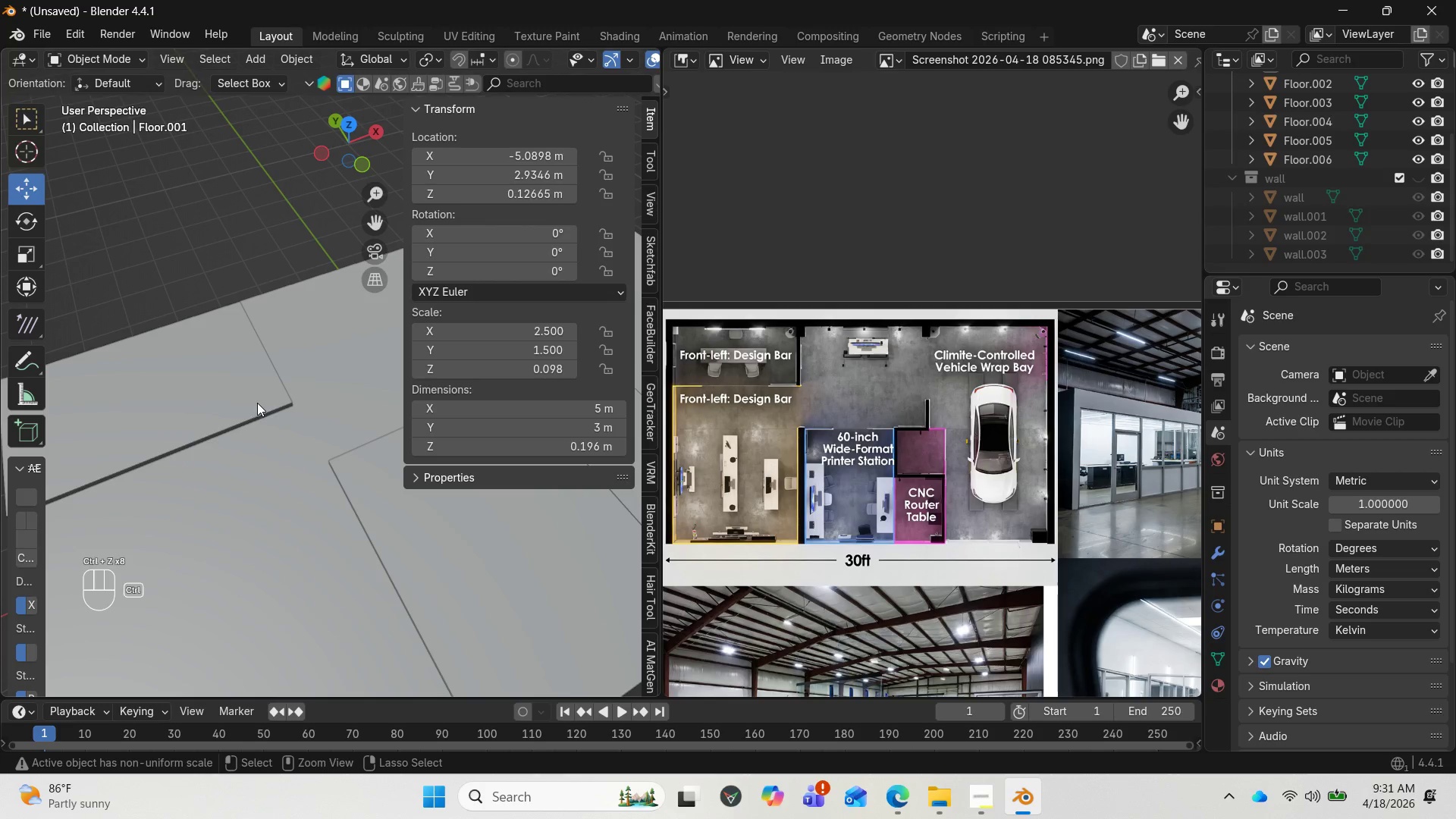 
key(Control+Z)
 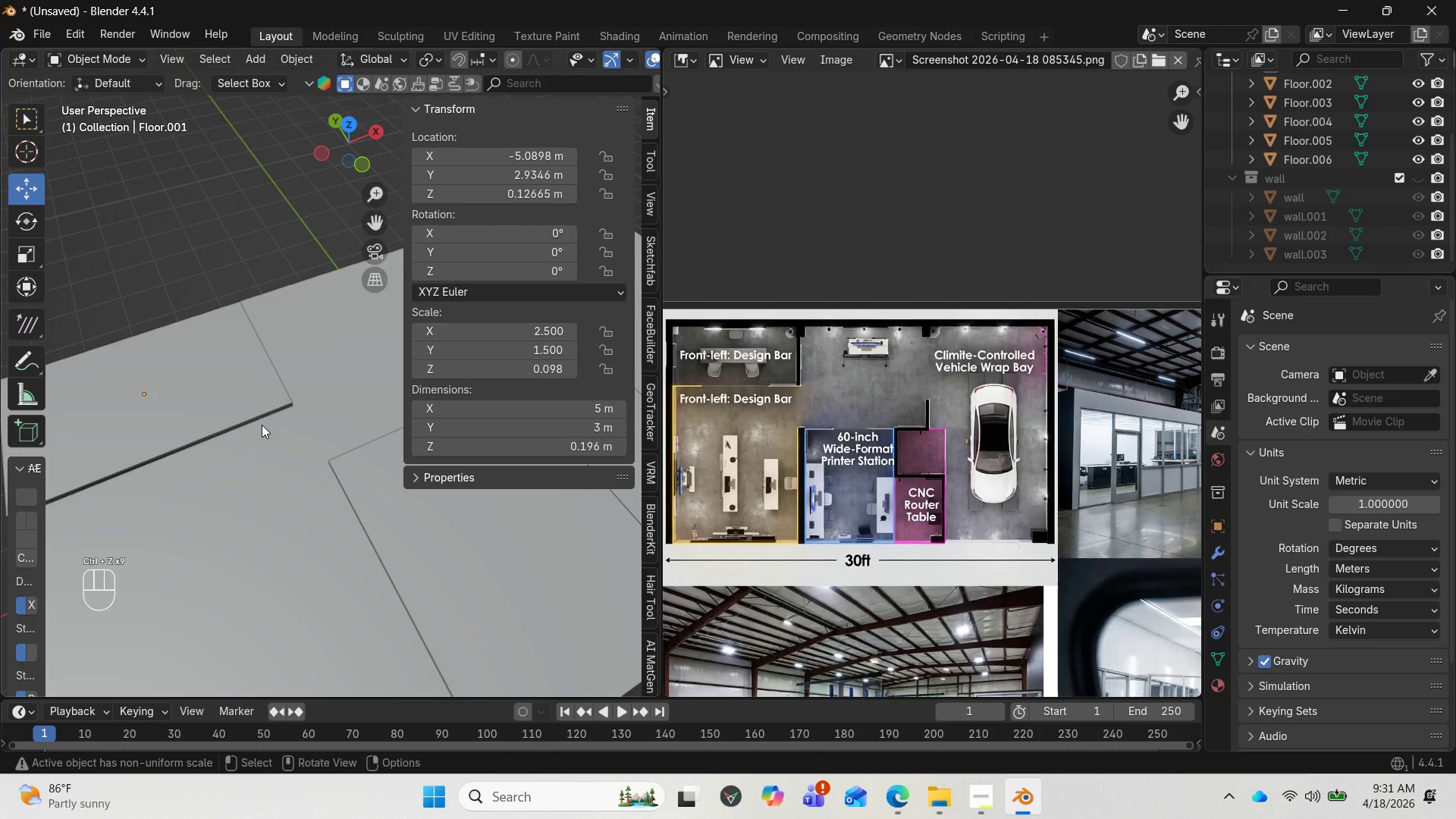 
left_click([262, 425])
 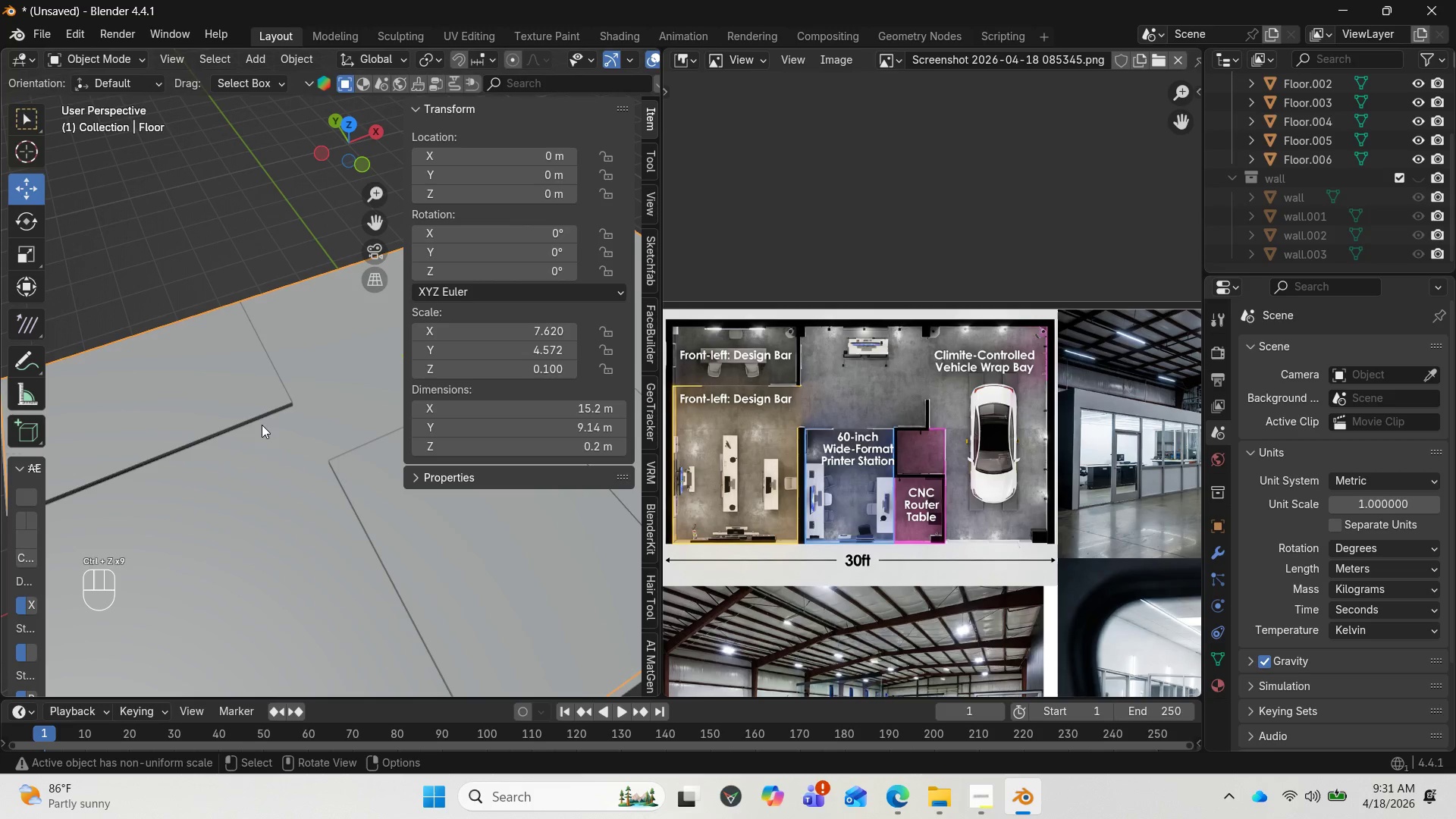 
key(Control+Z)
 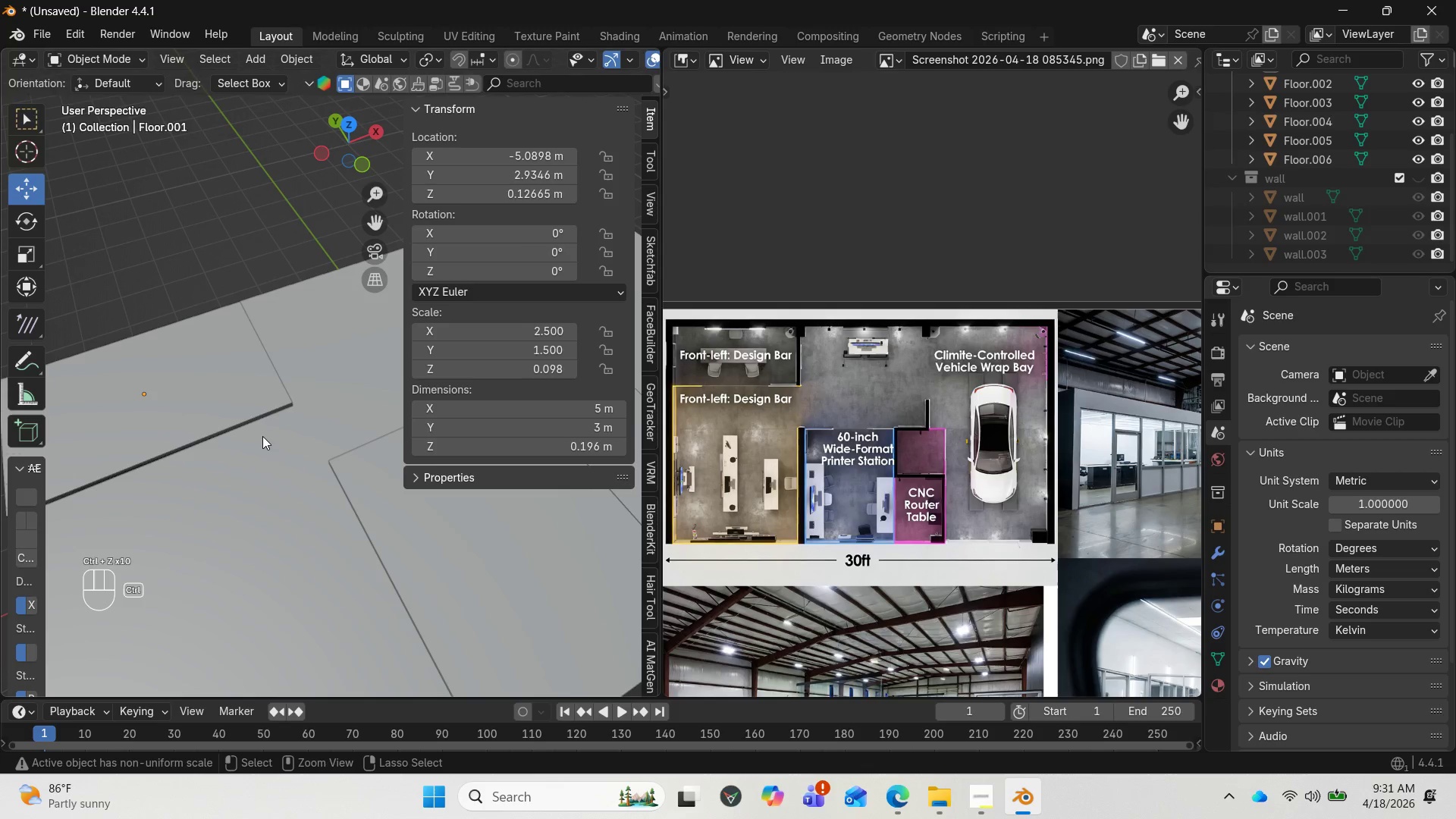 
key(Control+Z)
 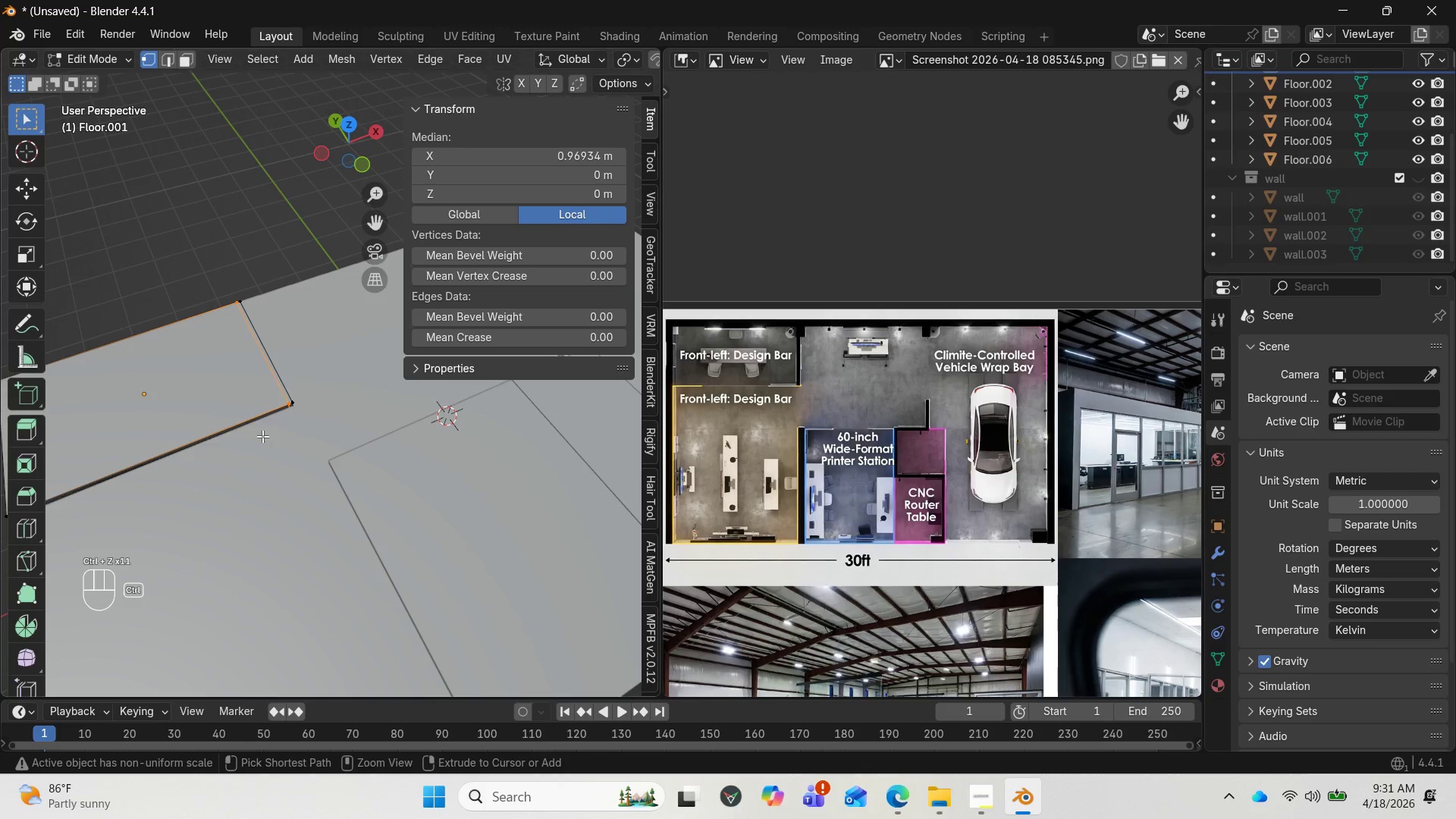 
key(Control+Z)
 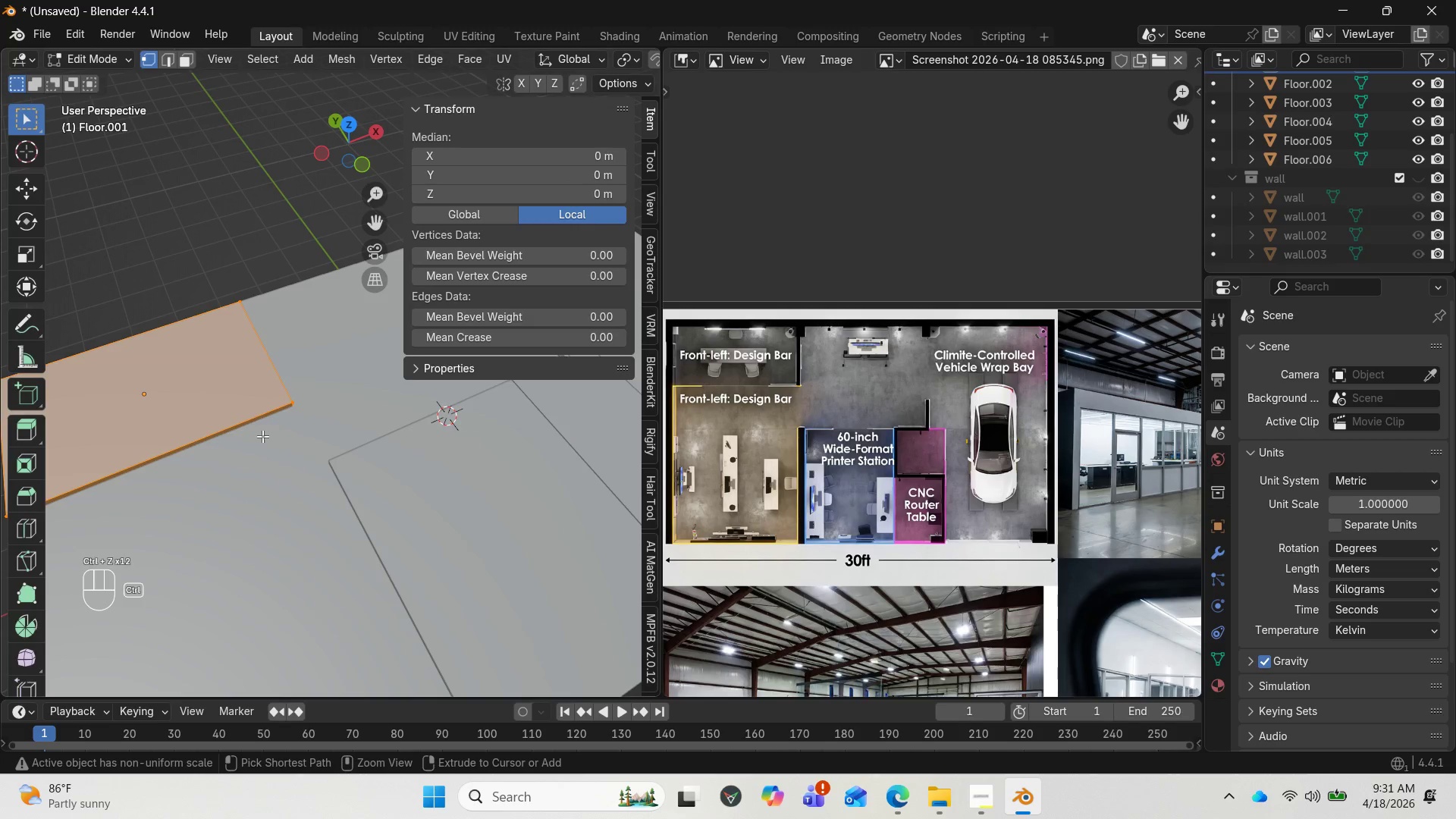 
key(Control+Z)
 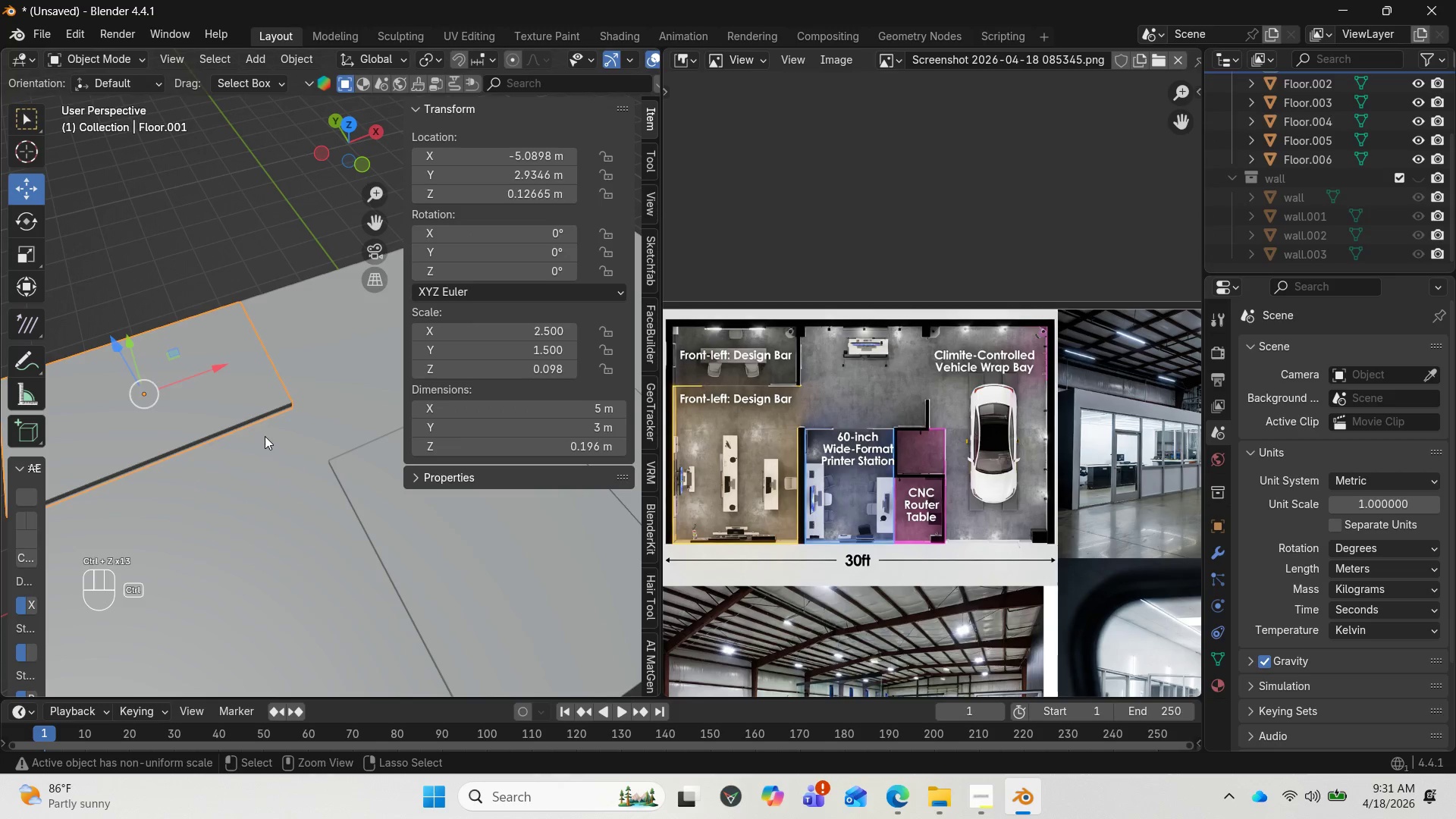 
key(Control+Z)
 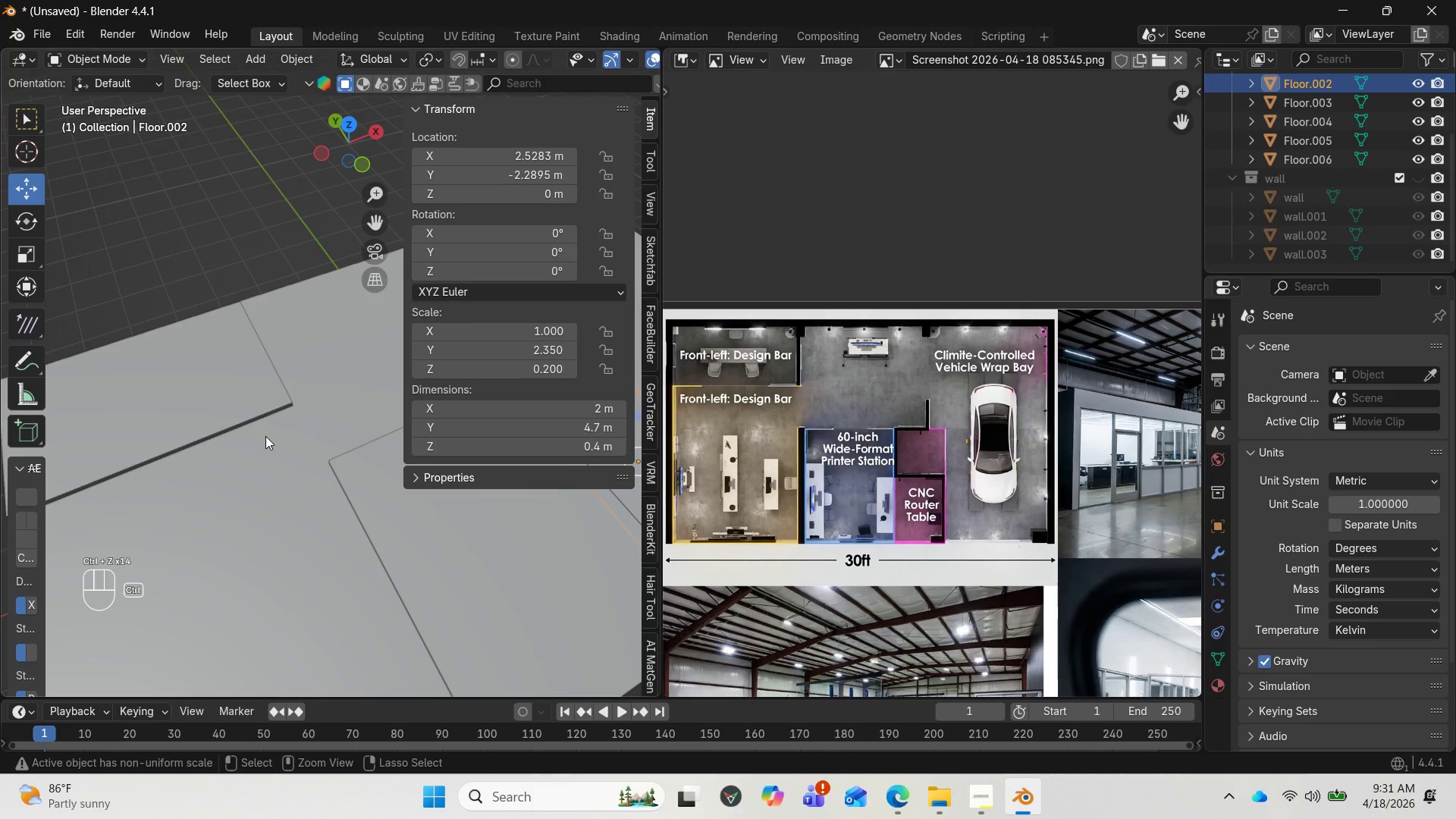 
key(Control+Z)
 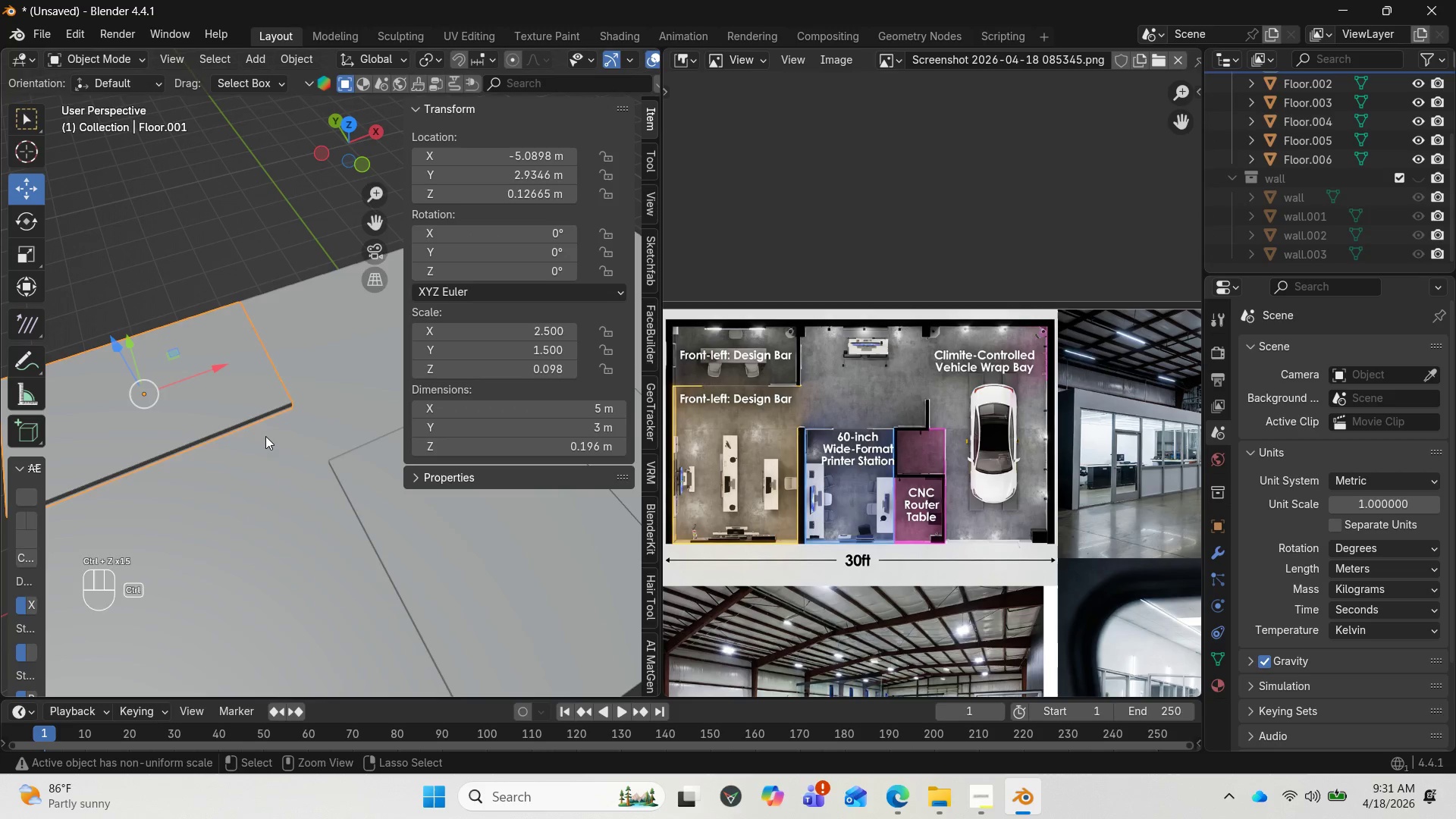 
key(Control+Z)
 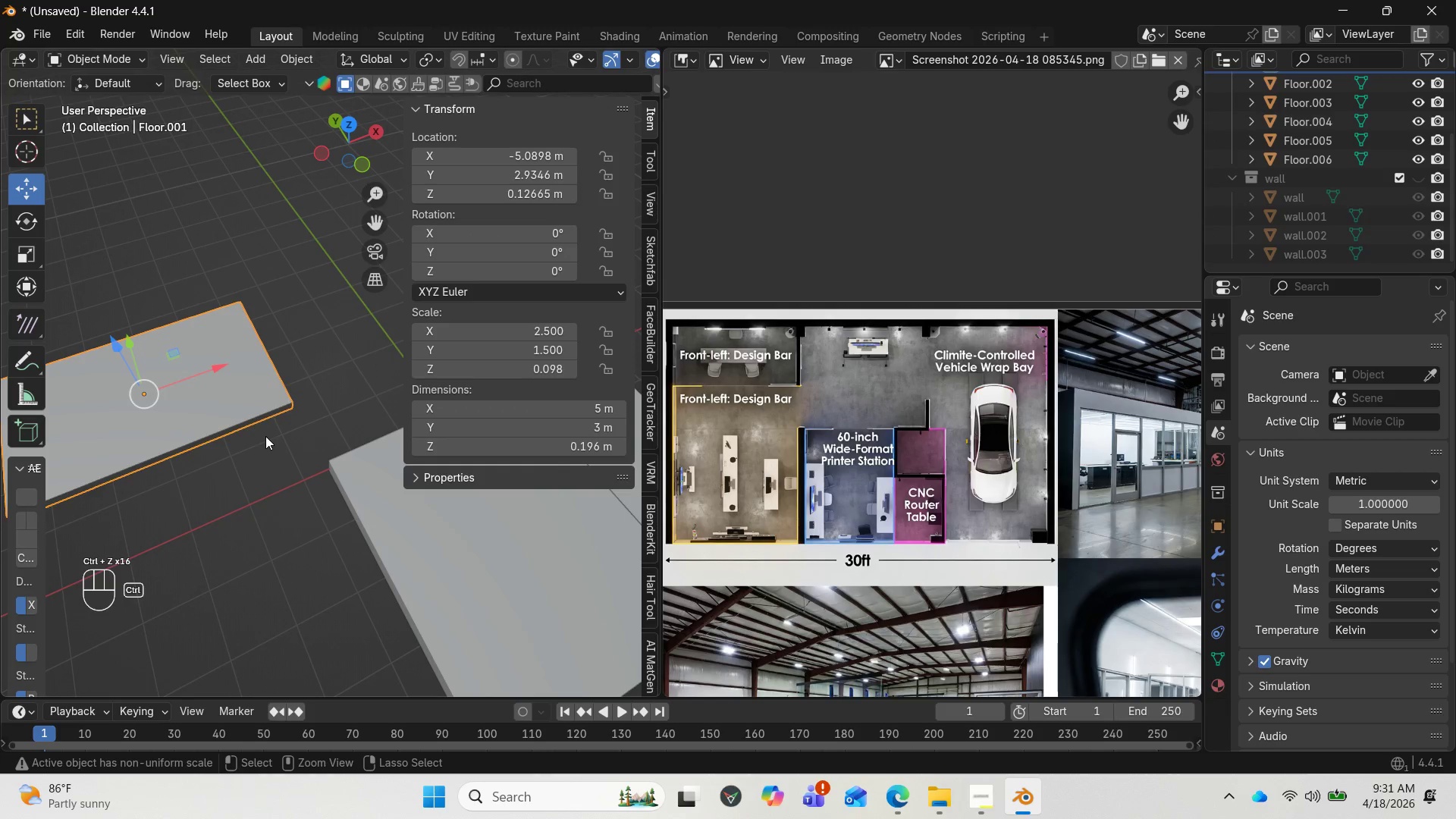 
key(Control+Z)
 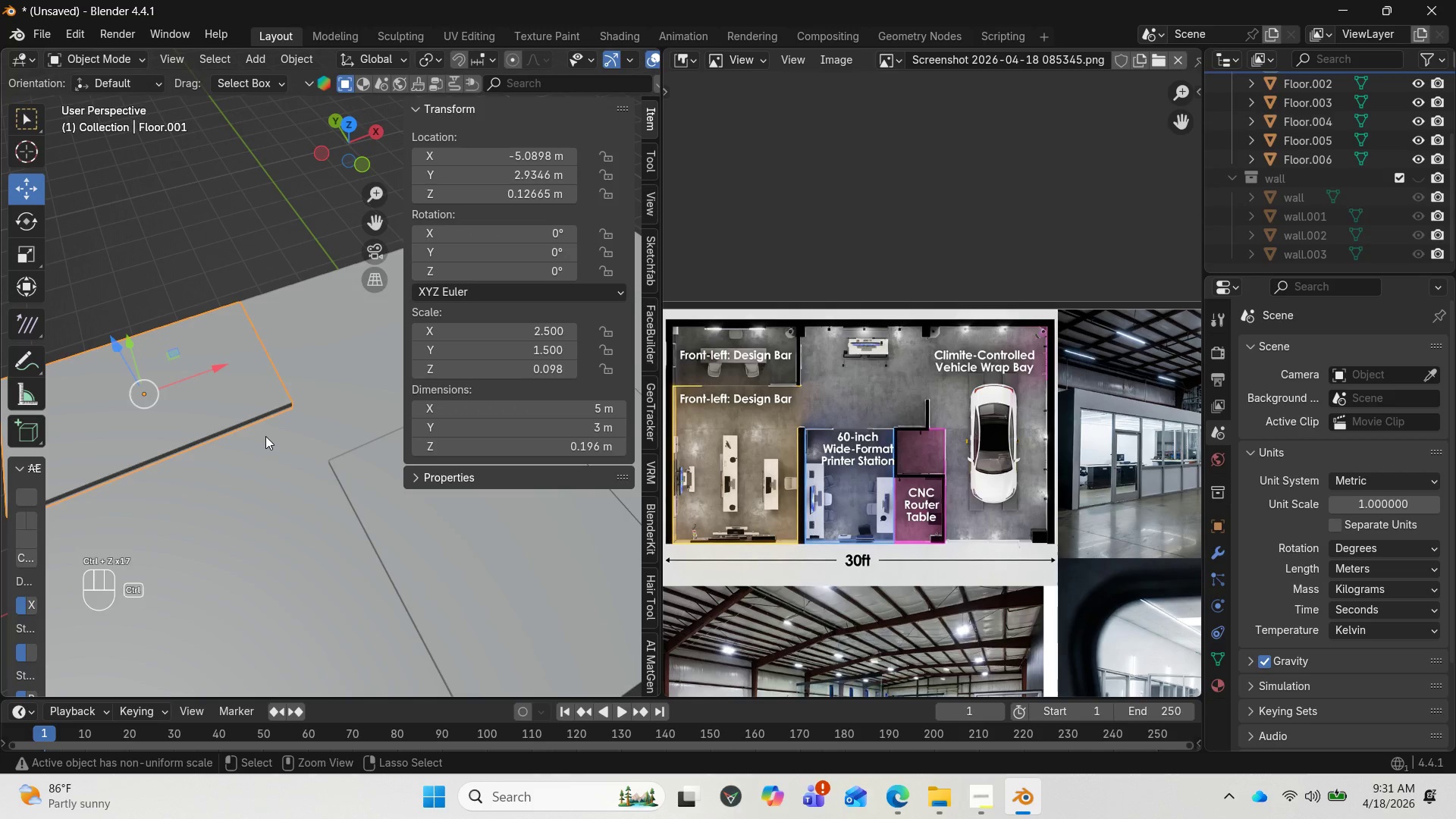 
key(Control+Z)
 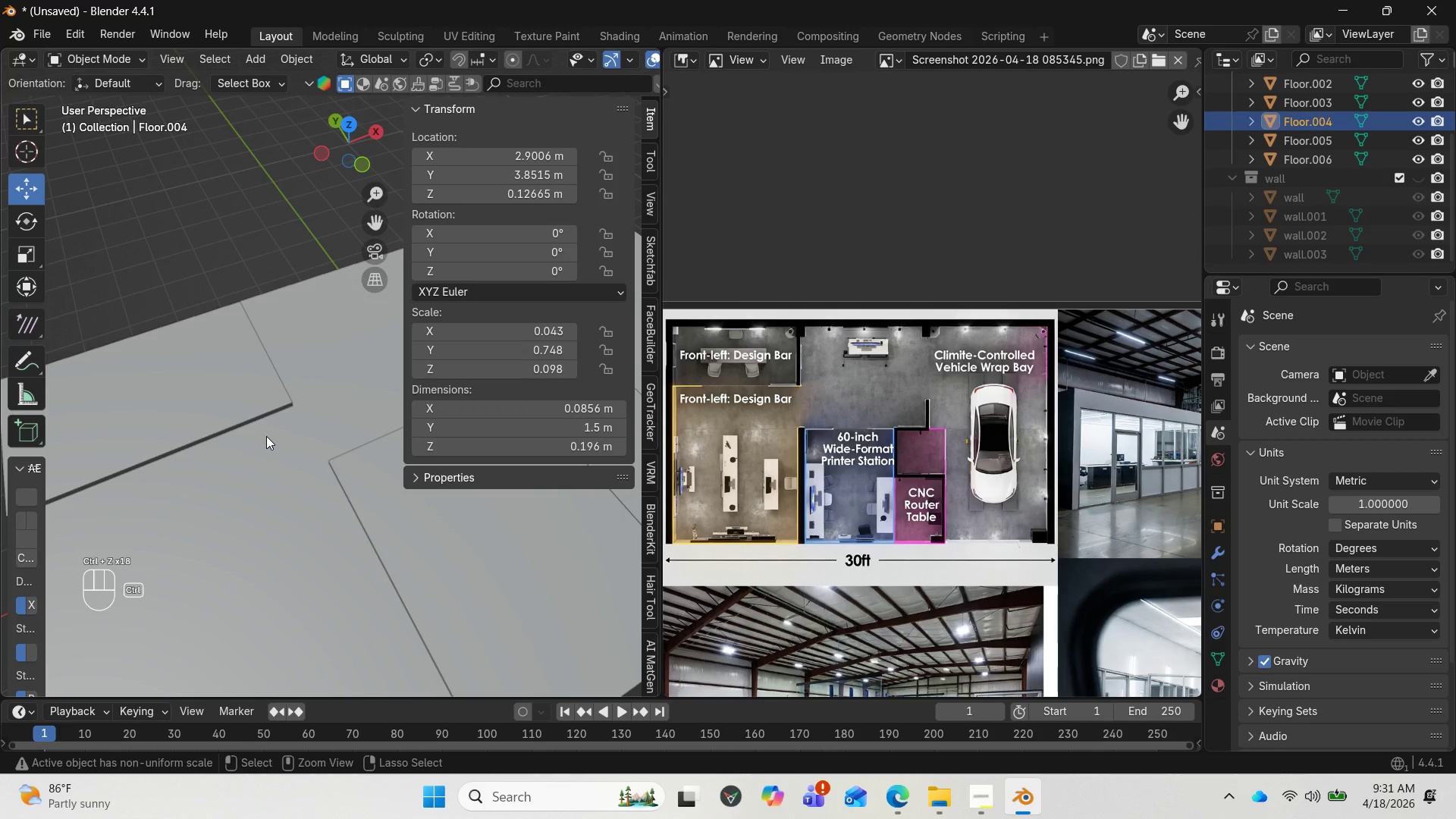 
key(Control+Z)
 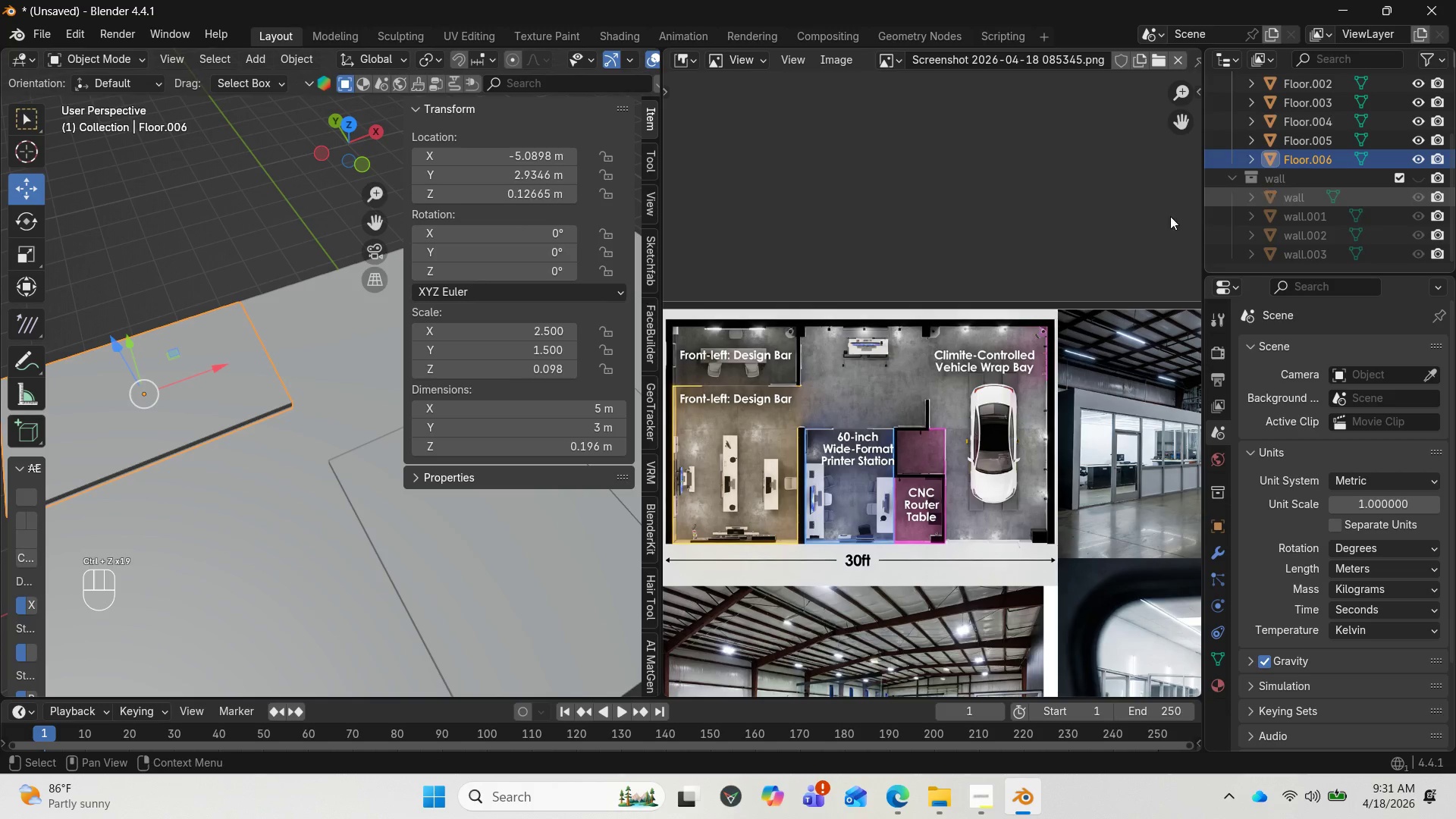 
key(Control+Z)
 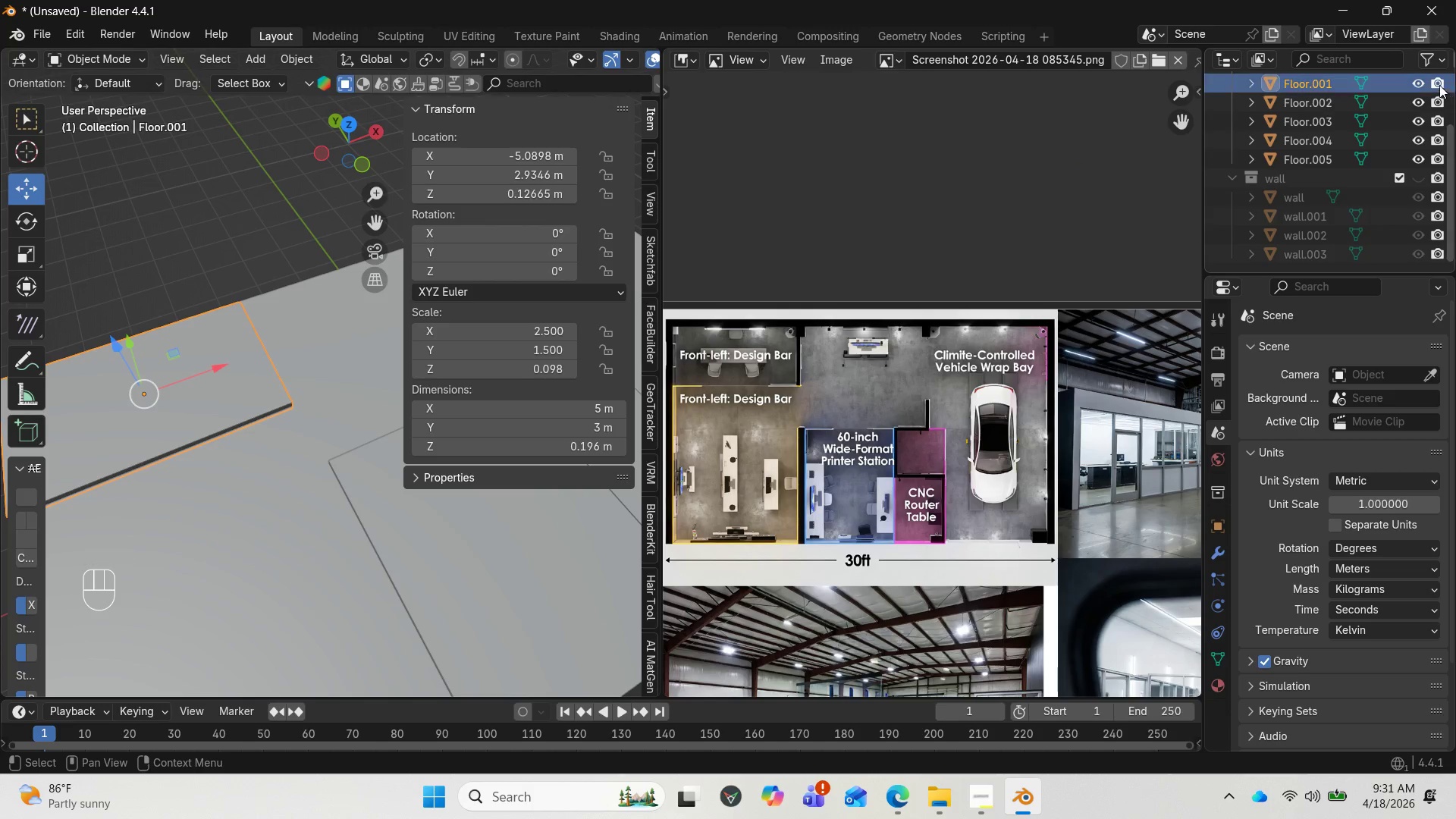 
double_click([1418, 80])
 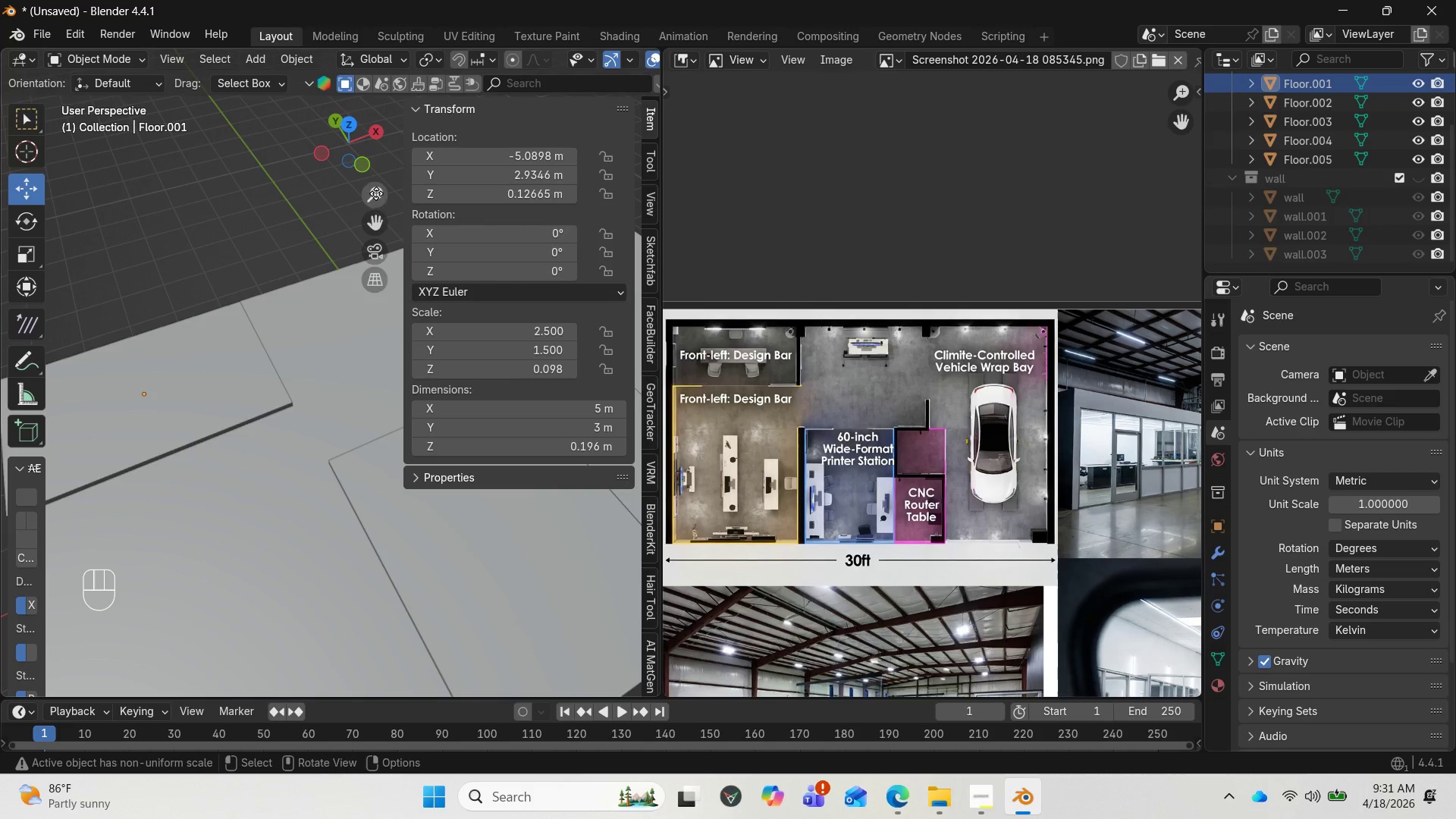 
left_click_drag(start_coordinate=[376, 221], to_coordinate=[476, 190])
 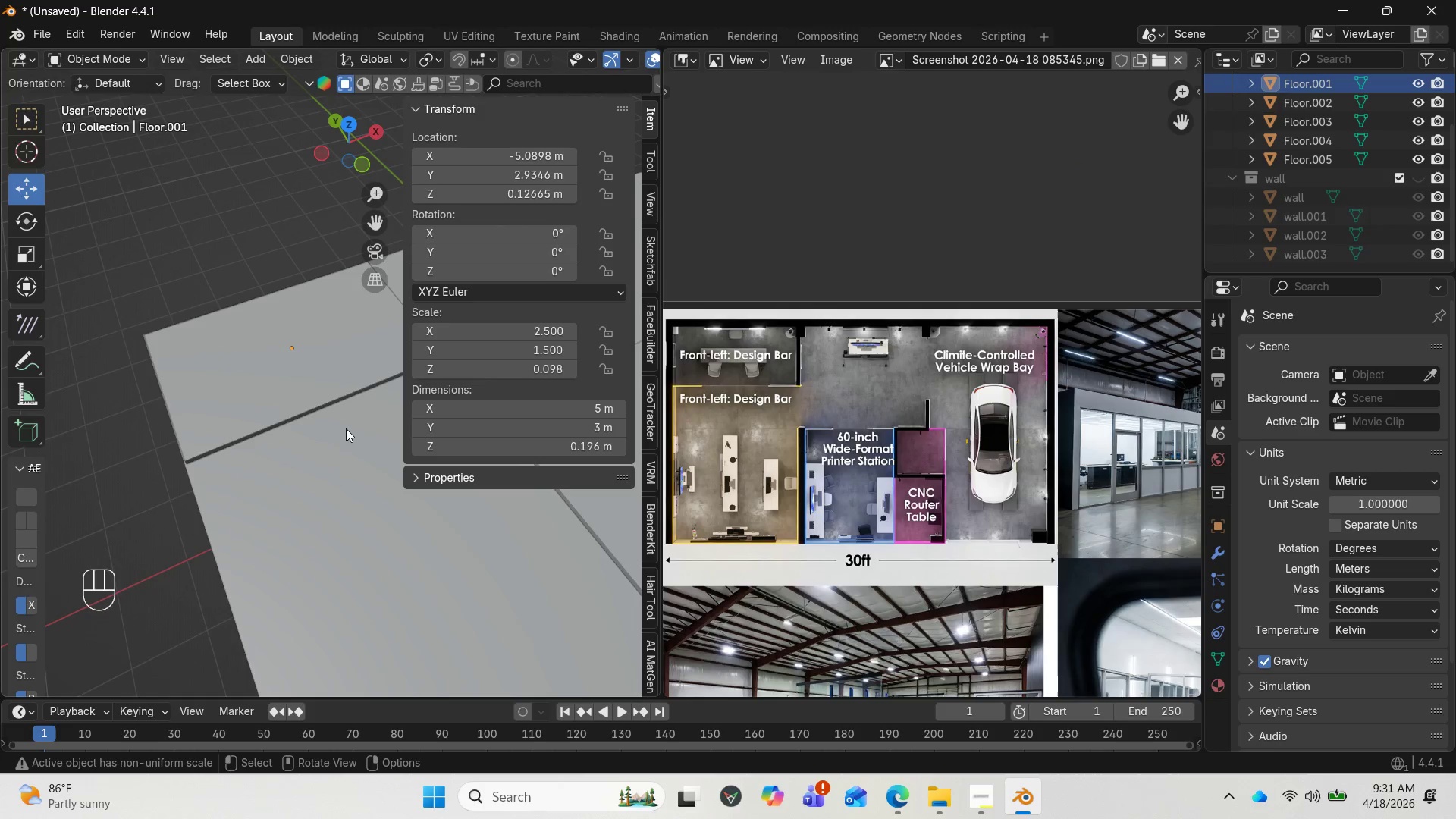 
key(N)
 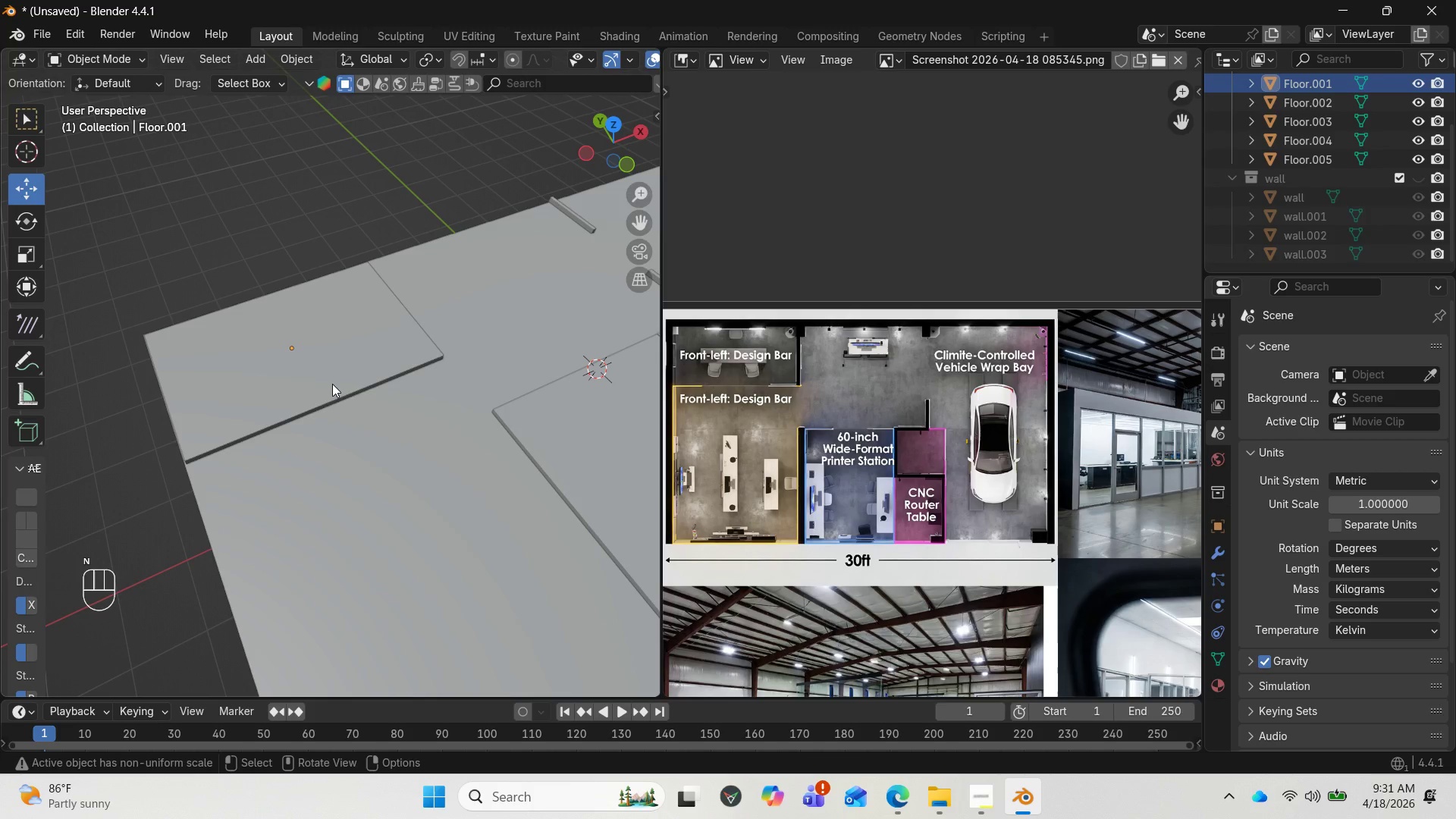 
left_click([328, 381])
 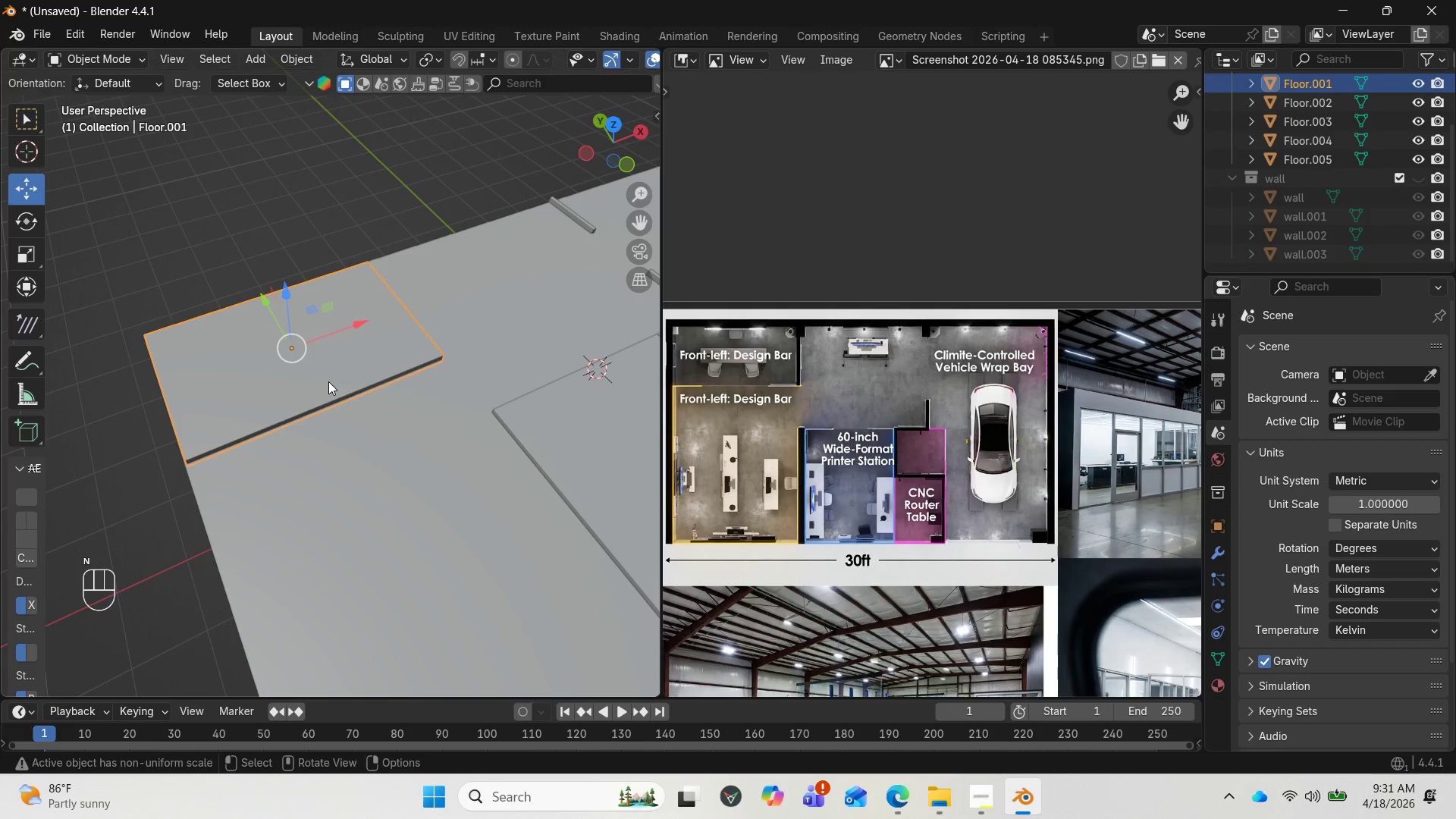 
key(Tab)
 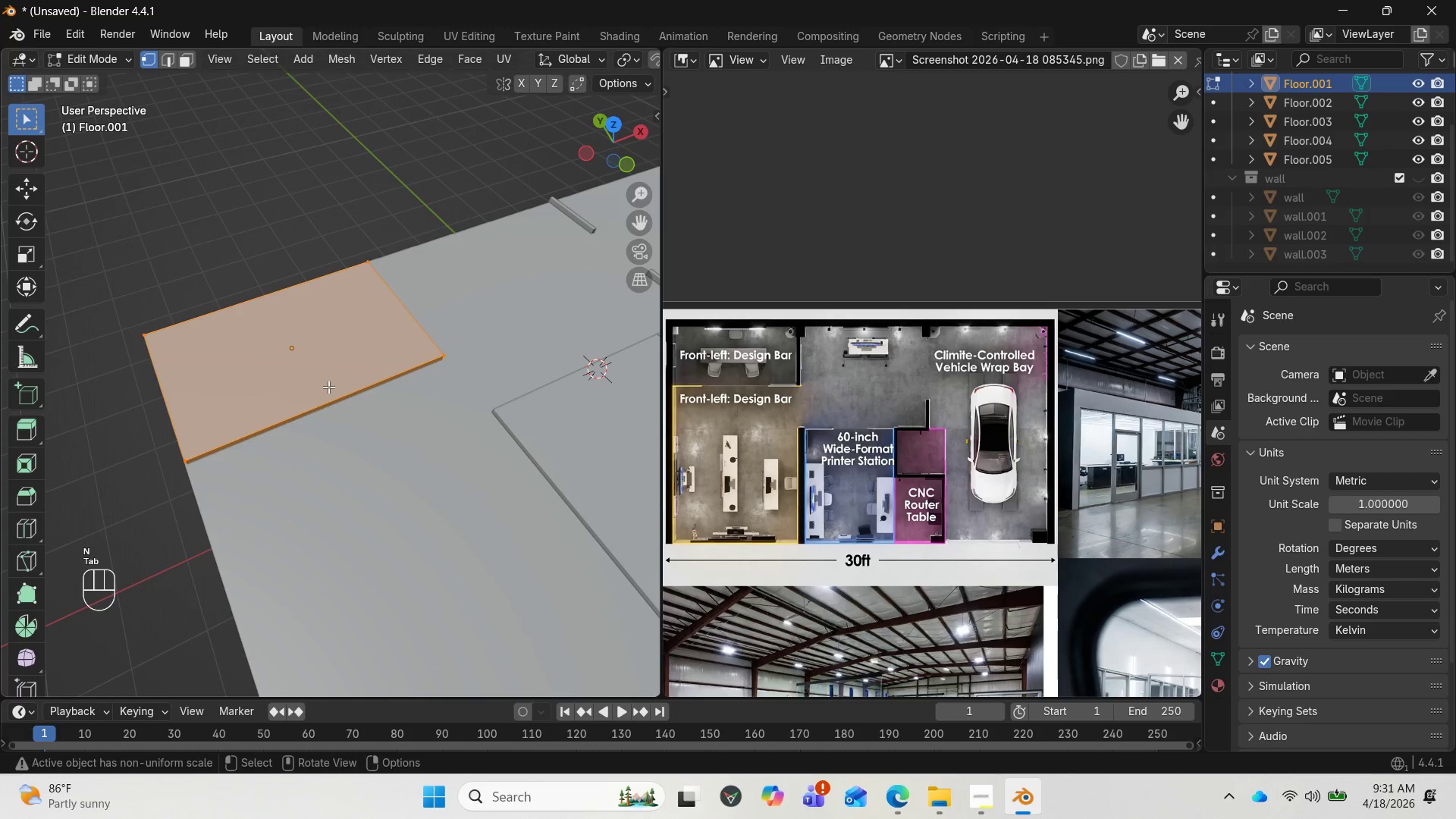 
key(Control+R)
 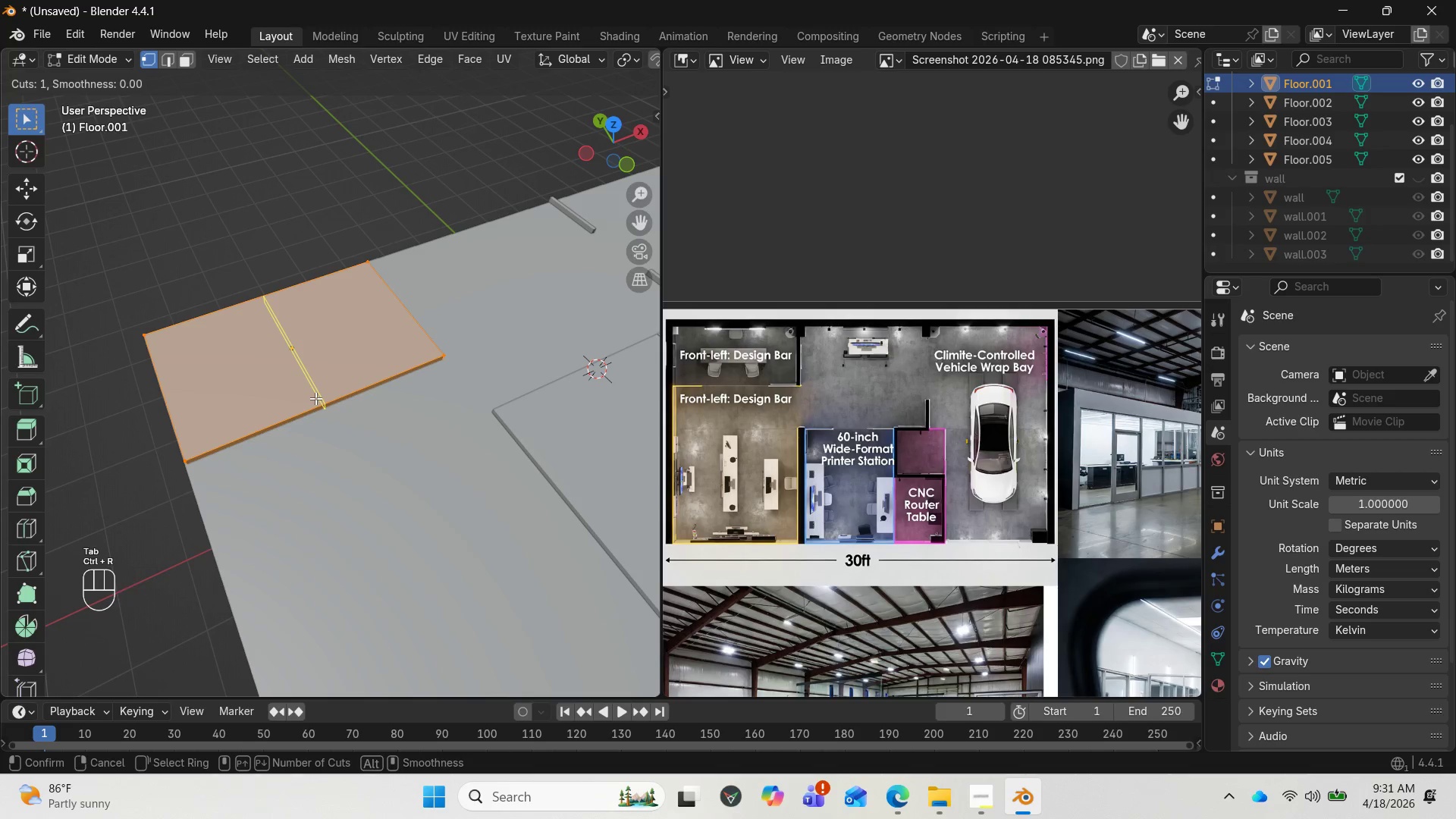 
left_click([315, 398])
 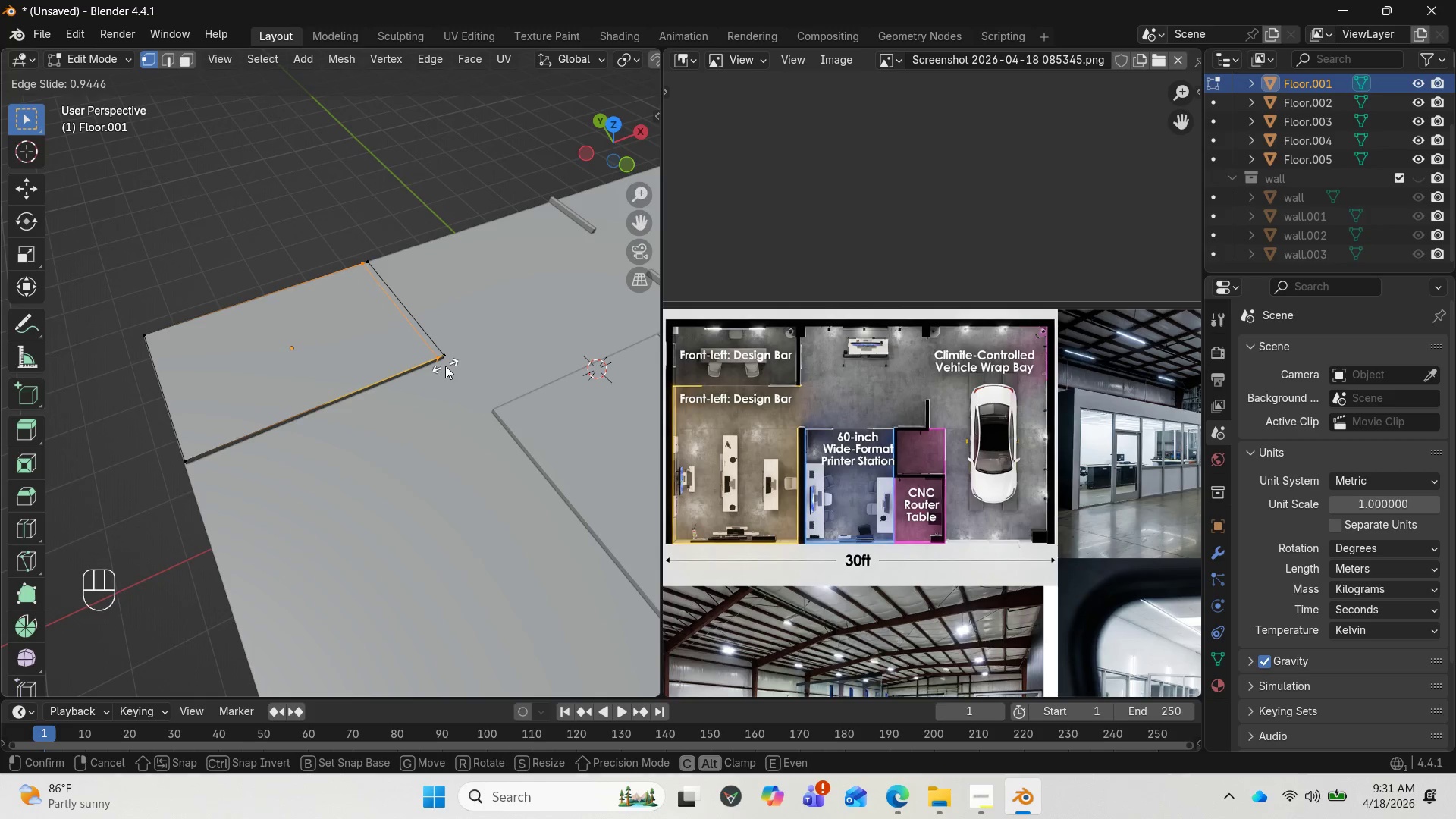 
wait(6.23)
 